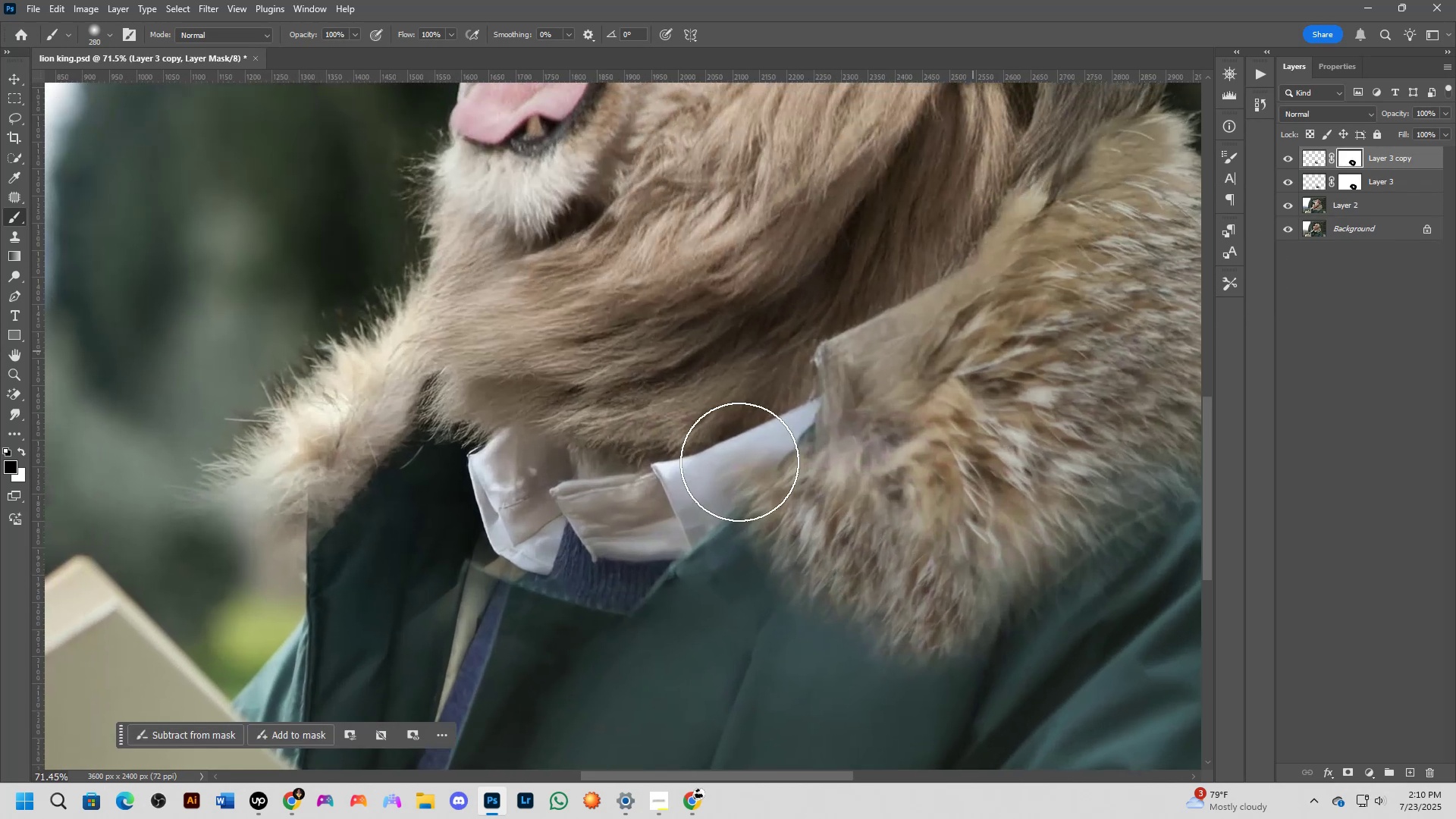 
hold_key(key=AltLeft, duration=0.3)
 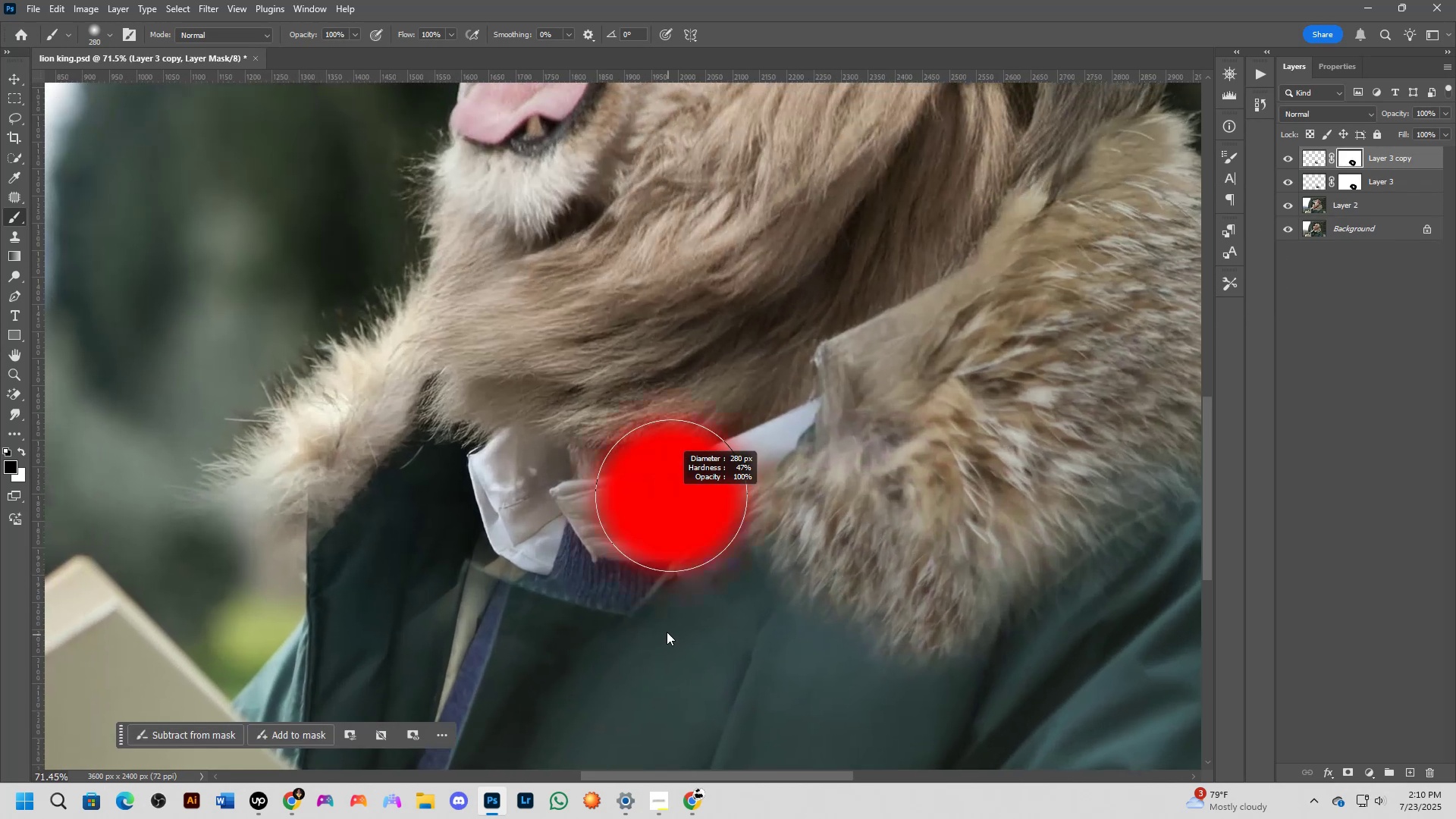 
key(Alt+AltLeft)
 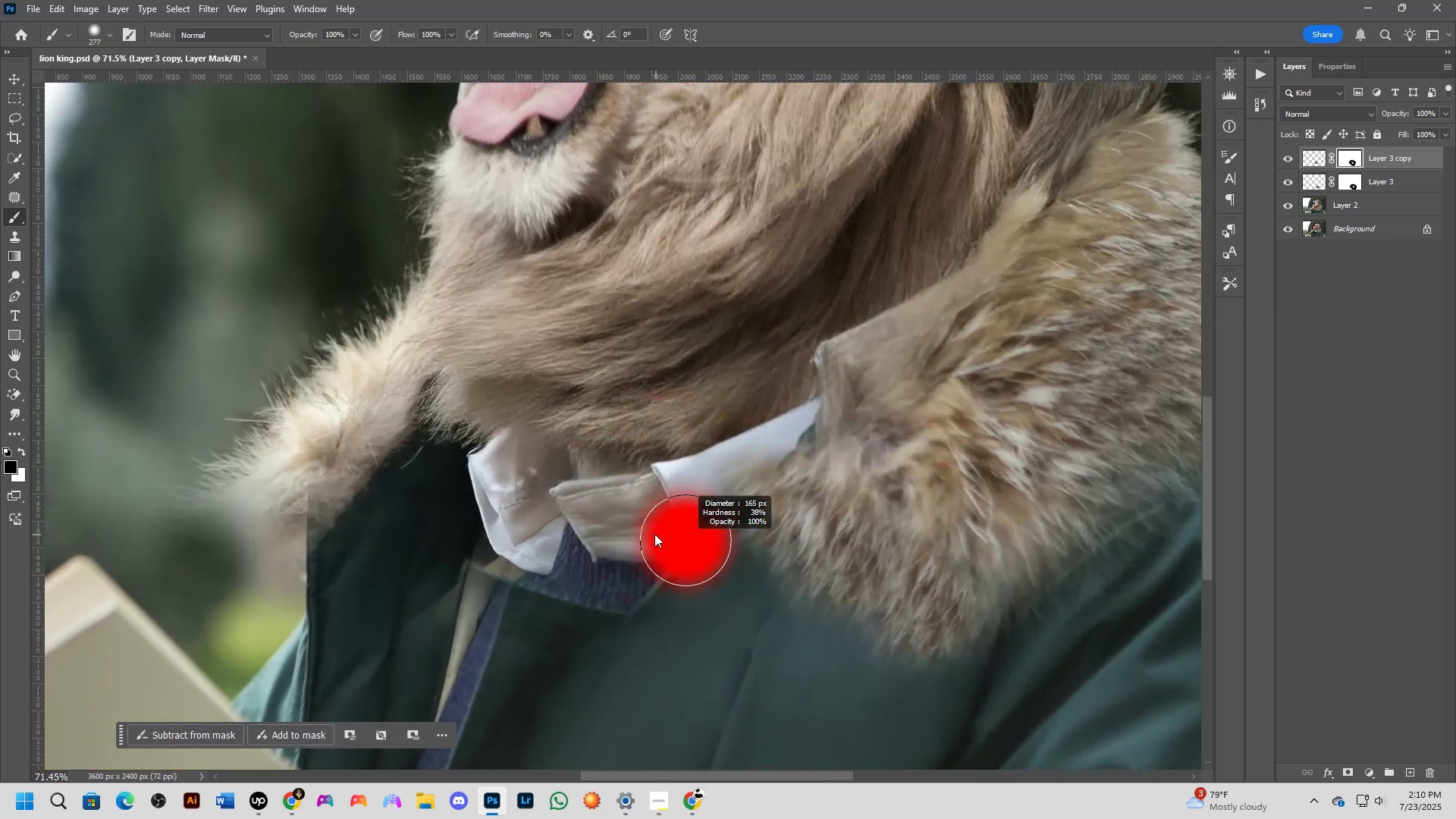 
key(Alt+AltLeft)
 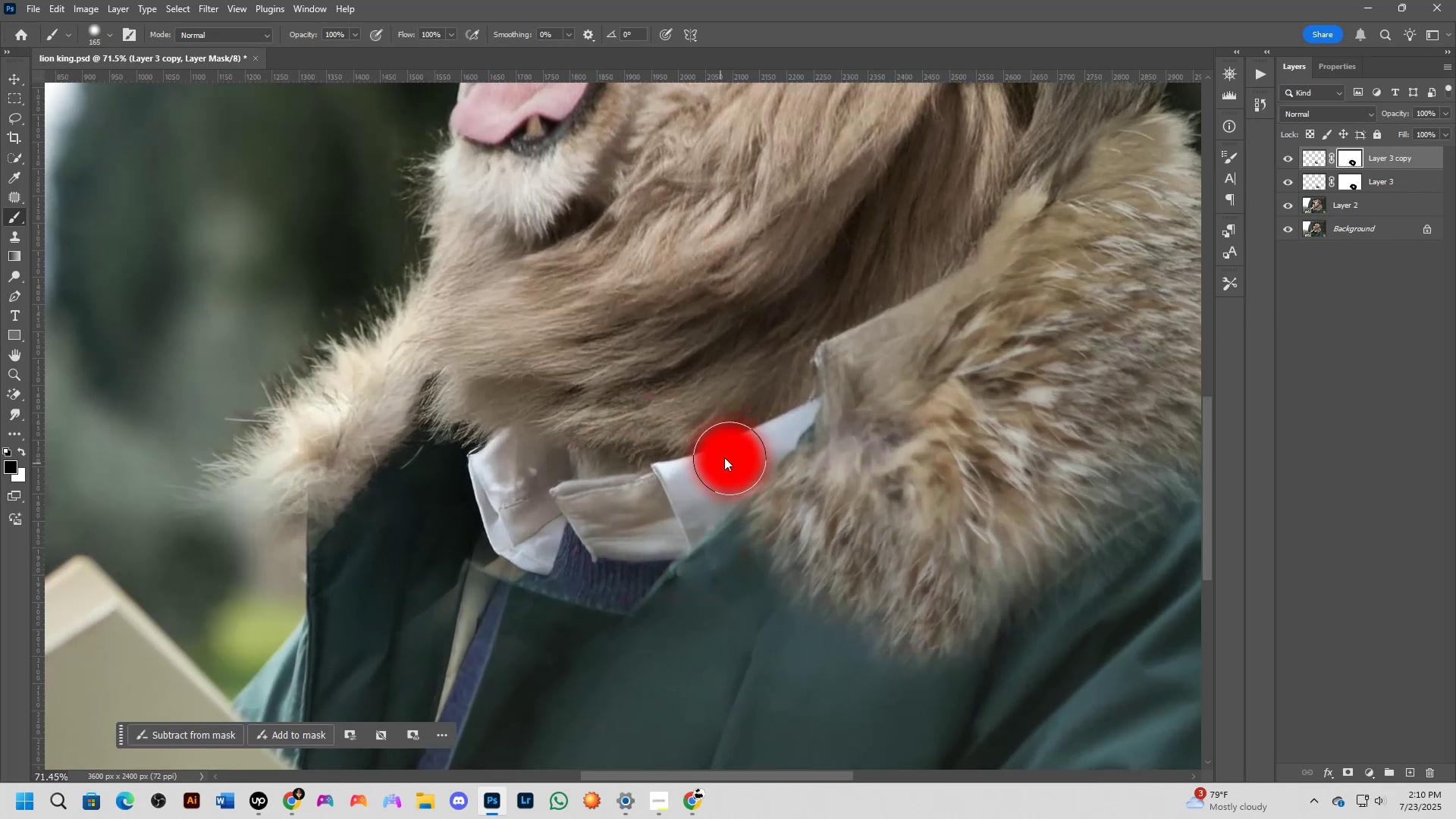 
left_click_drag(start_coordinate=[737, 435], to_coordinate=[685, 531])
 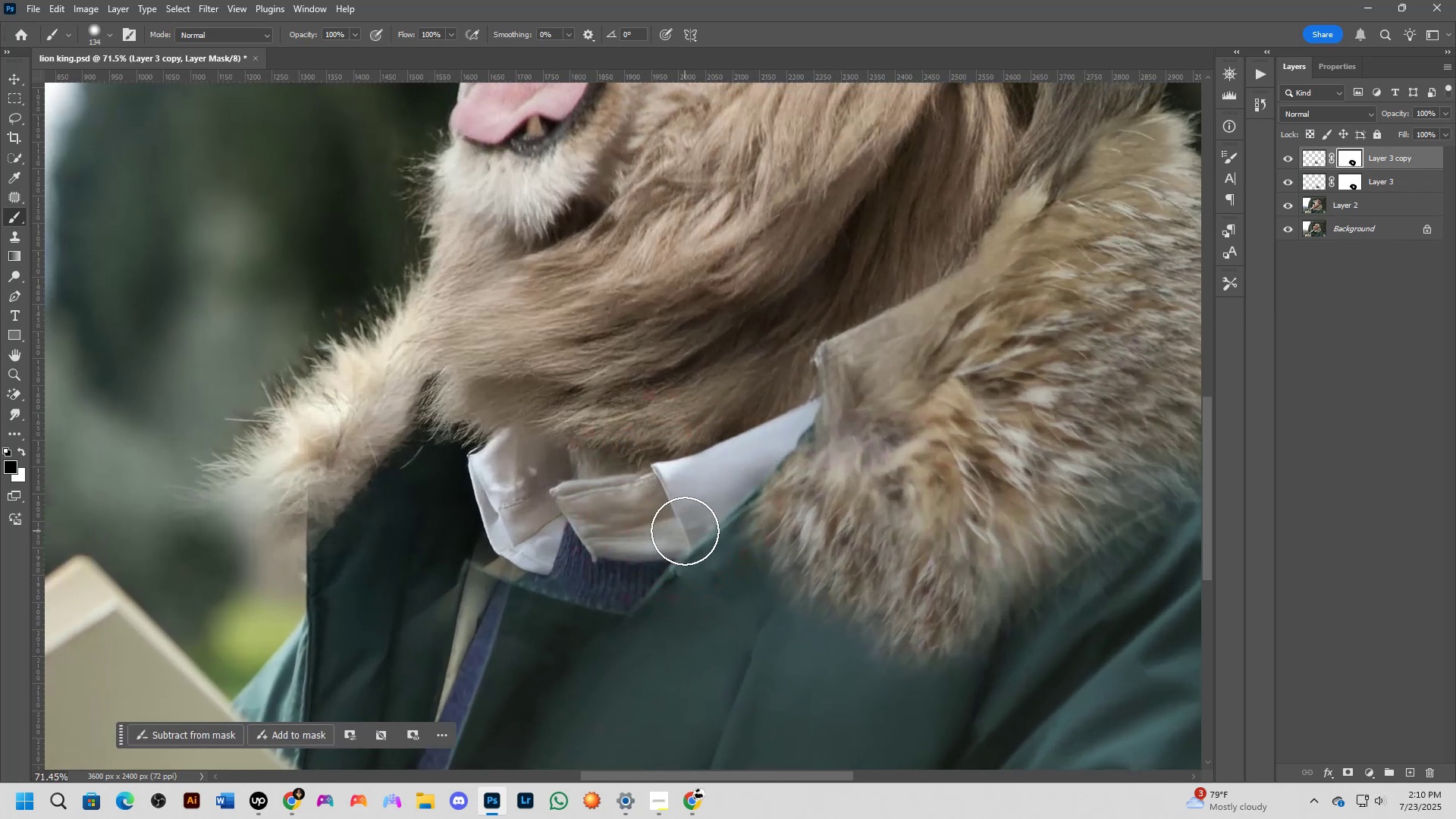 
scroll: coordinate [711, 517], scroll_direction: down, amount: 4.0
 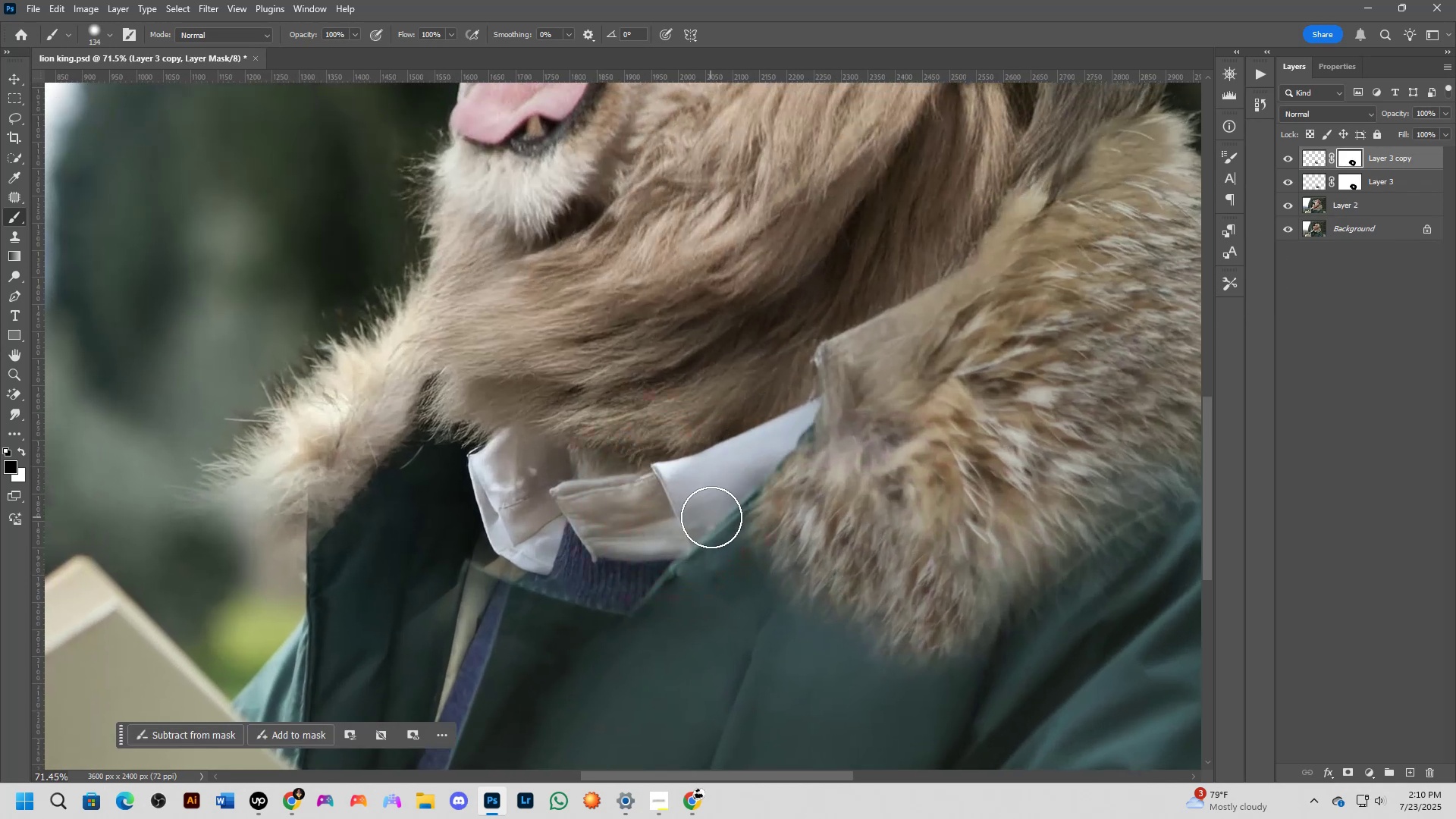 
hold_key(key=Space, duration=0.57)
 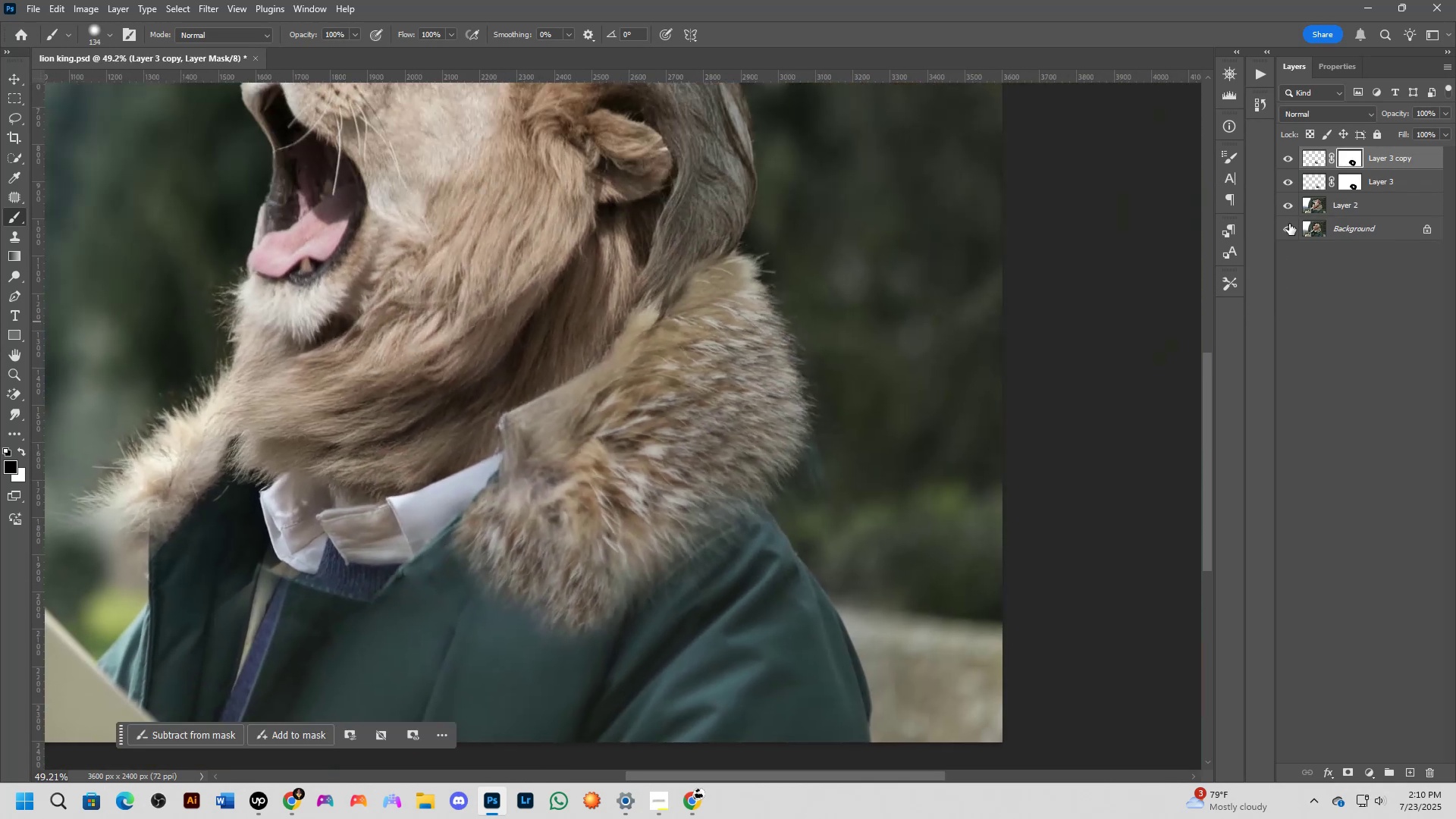 
left_click_drag(start_coordinate=[860, 560], to_coordinate=[576, 577])
 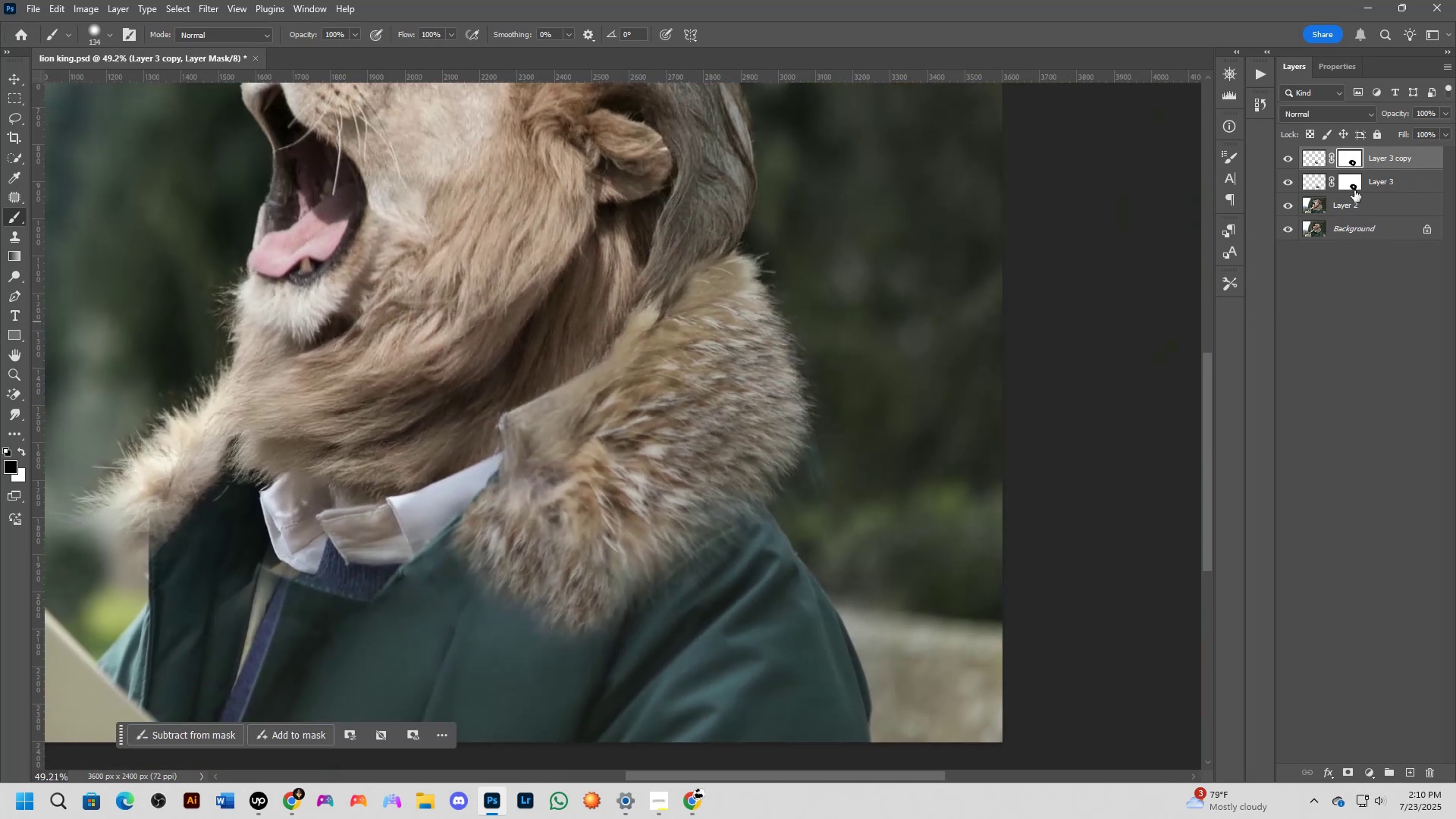 
key(Control+Shift+ShiftLeft)
 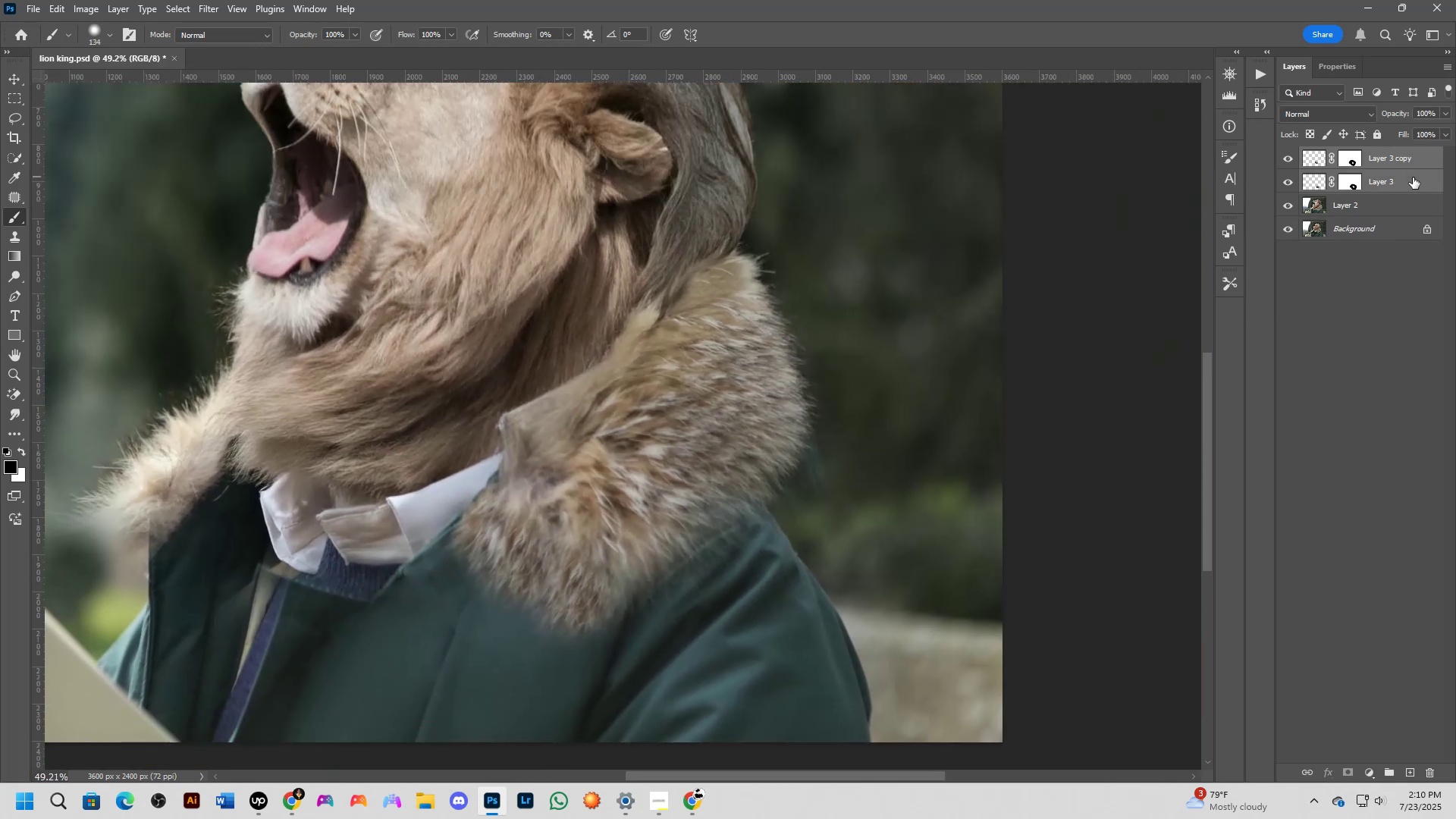 
key(Control+E)
 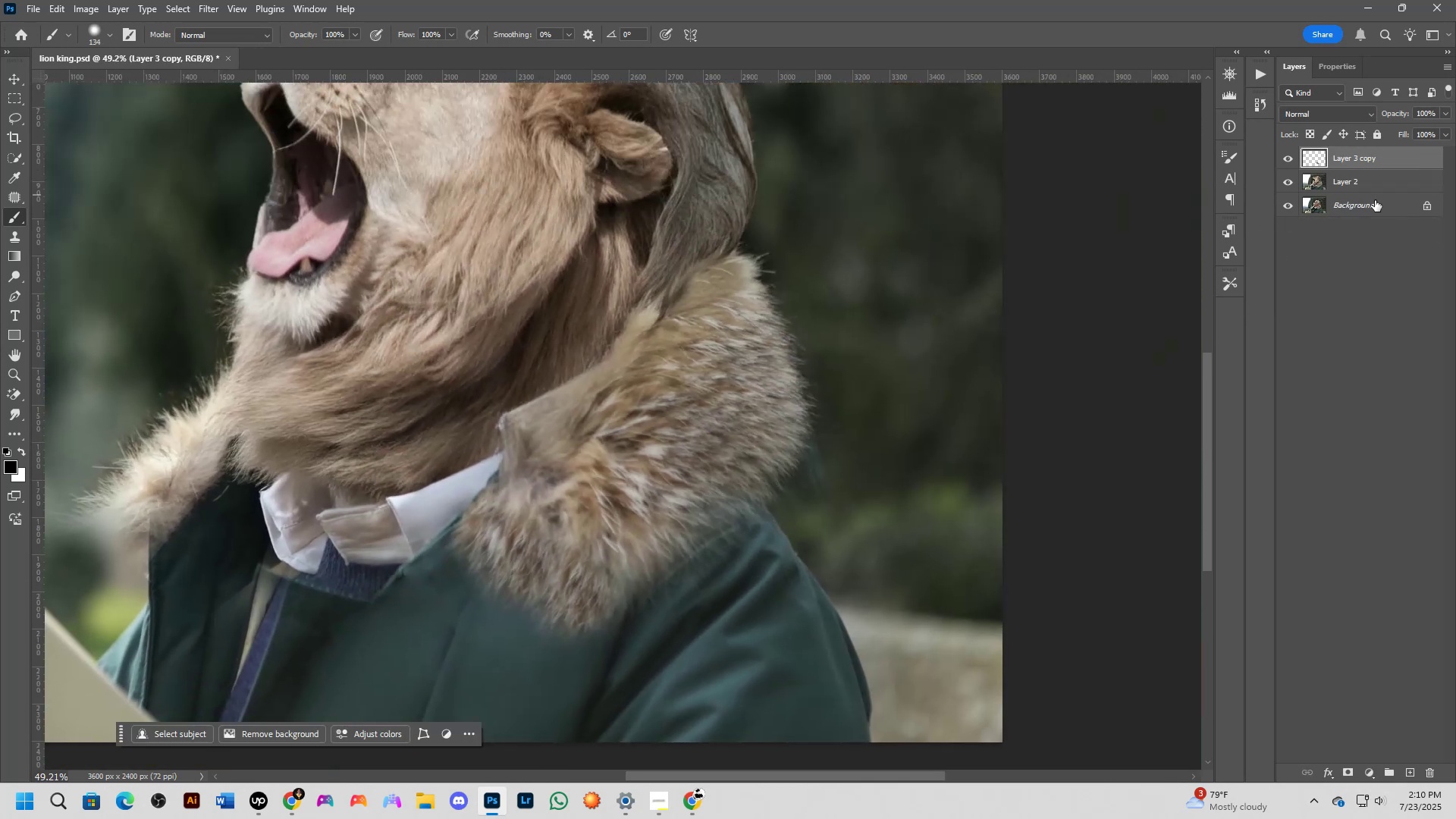 
key(Control+J)
 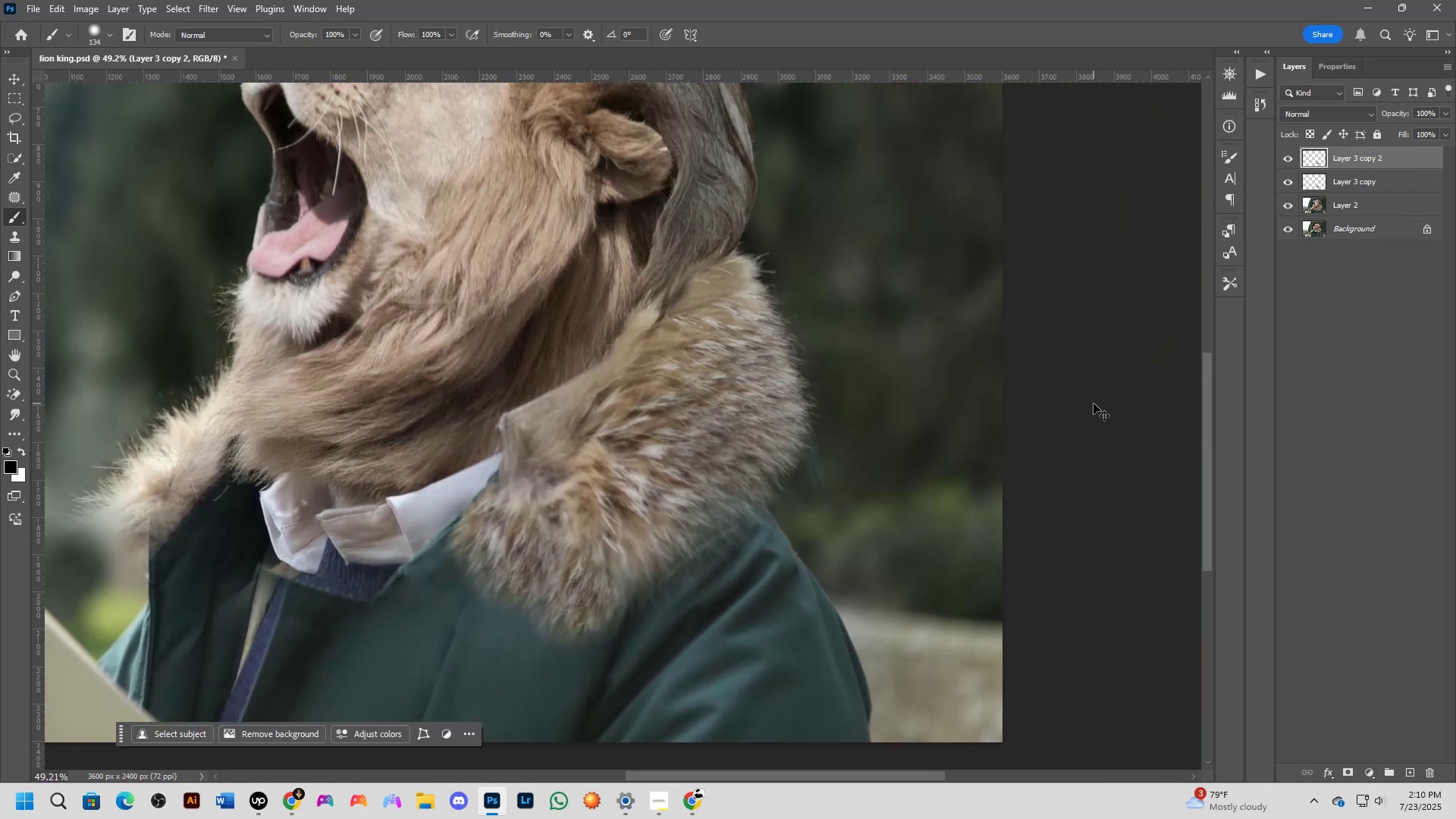 
key(Control+T)
 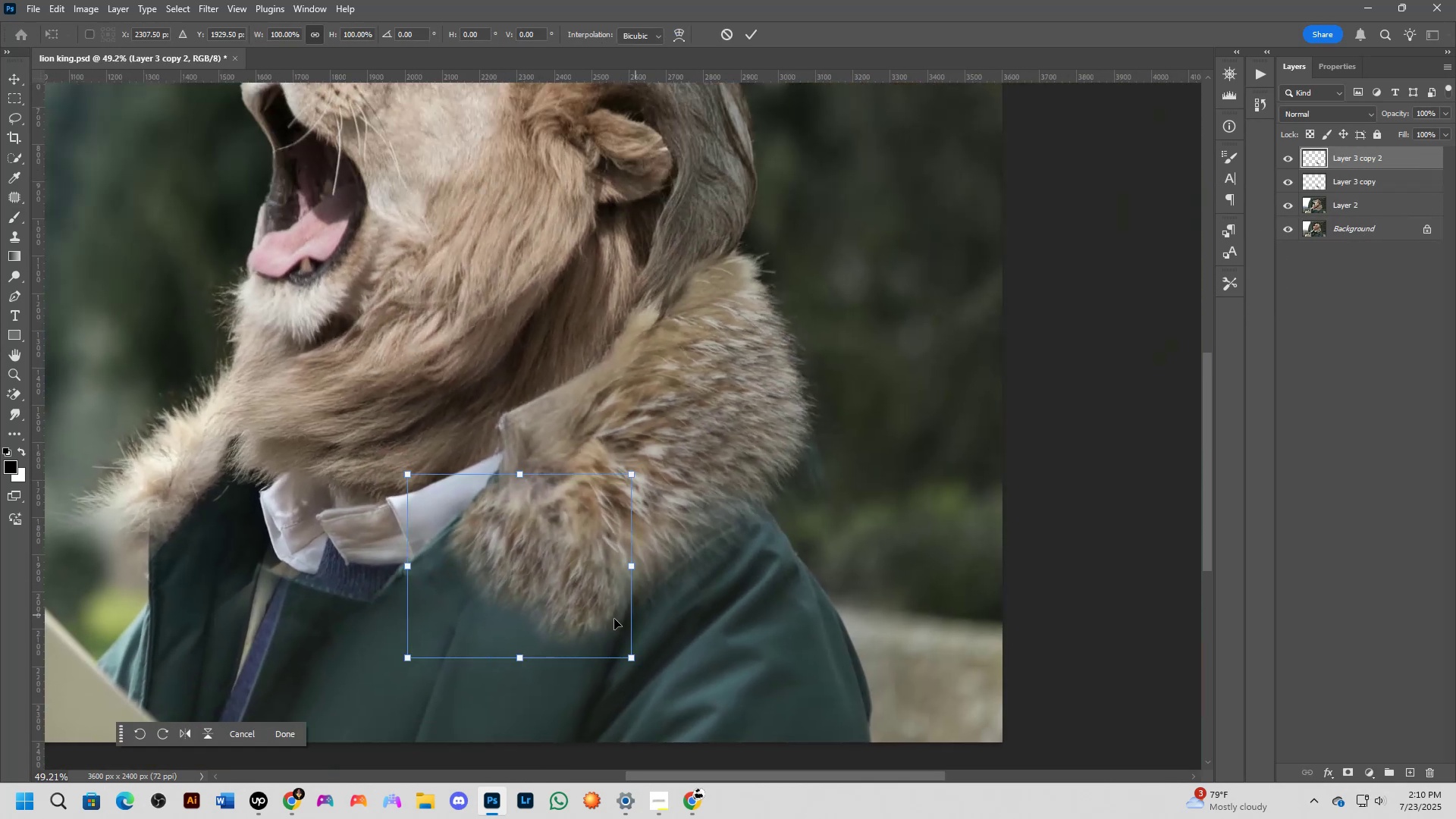 
left_click_drag(start_coordinate=[689, 613], to_coordinate=[682, 331])
 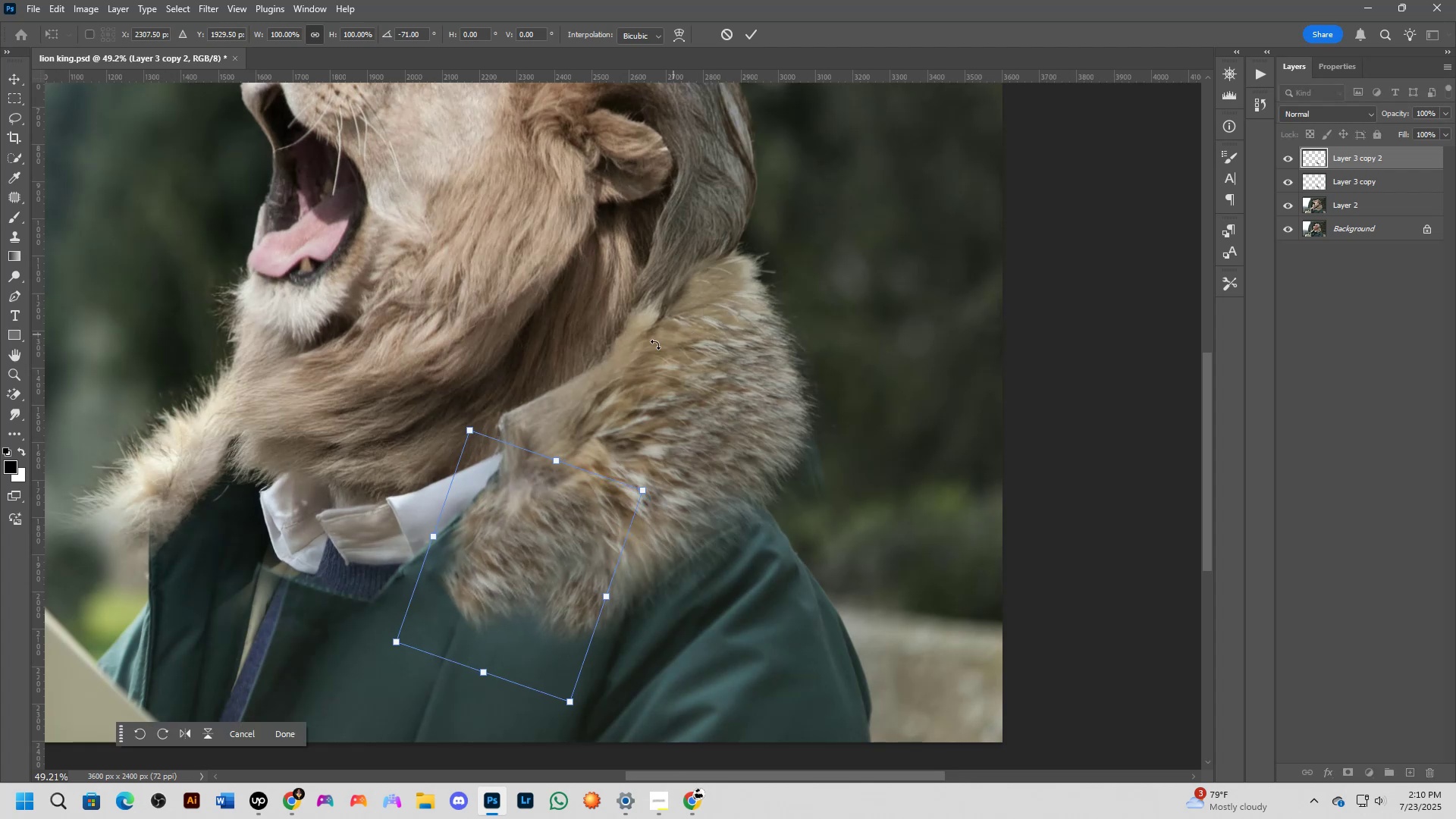 
hold_key(key=ControlLeft, duration=1.19)
left_click_drag(start_coordinate=[561, 594], to_coordinate=[679, 598])
 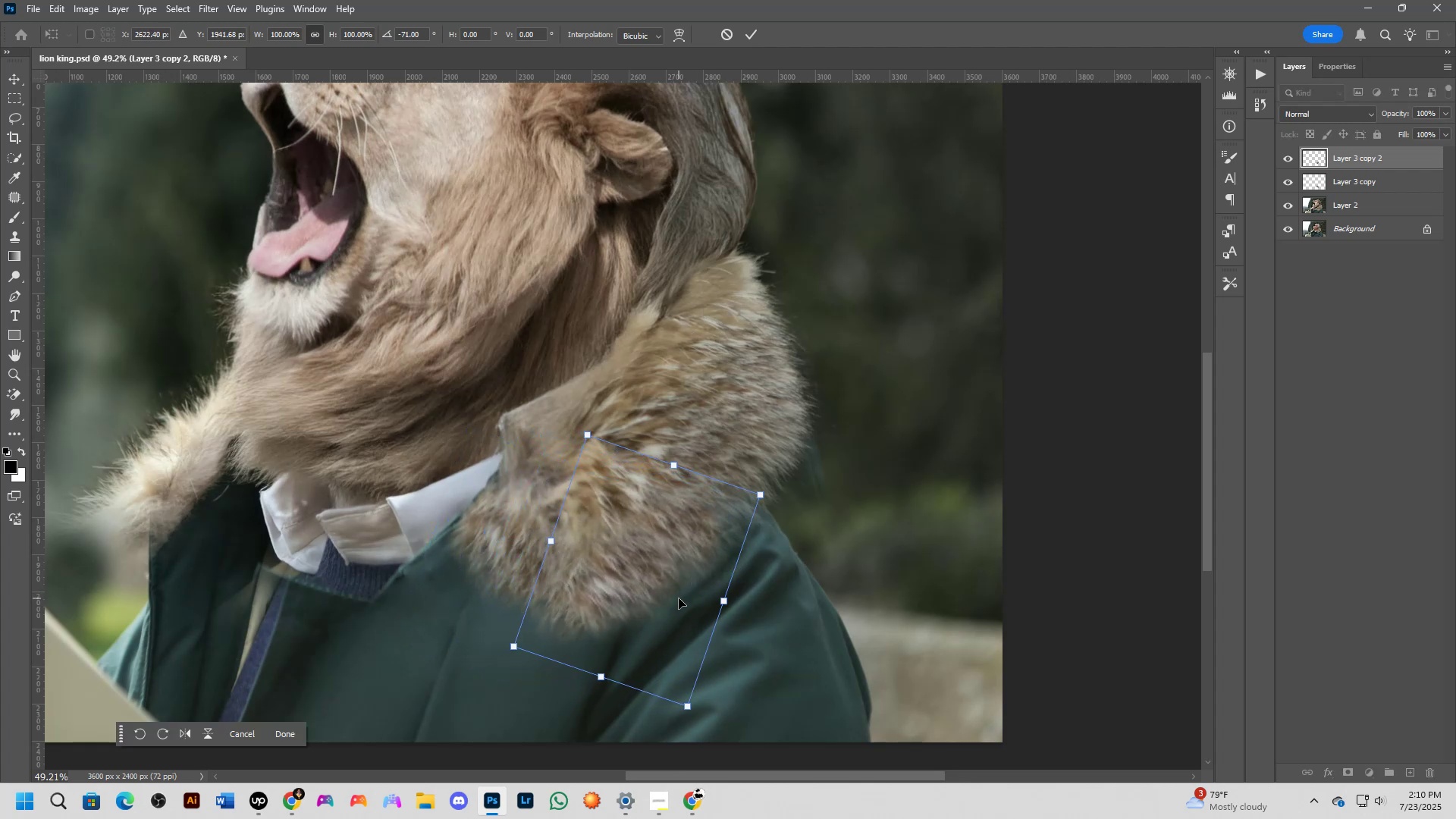 
scroll: coordinate [740, 577], scroll_direction: up, amount: 1.0
 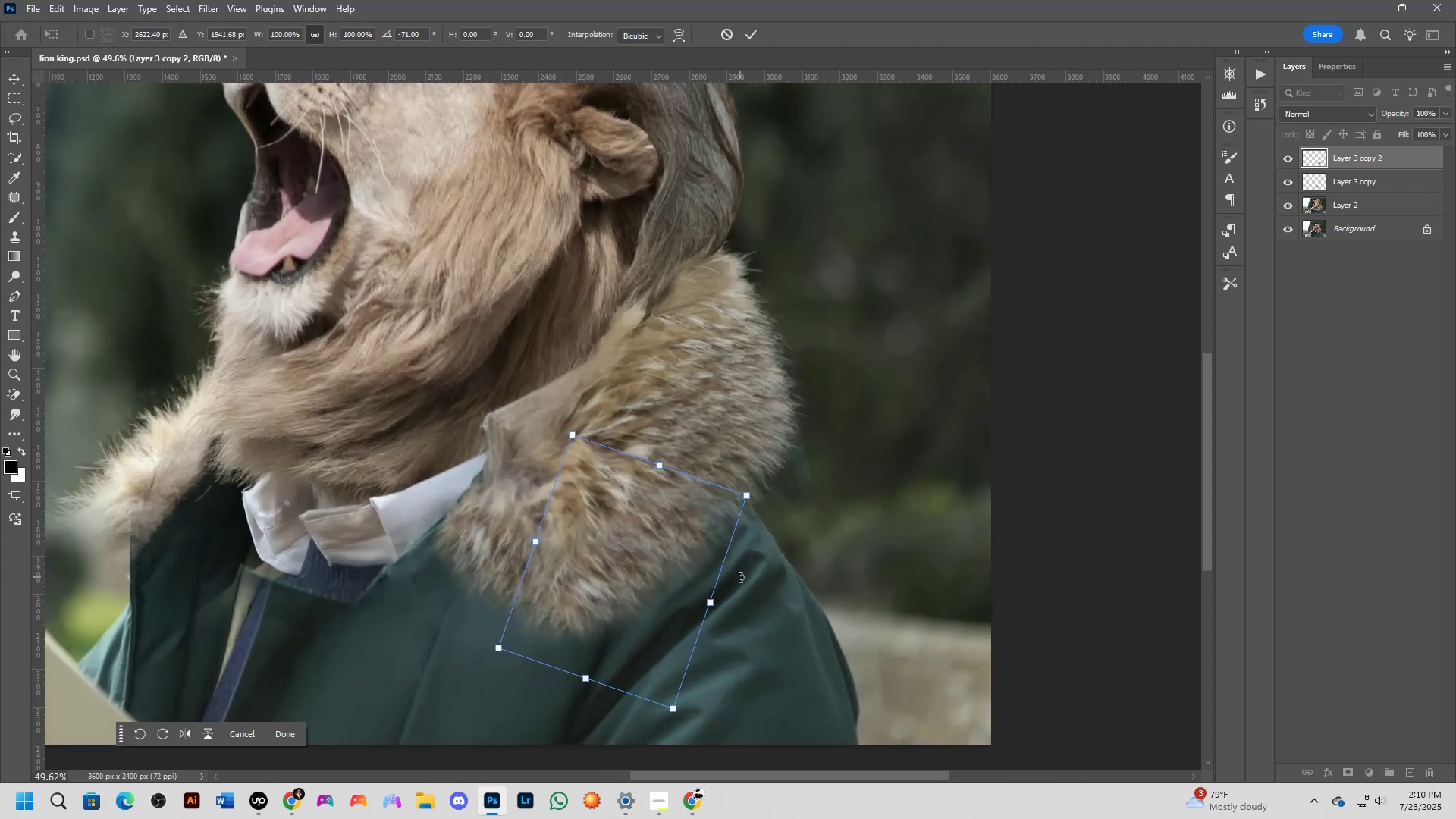 
key(Control+ControlLeft)
 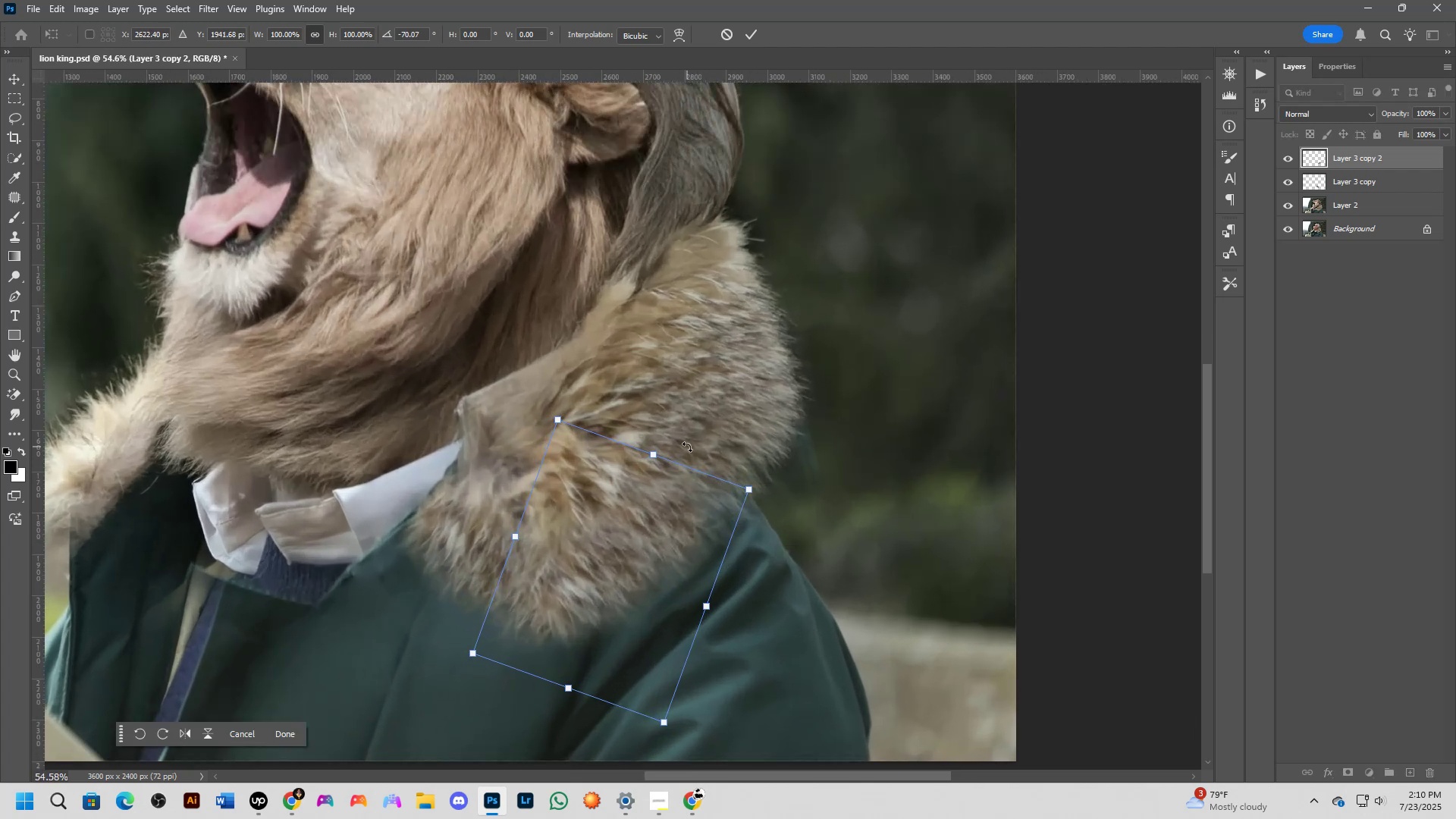 
scroll: coordinate [621, 463], scroll_direction: up, amount: 3.0
 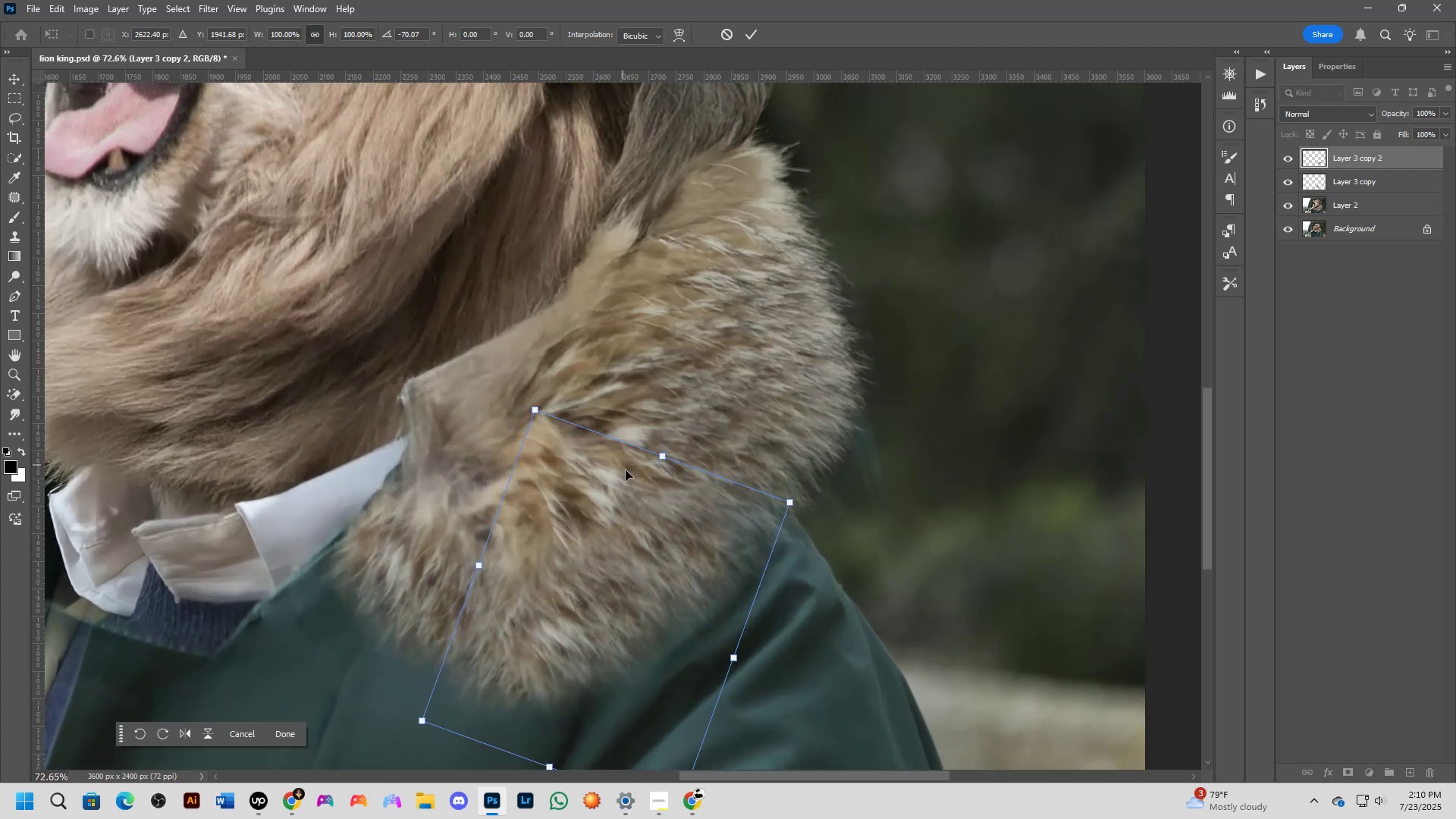 
hold_key(key=Space, duration=0.41)
 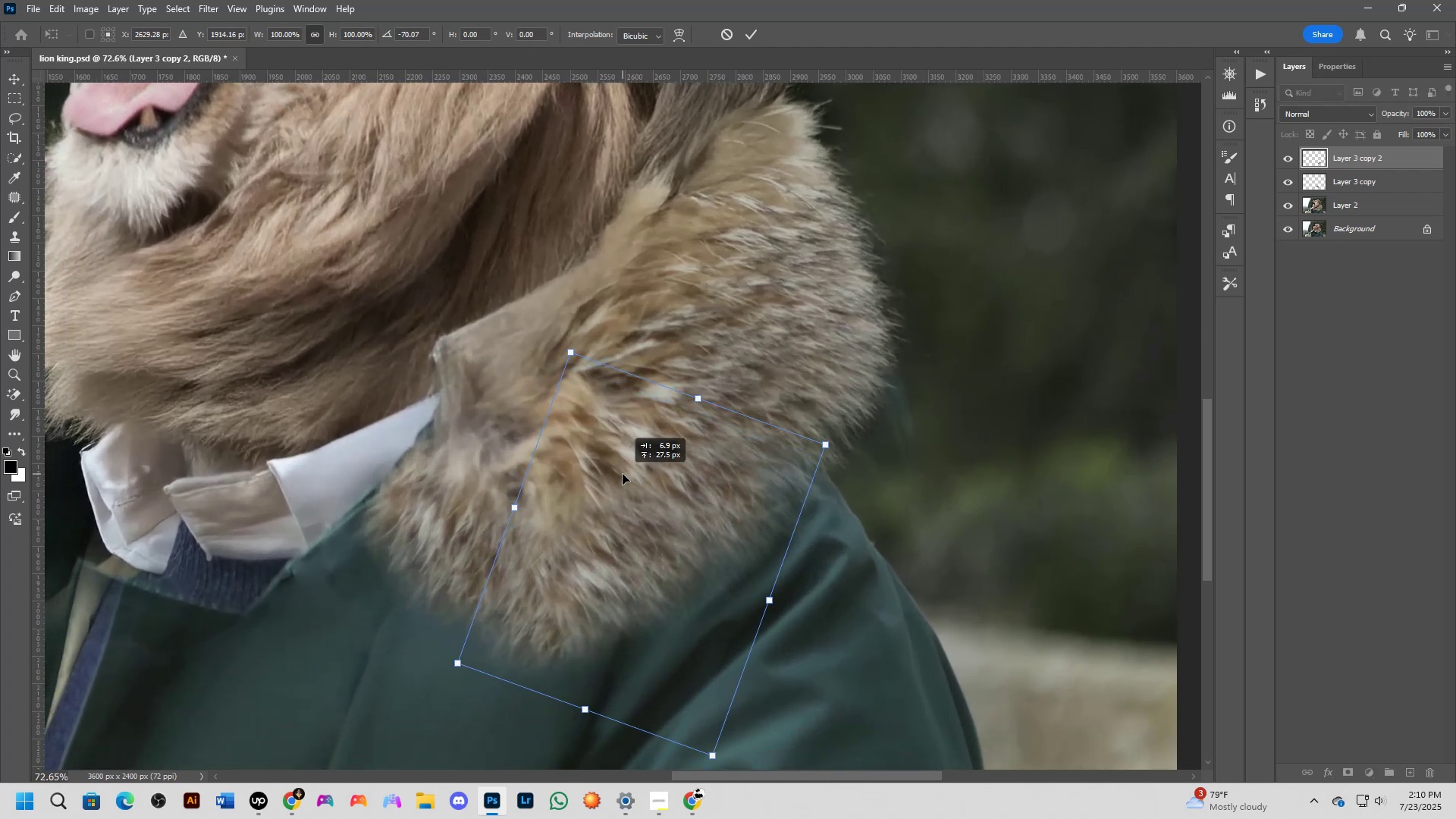 
left_click_drag(start_coordinate=[587, 531], to_coordinate=[619, 488])
 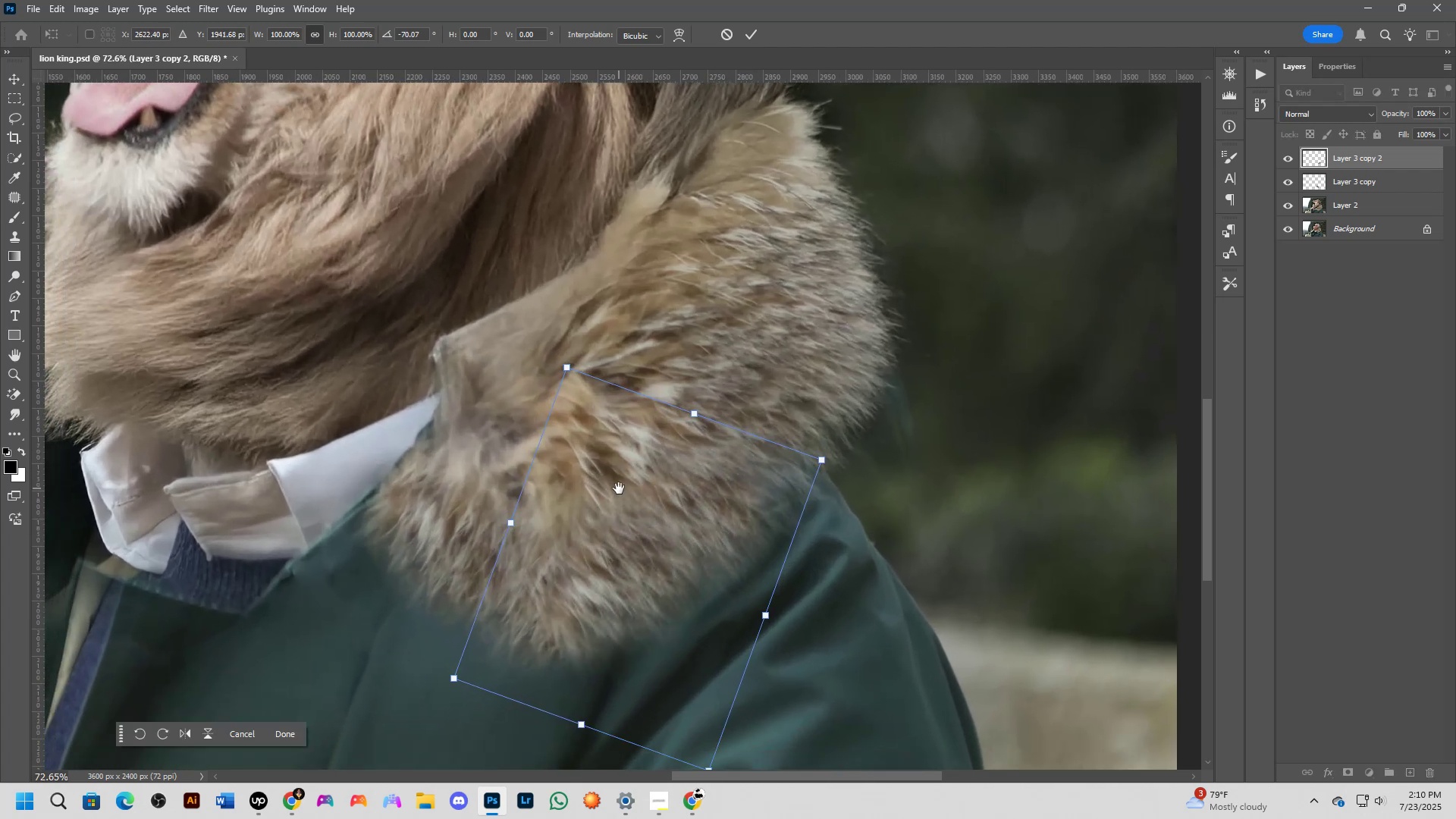 
hold_key(key=ControlLeft, duration=0.6)
left_click_drag(start_coordinate=[619, 489], to_coordinate=[623, 474])
 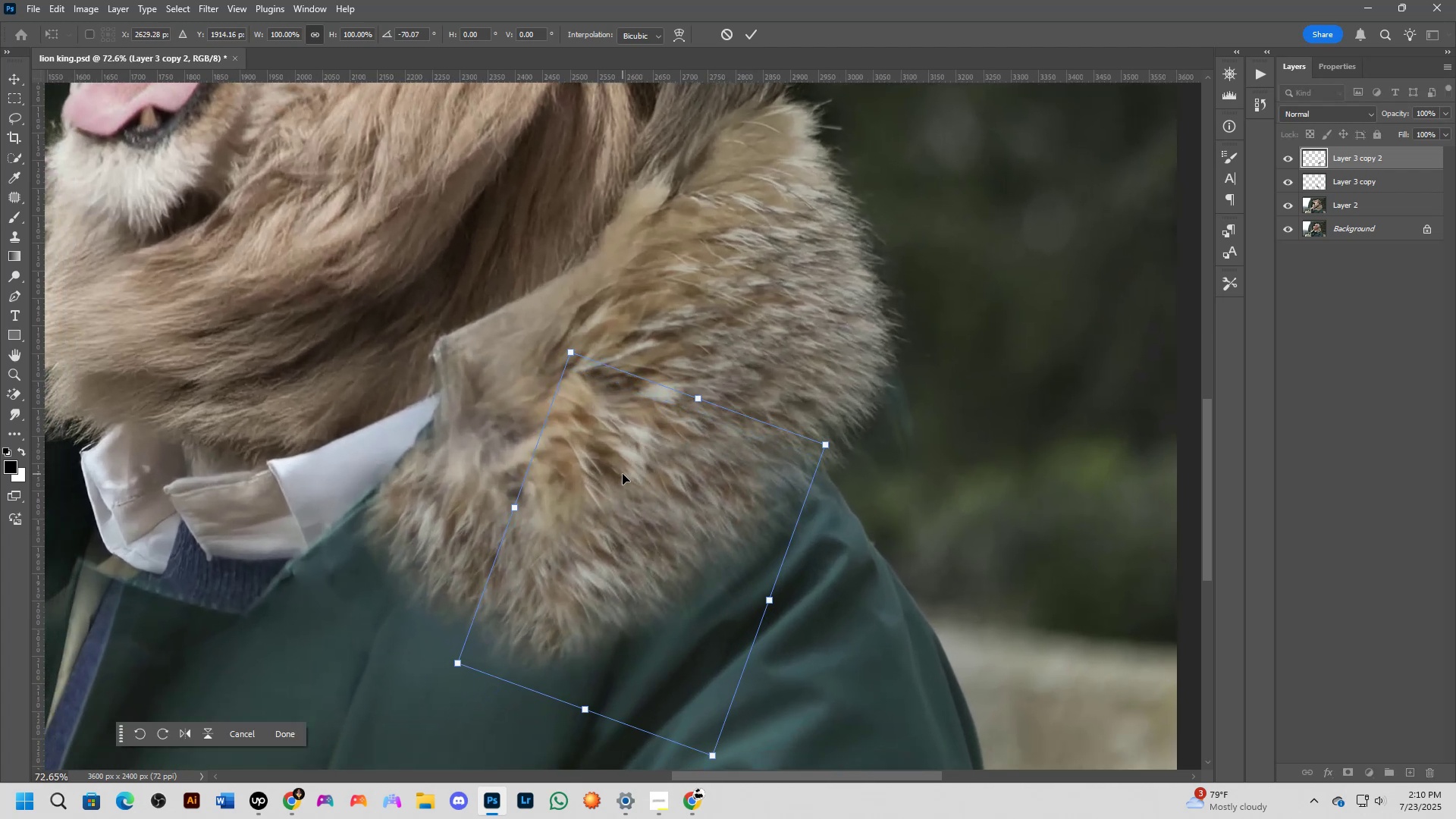 
key(NumpadEnter)
 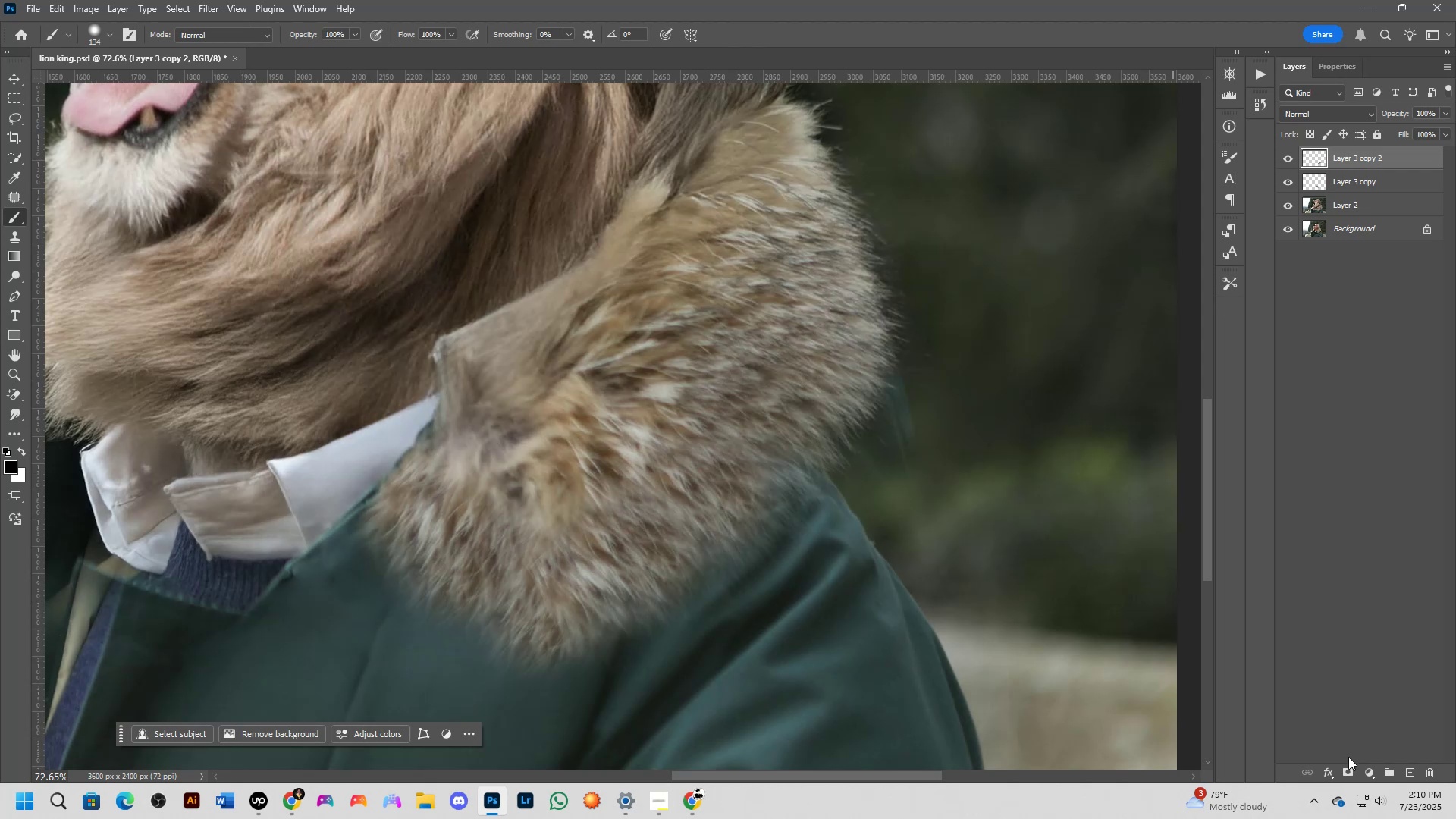 
left_click([1346, 770])
 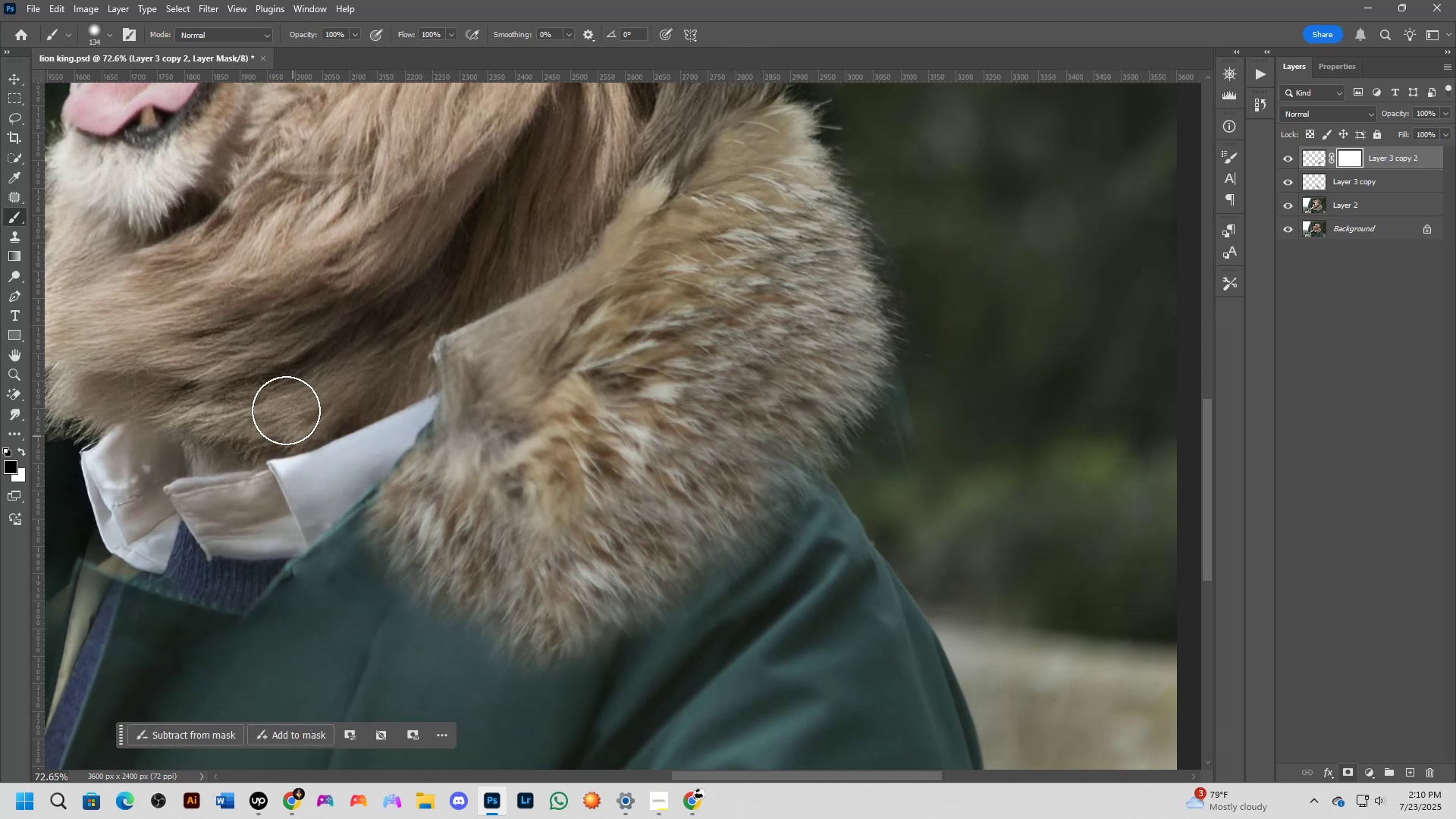 
left_click_drag(start_coordinate=[450, 474], to_coordinate=[485, 478])
 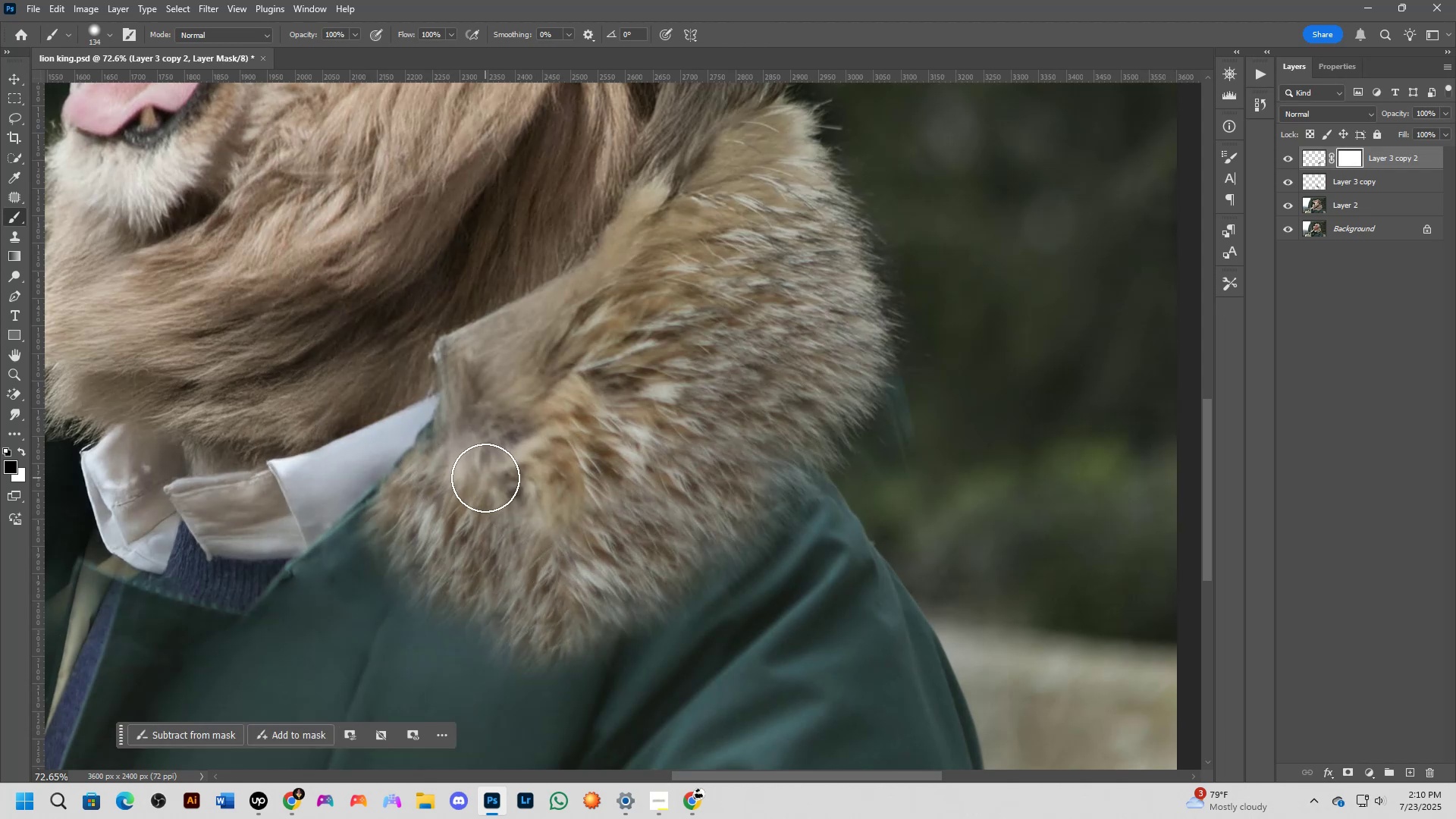 
scroll: coordinate [516, 497], scroll_direction: down, amount: 7.0
 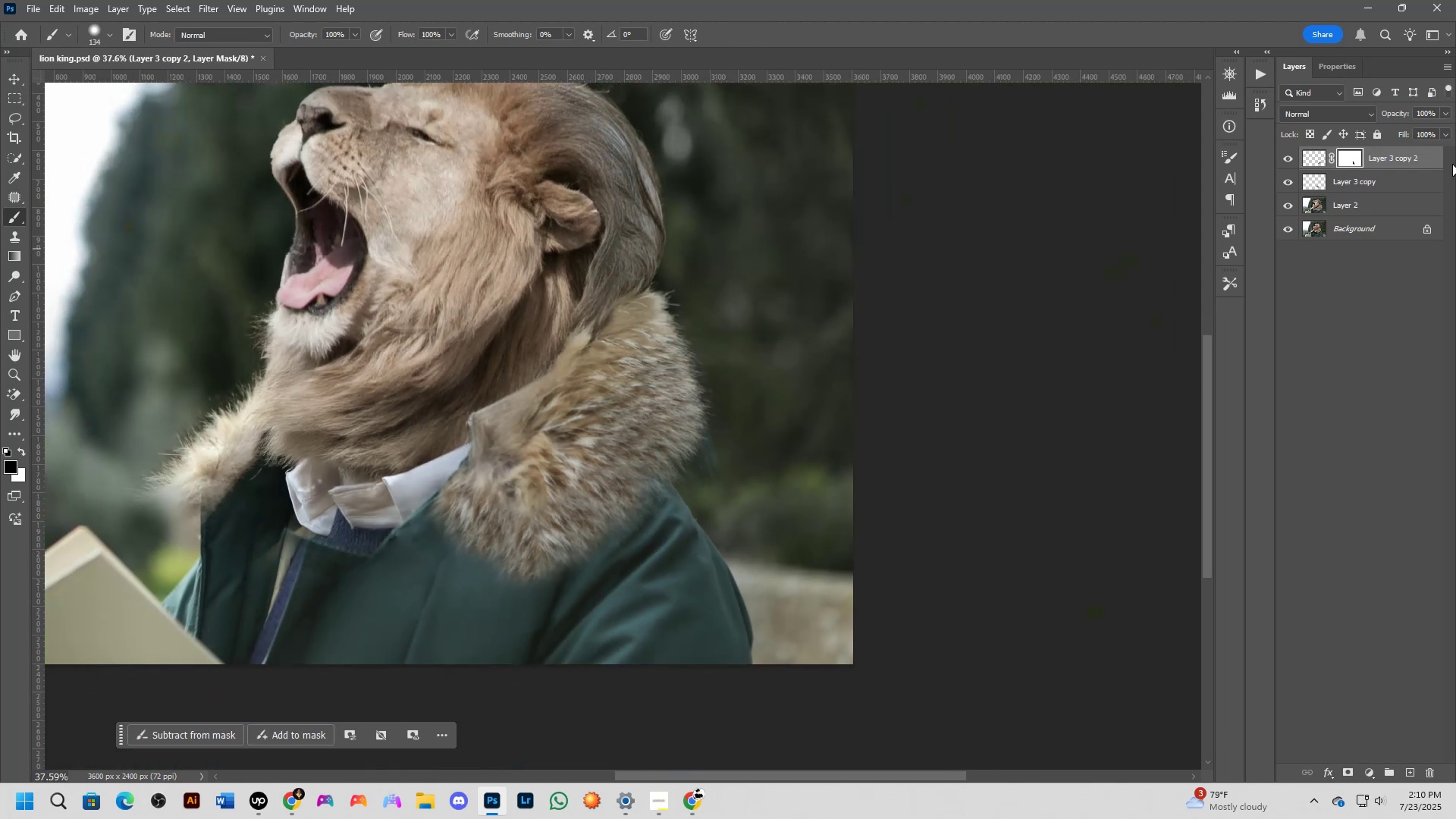 
hold_key(key=ShiftLeft, duration=0.3)
left_click([1408, 175])
 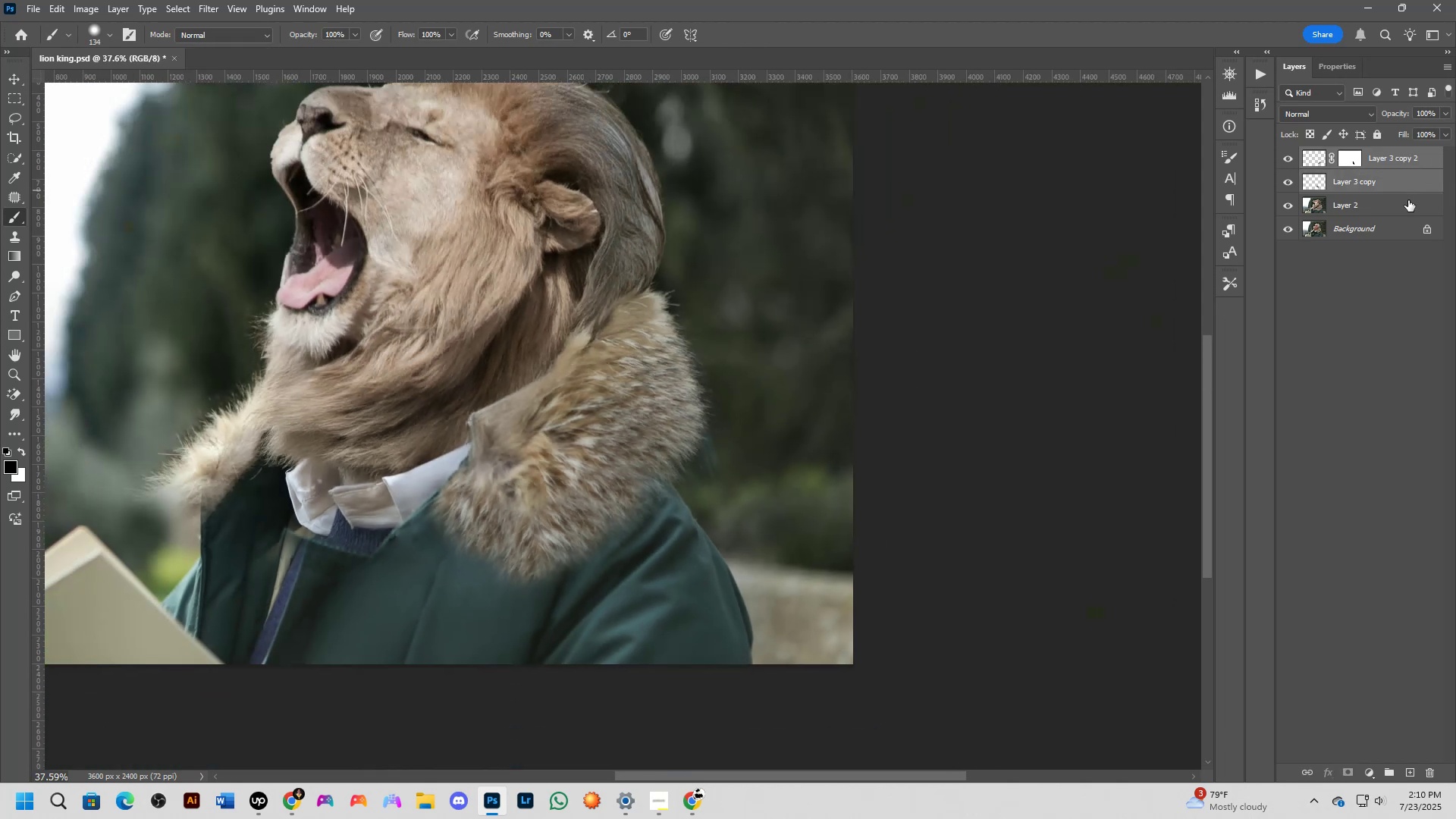 
left_click([1407, 203])
 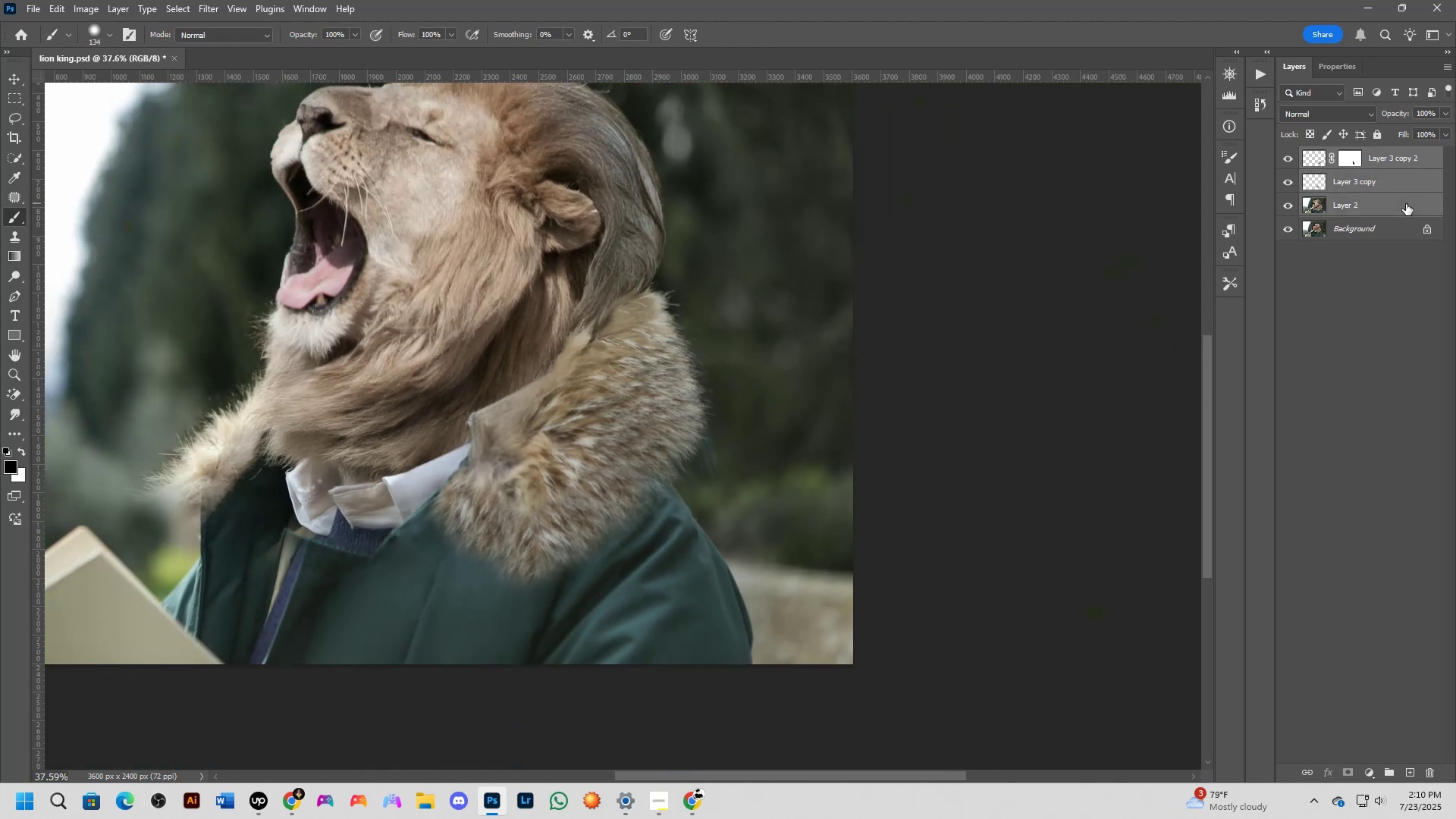 
key(Control+E)
 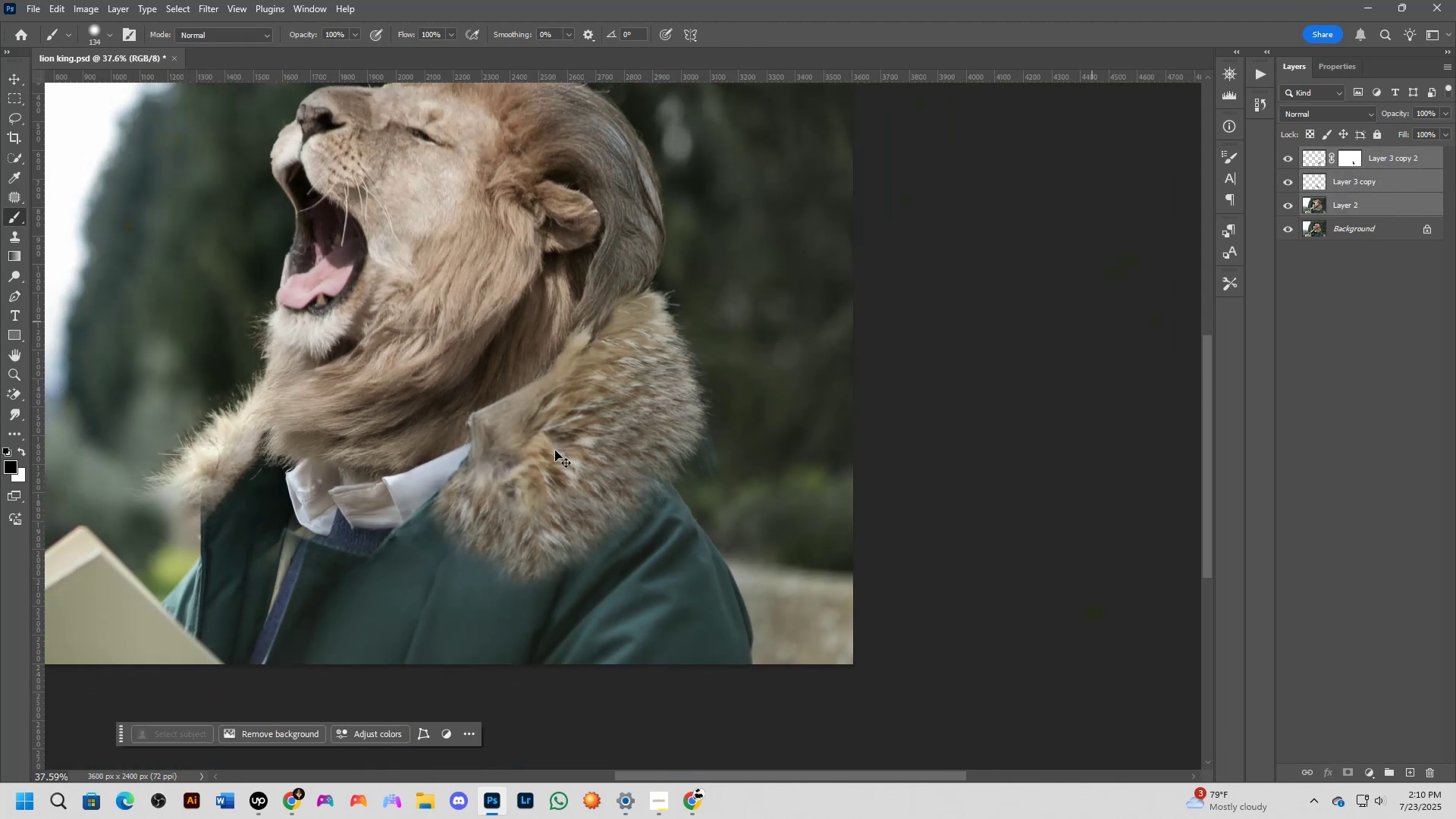 
scroll: coordinate [441, 475], scroll_direction: down, amount: 4.0
 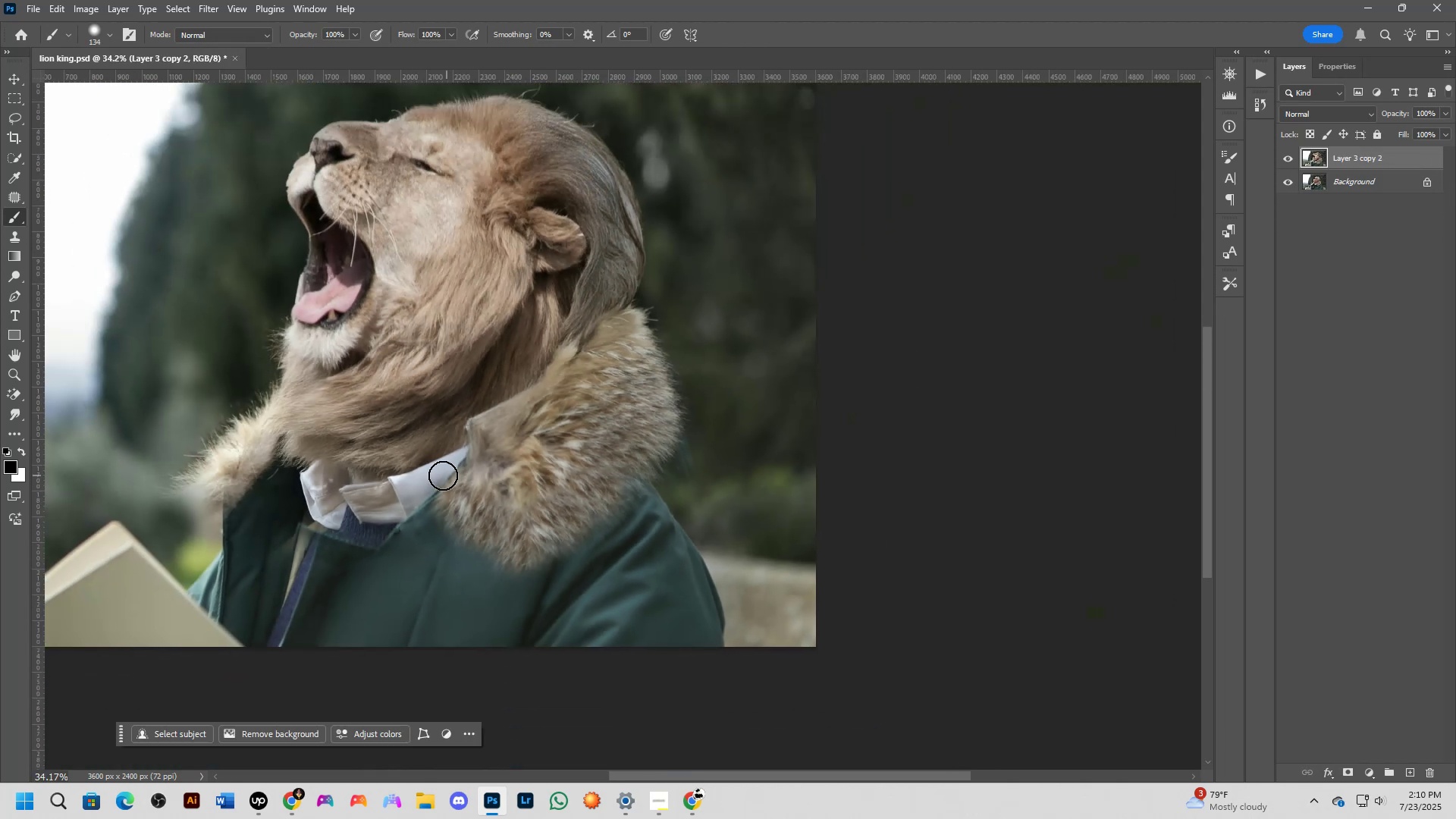 
hold_key(key=Space, duration=0.47)
 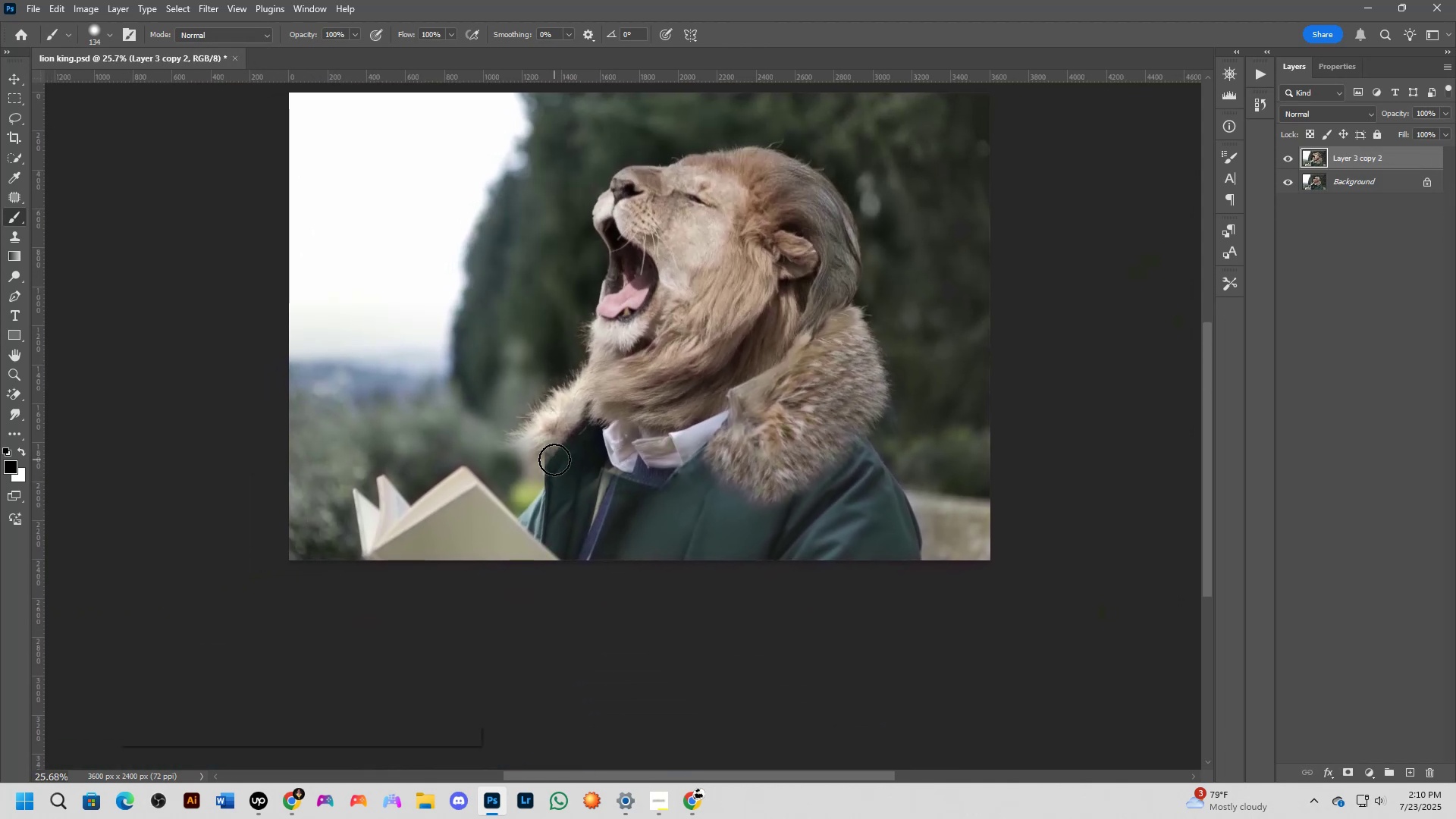 
left_click_drag(start_coordinate=[359, 530], to_coordinate=[583, 492])
 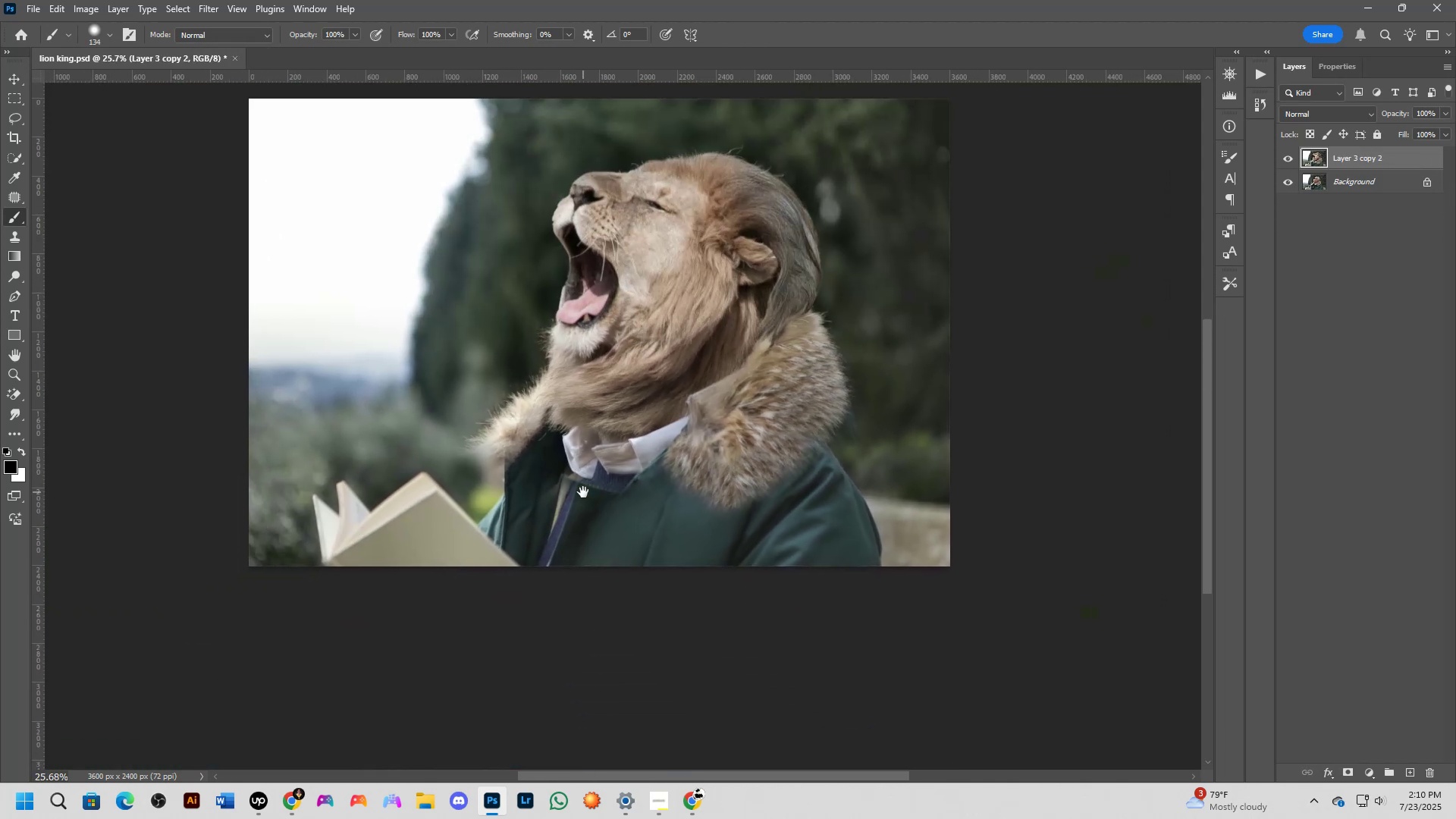 
key(Shift+ShiftLeft)
 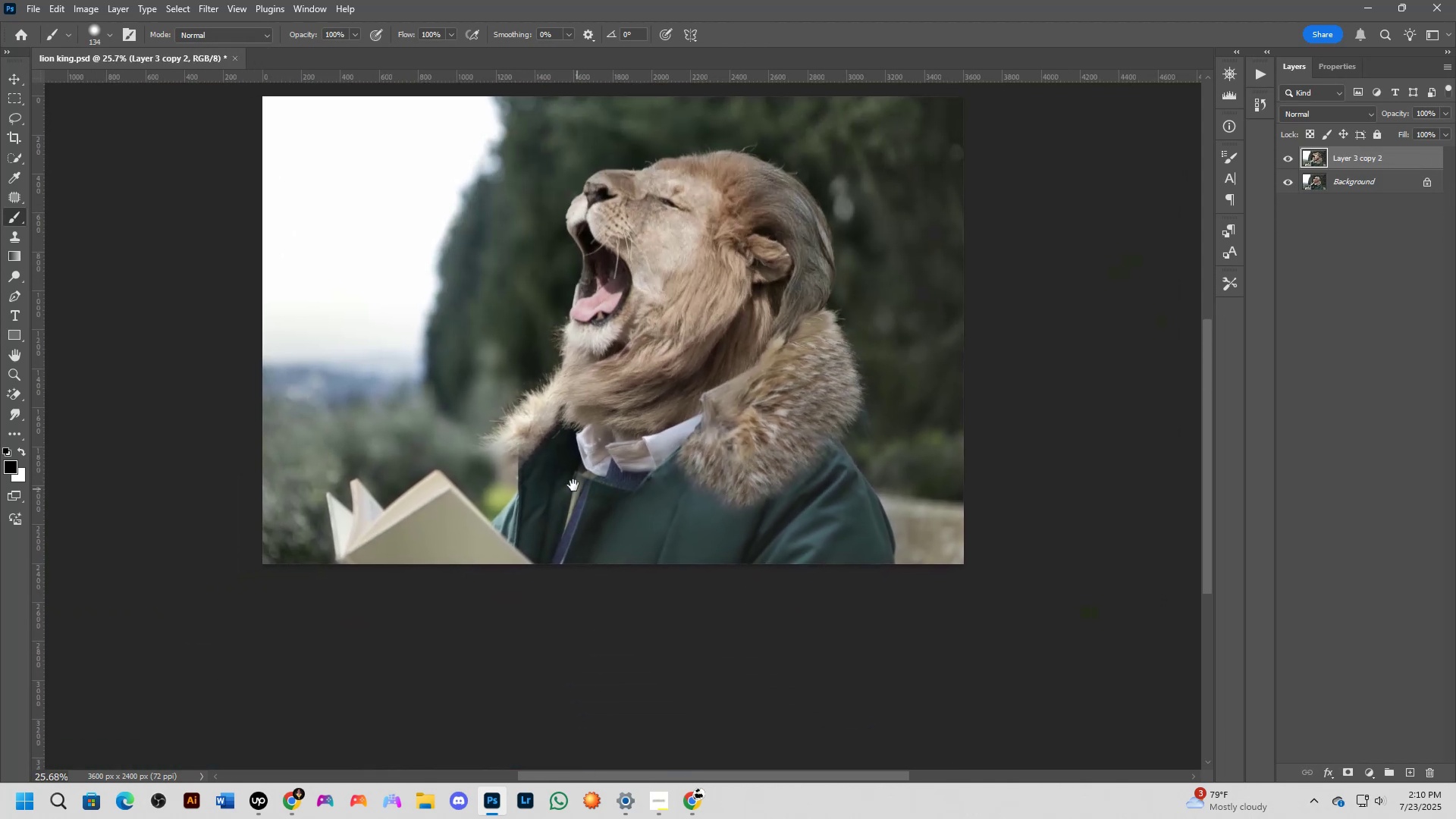 
scroll: coordinate [576, 460], scroll_direction: up, amount: 4.0
 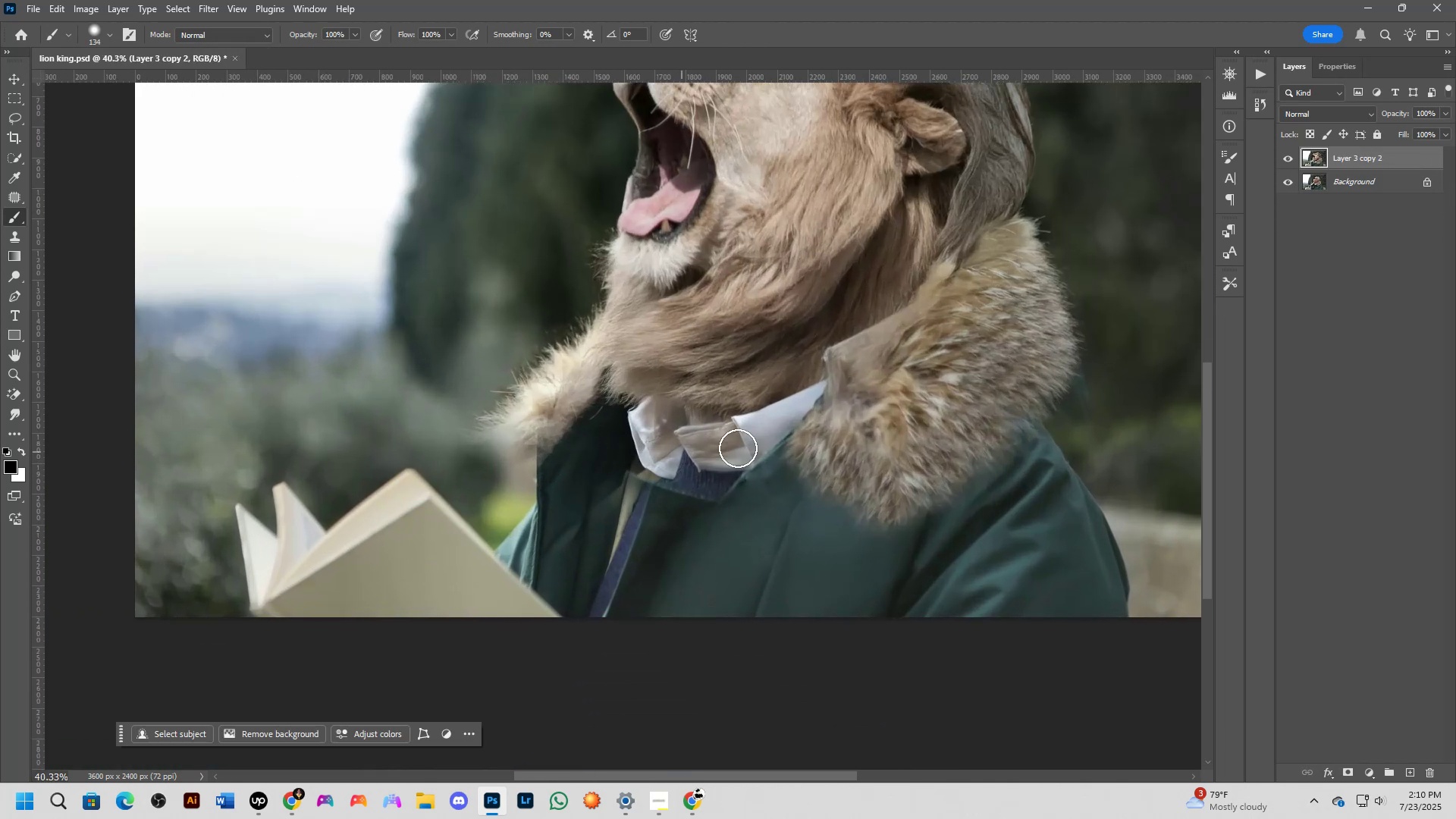 
key(Shift+ShiftLeft)
 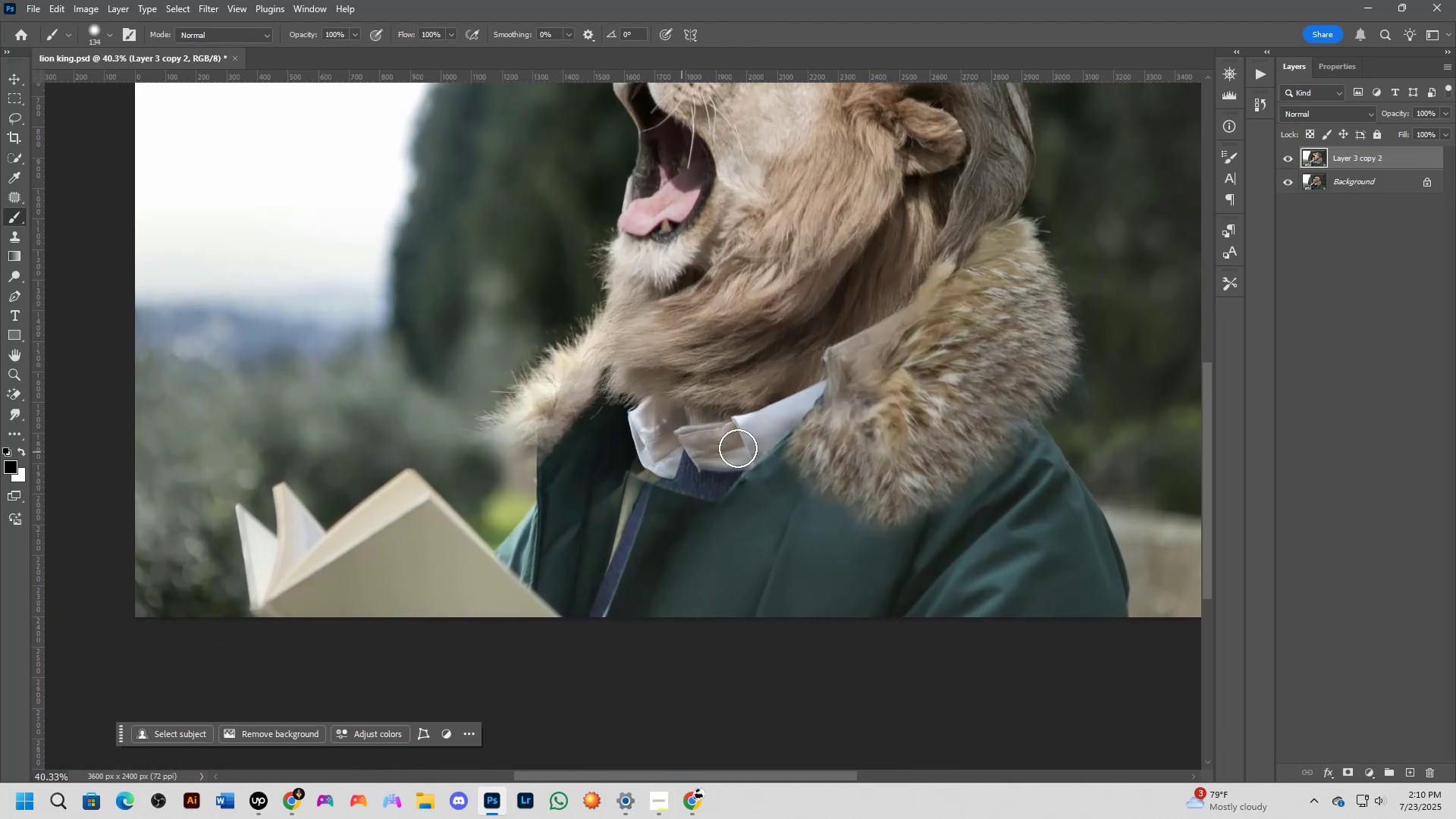 
scroll: coordinate [892, 469], scroll_direction: up, amount: 2.0
 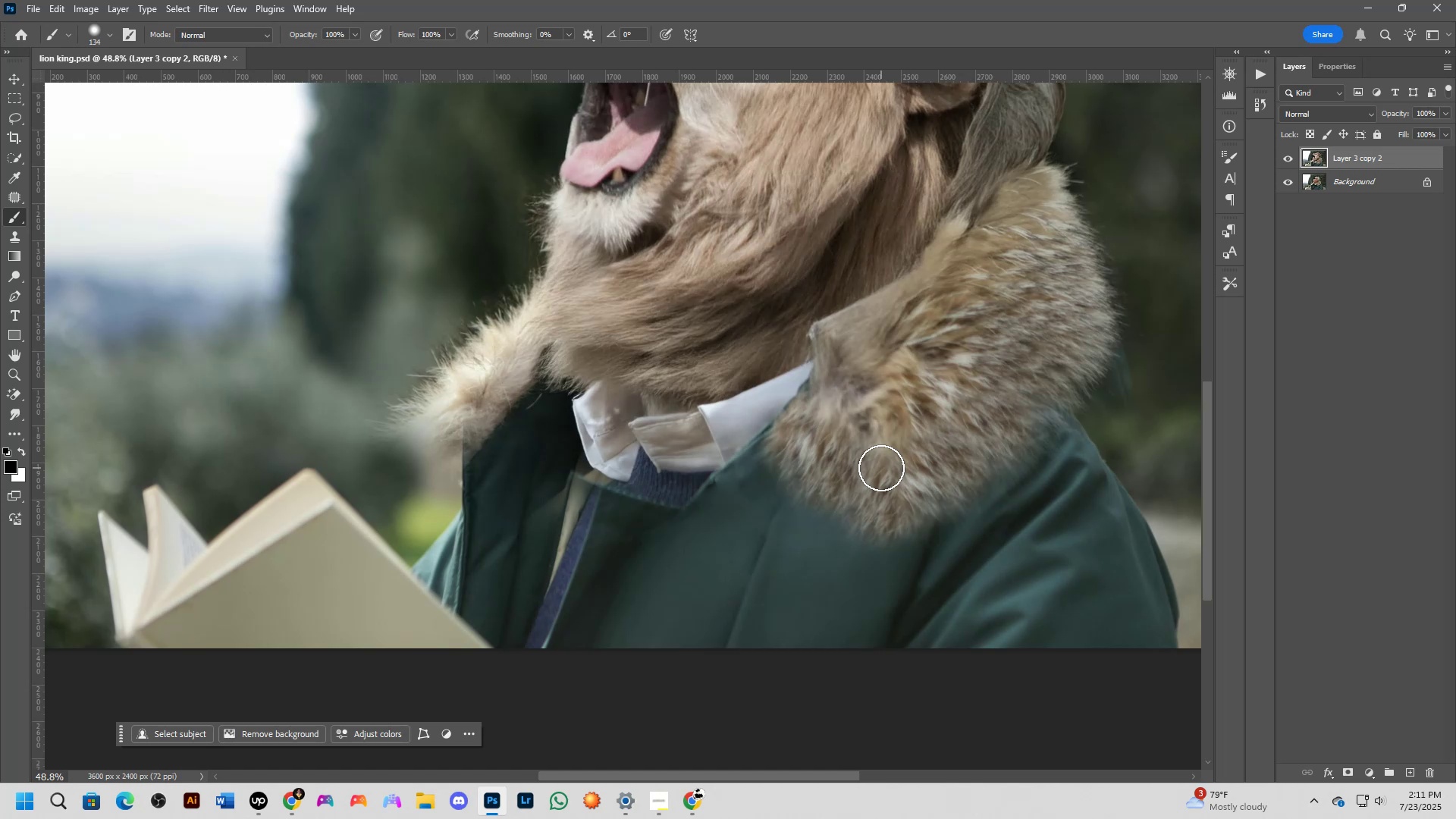 
wait(25.0)
 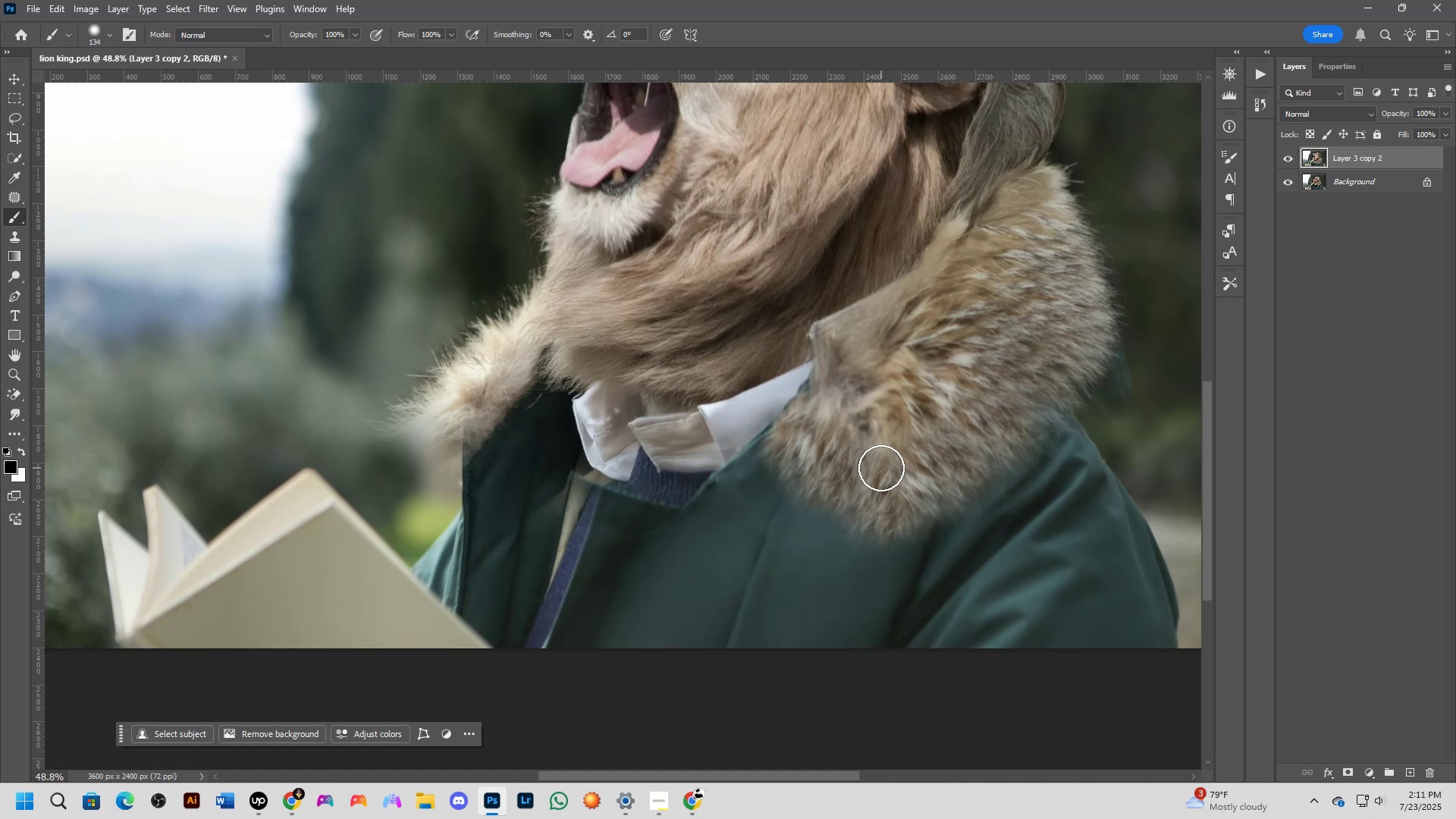 
scroll: coordinate [603, 437], scroll_direction: down, amount: 13.0
 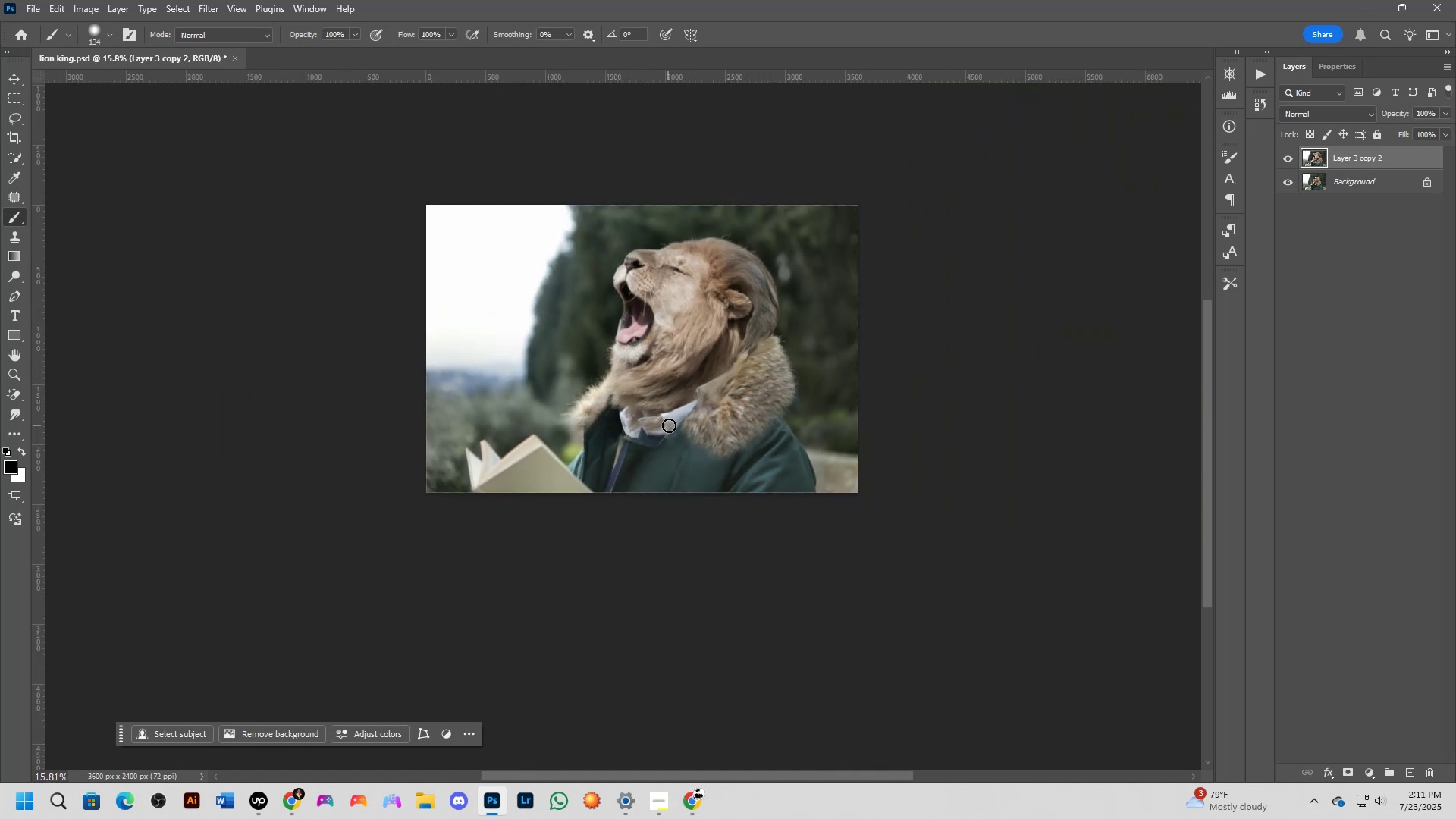 
scroll: coordinate [691, 422], scroll_direction: up, amount: 5.0
 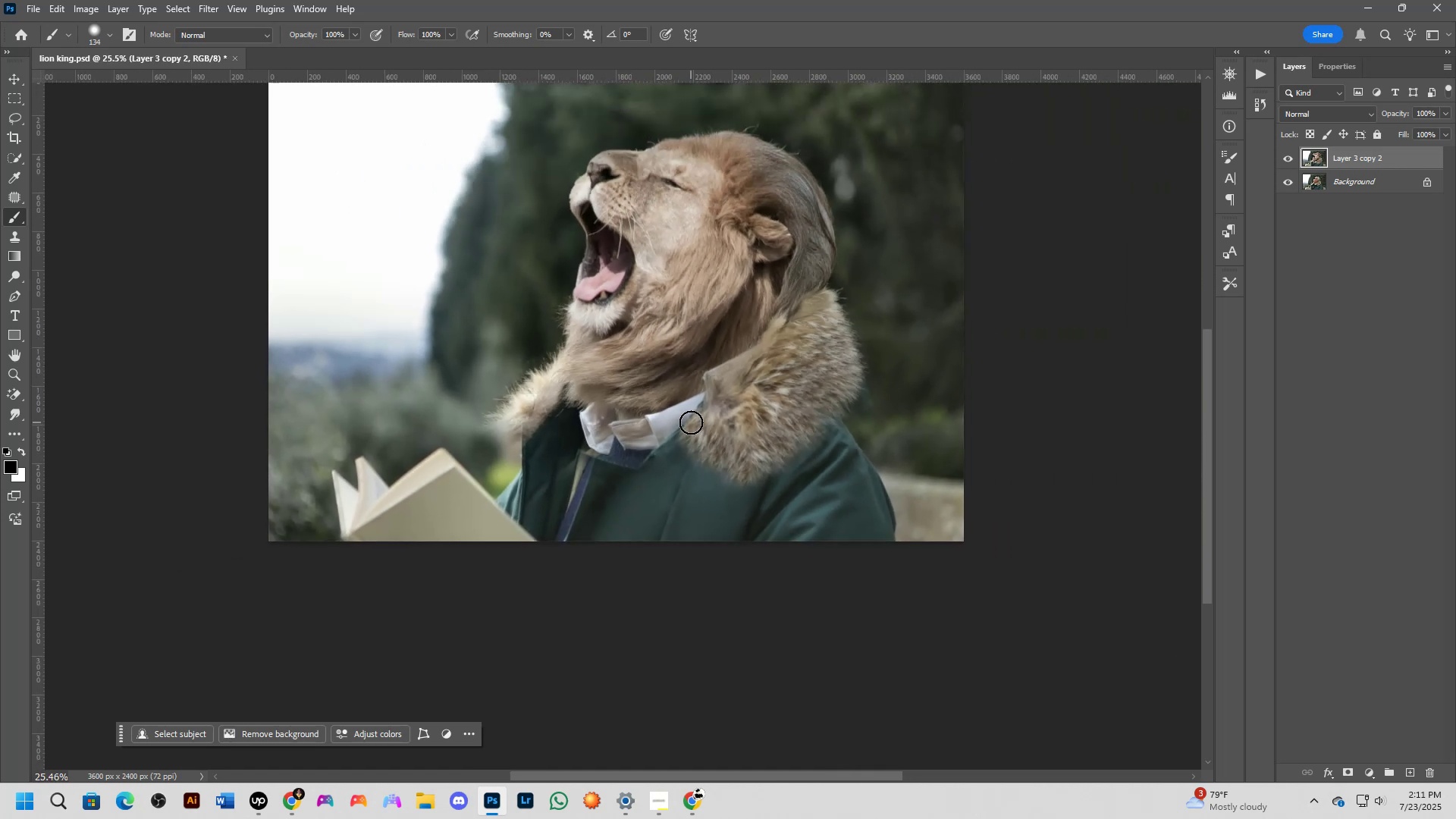 
hold_key(key=Space, duration=1.5)
 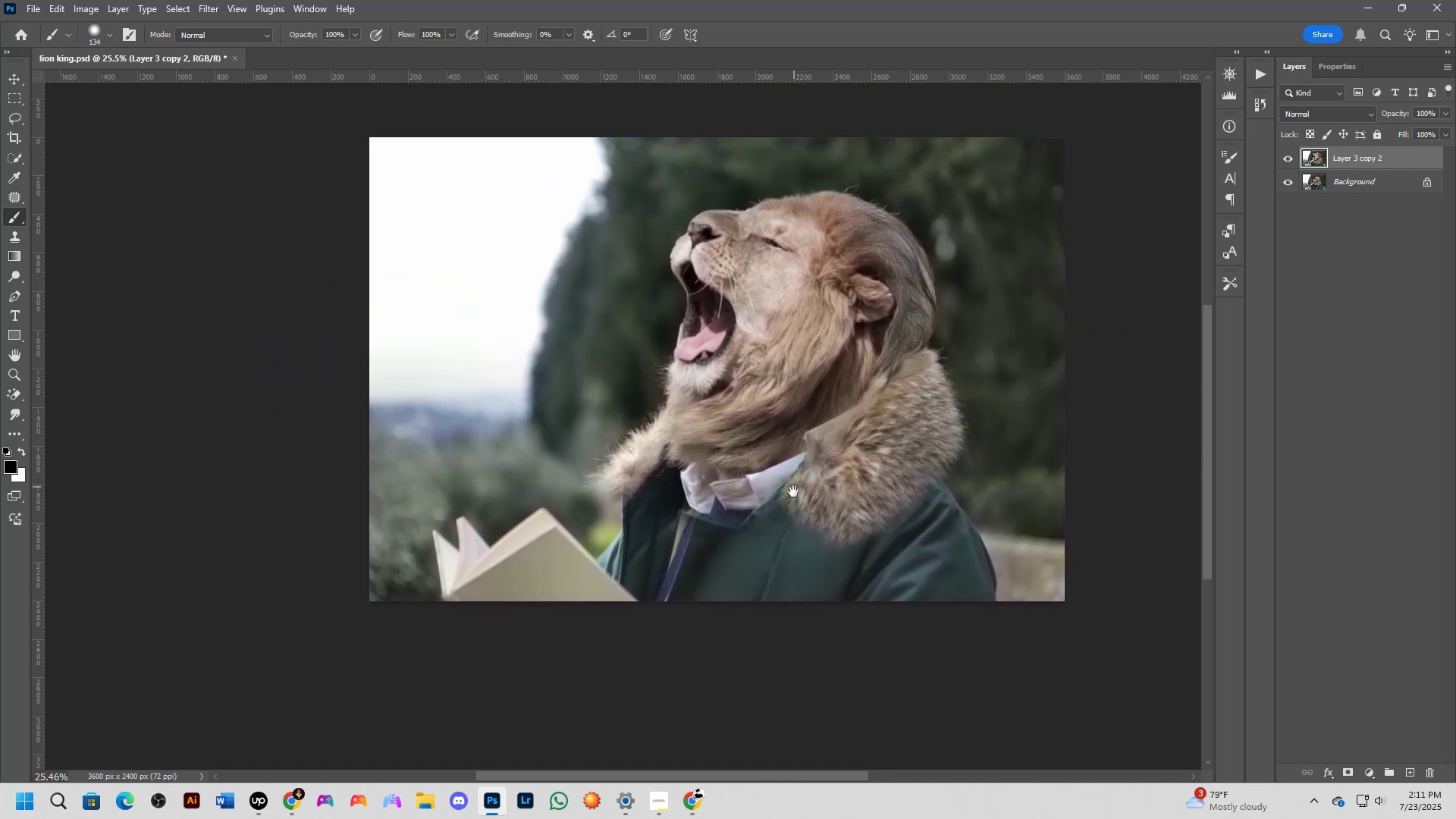 
left_click_drag(start_coordinate=[695, 421], to_coordinate=[792, 485])
 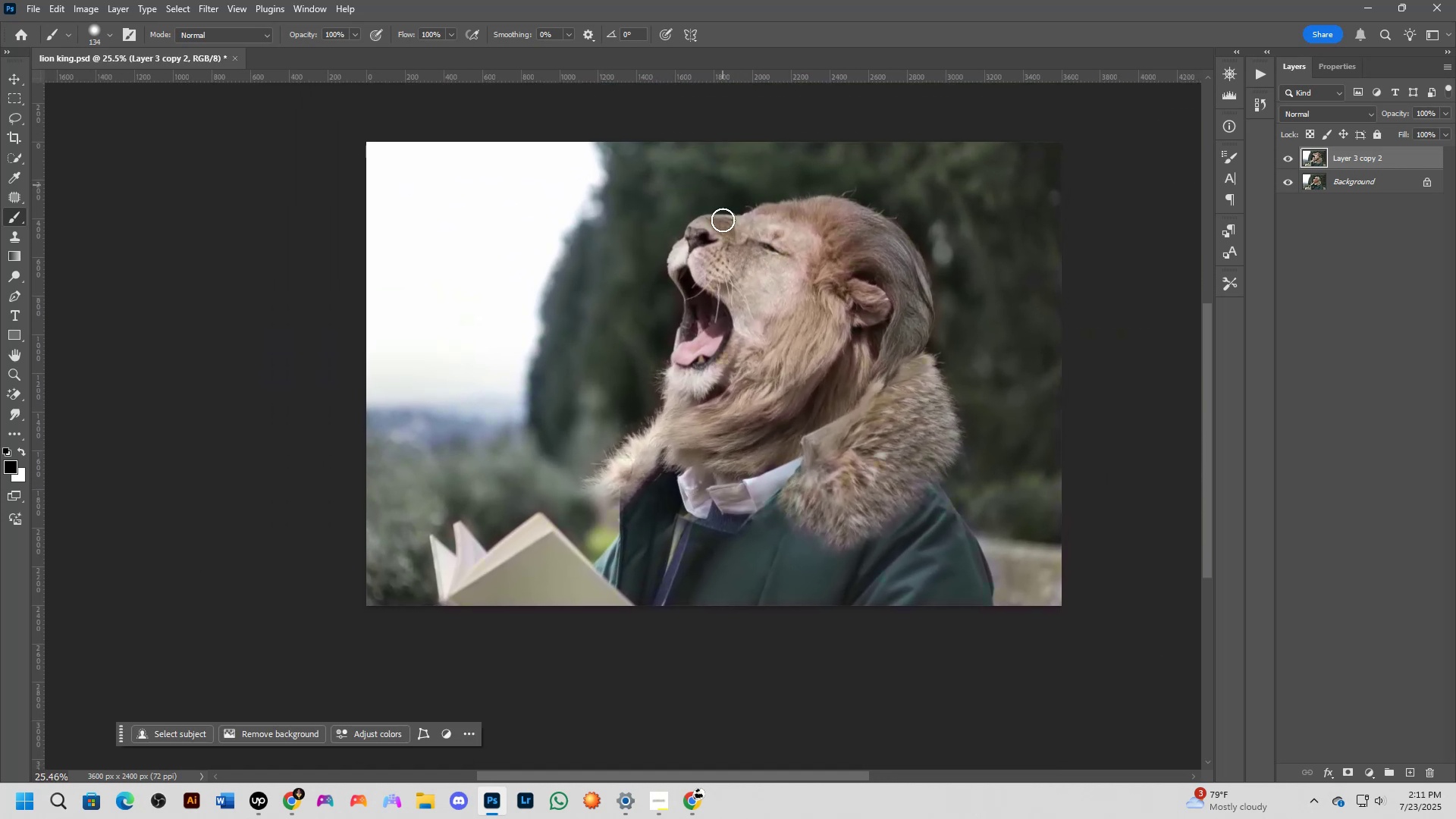 
hold_key(key=Space, duration=0.64)
 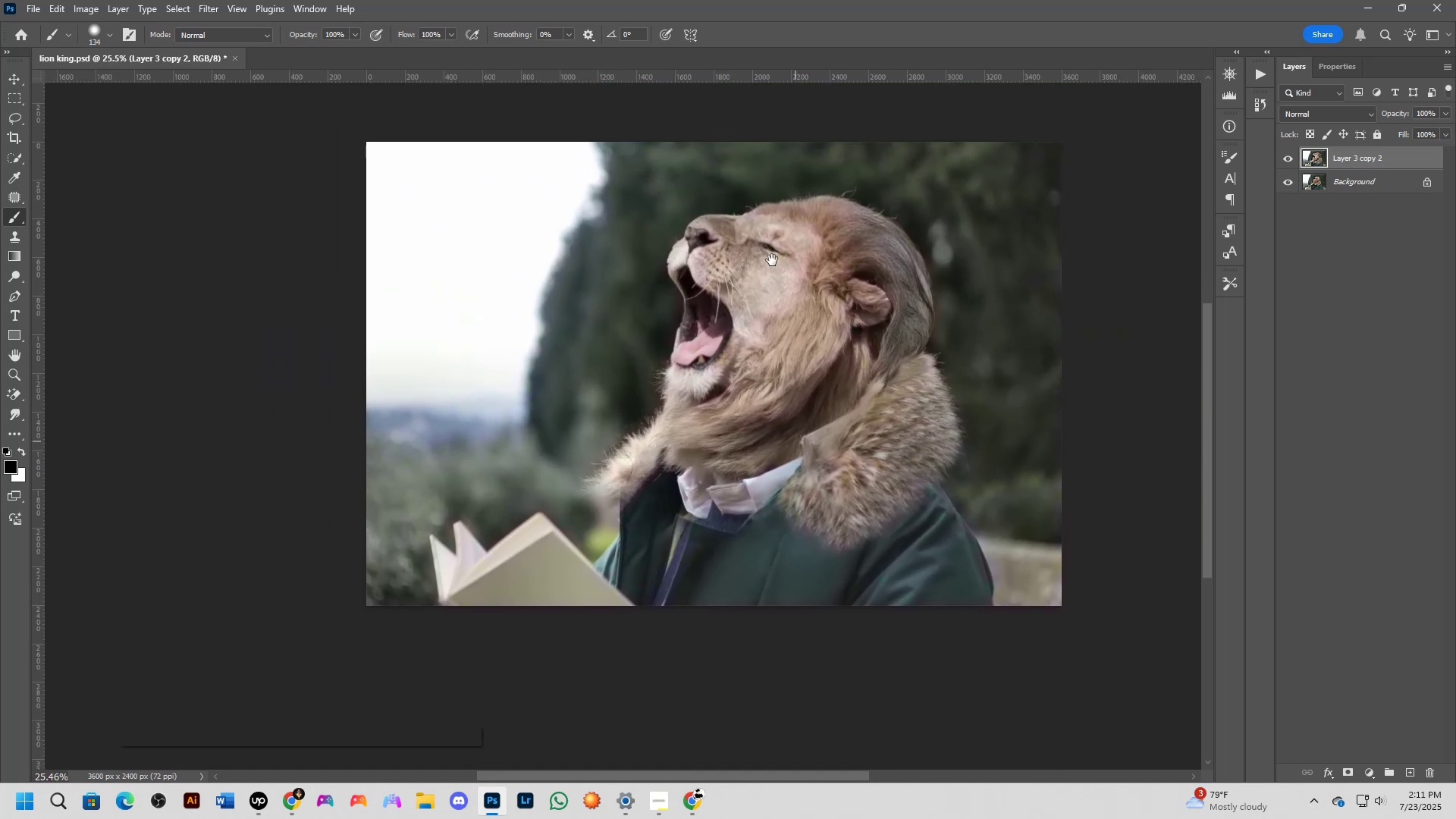 
hold_key(key=ShiftLeft, duration=1.5)
scroll: coordinate [707, 297], scroll_direction: up, amount: 3.0
 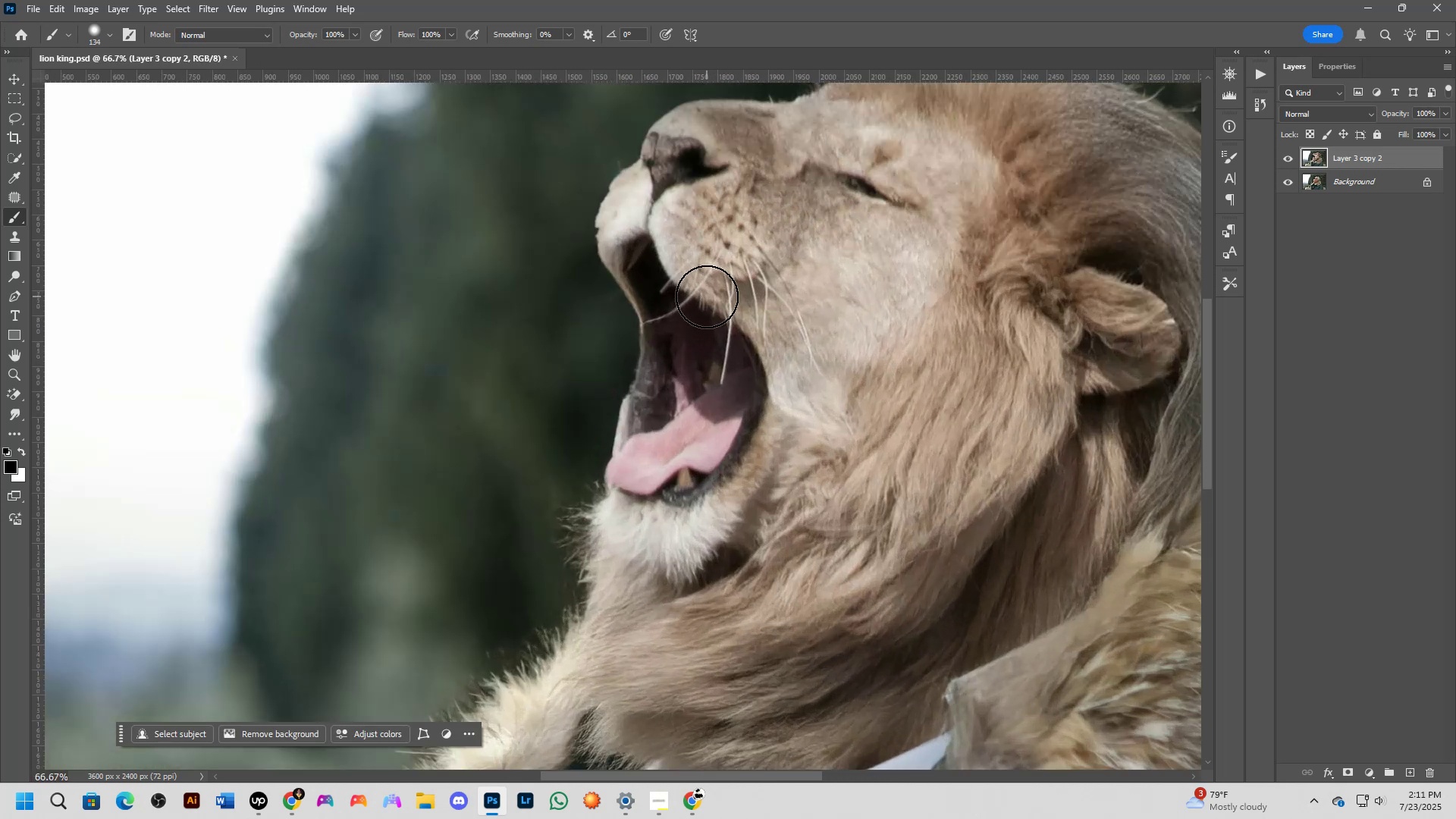 
hold_key(key=ShiftLeft, duration=0.41)
 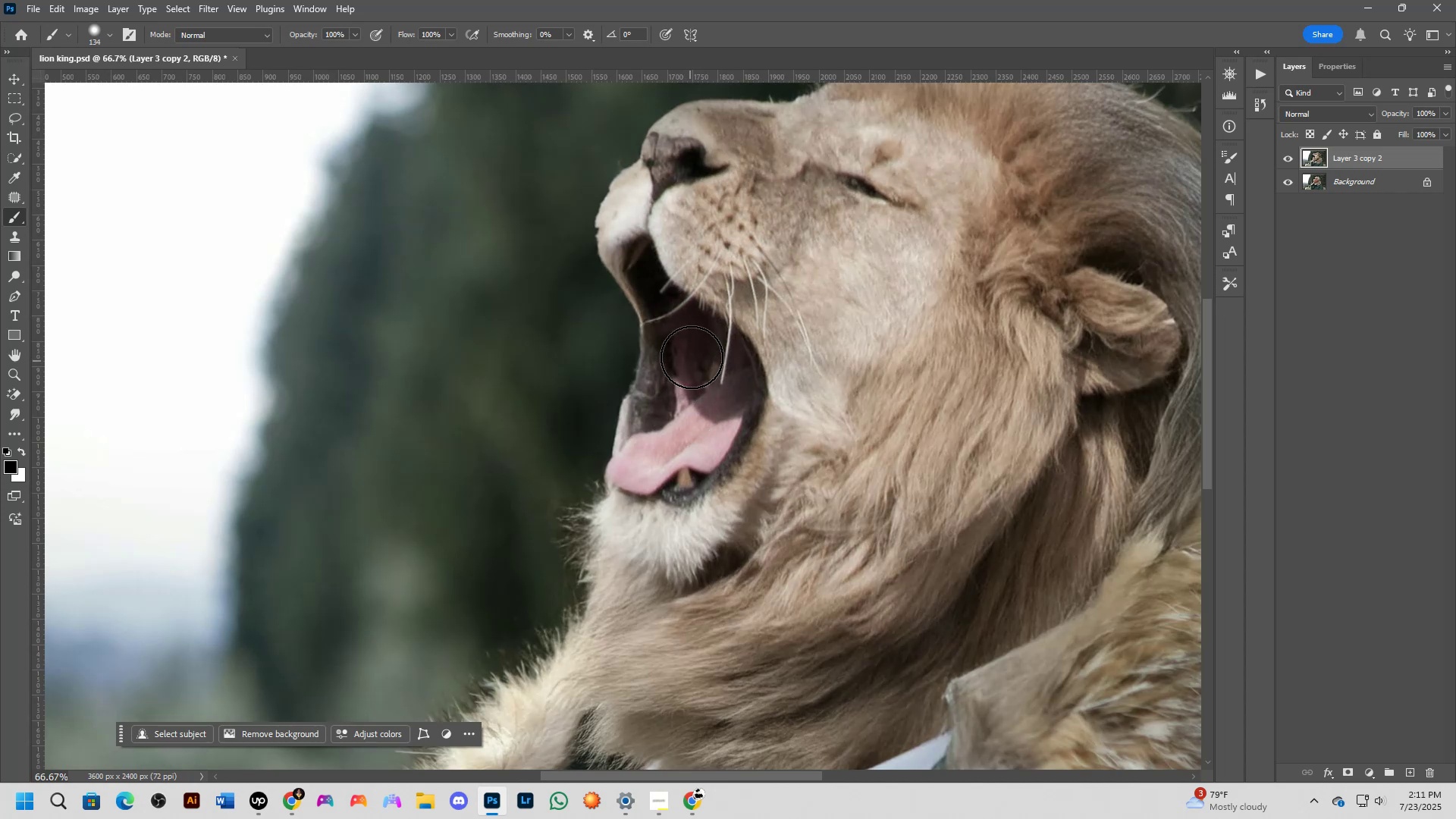 
hold_key(key=Space, duration=0.47)
 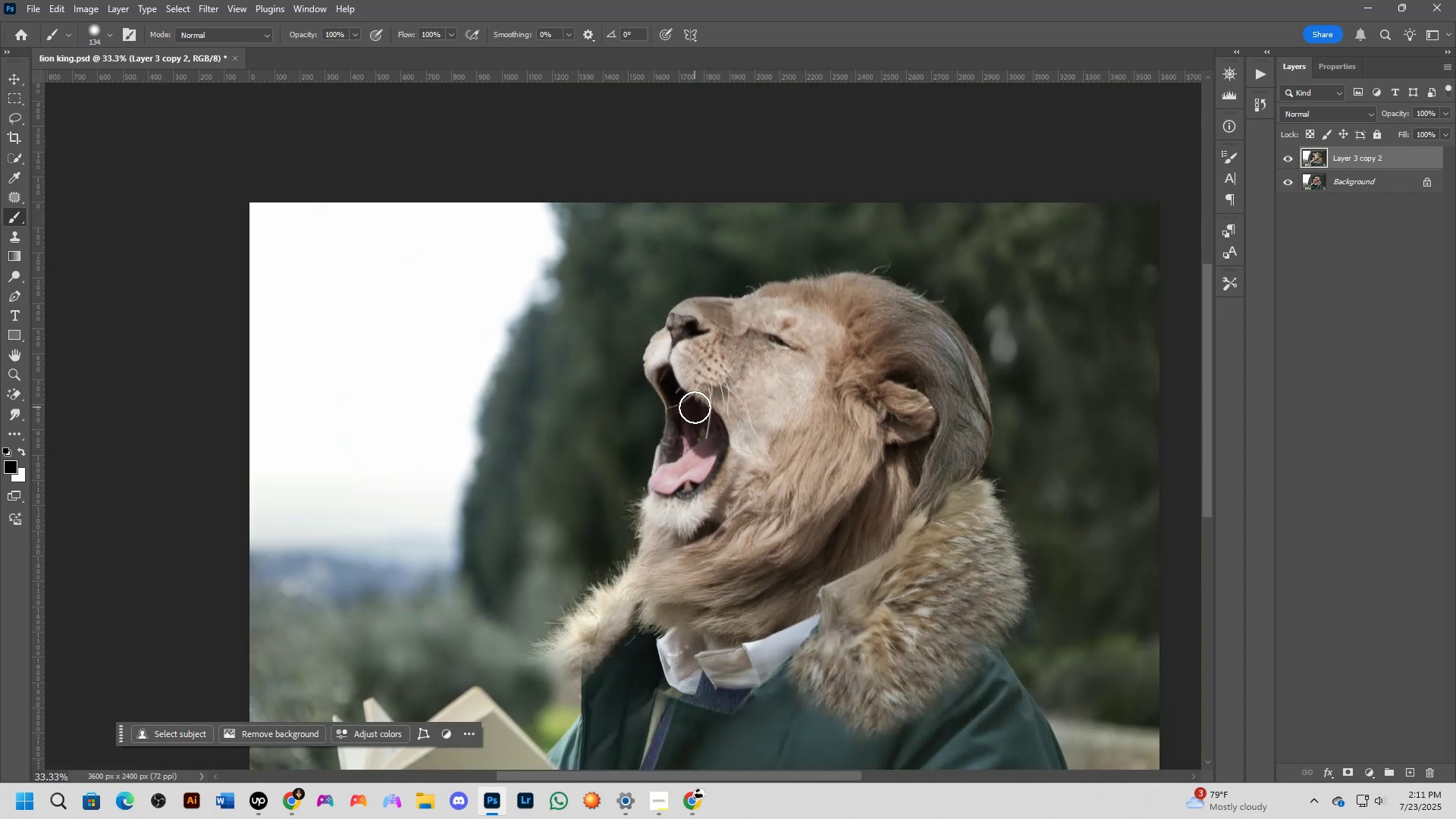 
left_click_drag(start_coordinate=[700, 337], to_coordinate=[696, 422])
 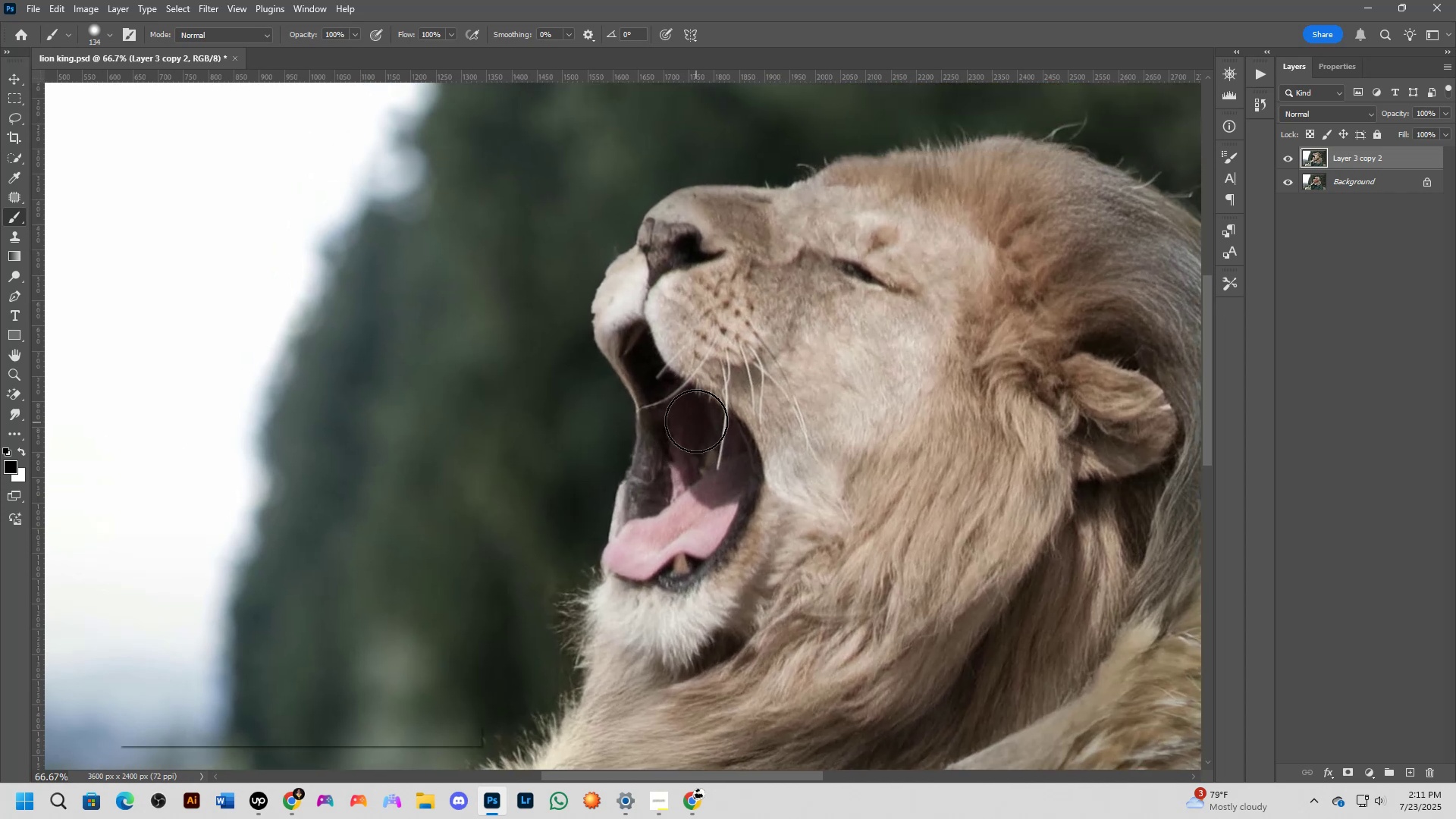 
key(Shift+ShiftLeft)
 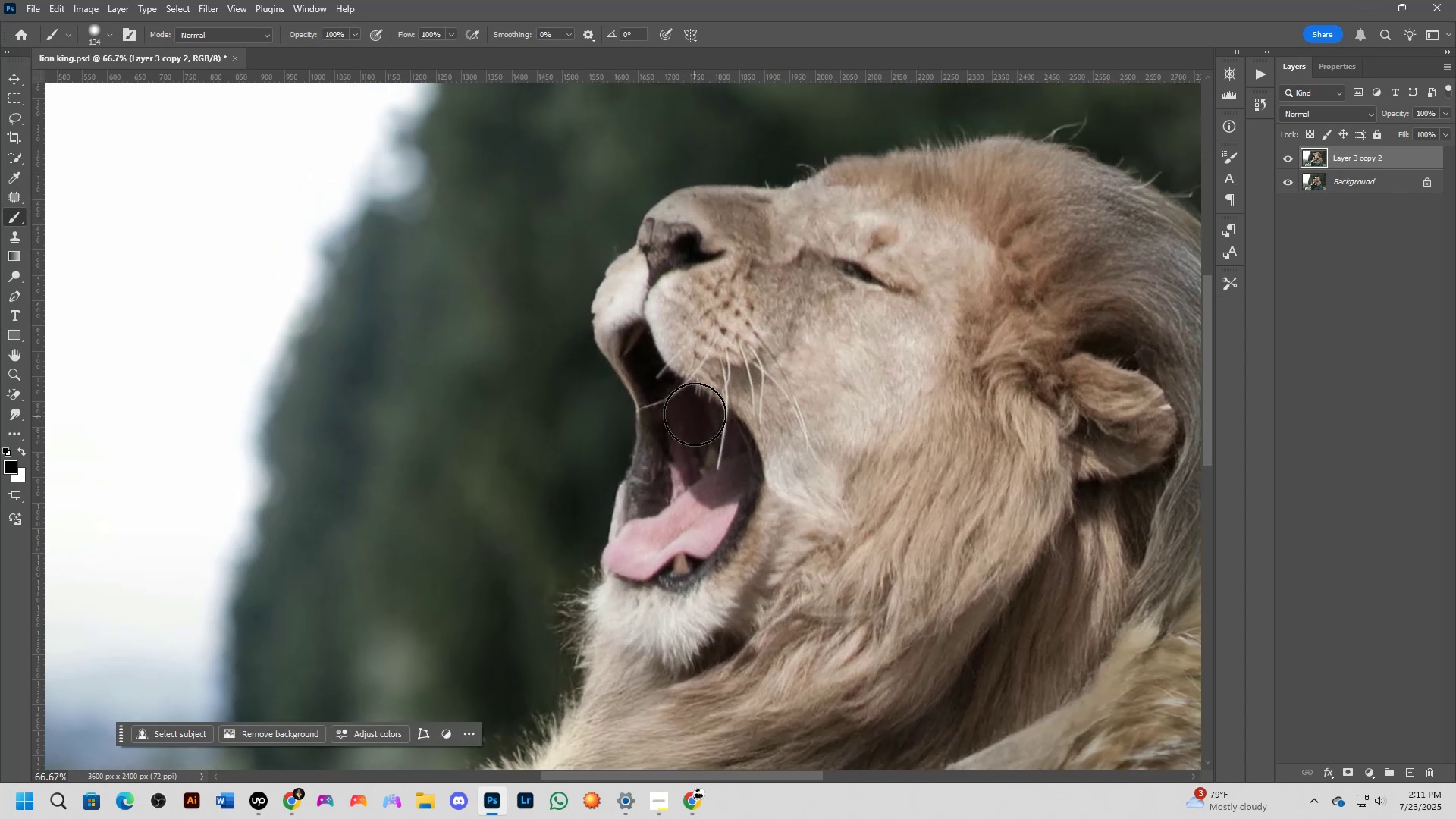 
scroll: coordinate [695, 407], scroll_direction: none, amount: 0.0
 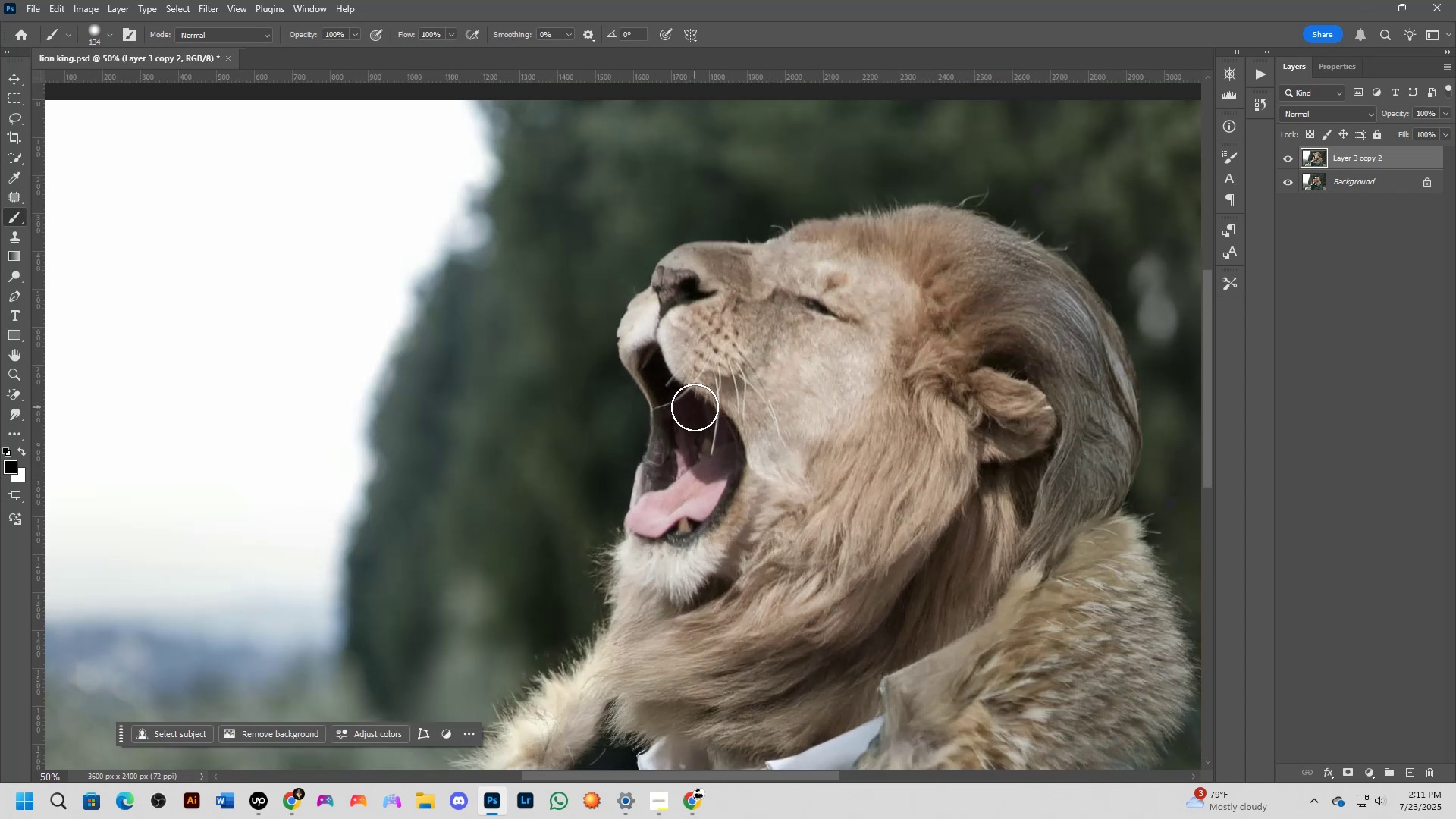 
key(Shift+ShiftLeft)
 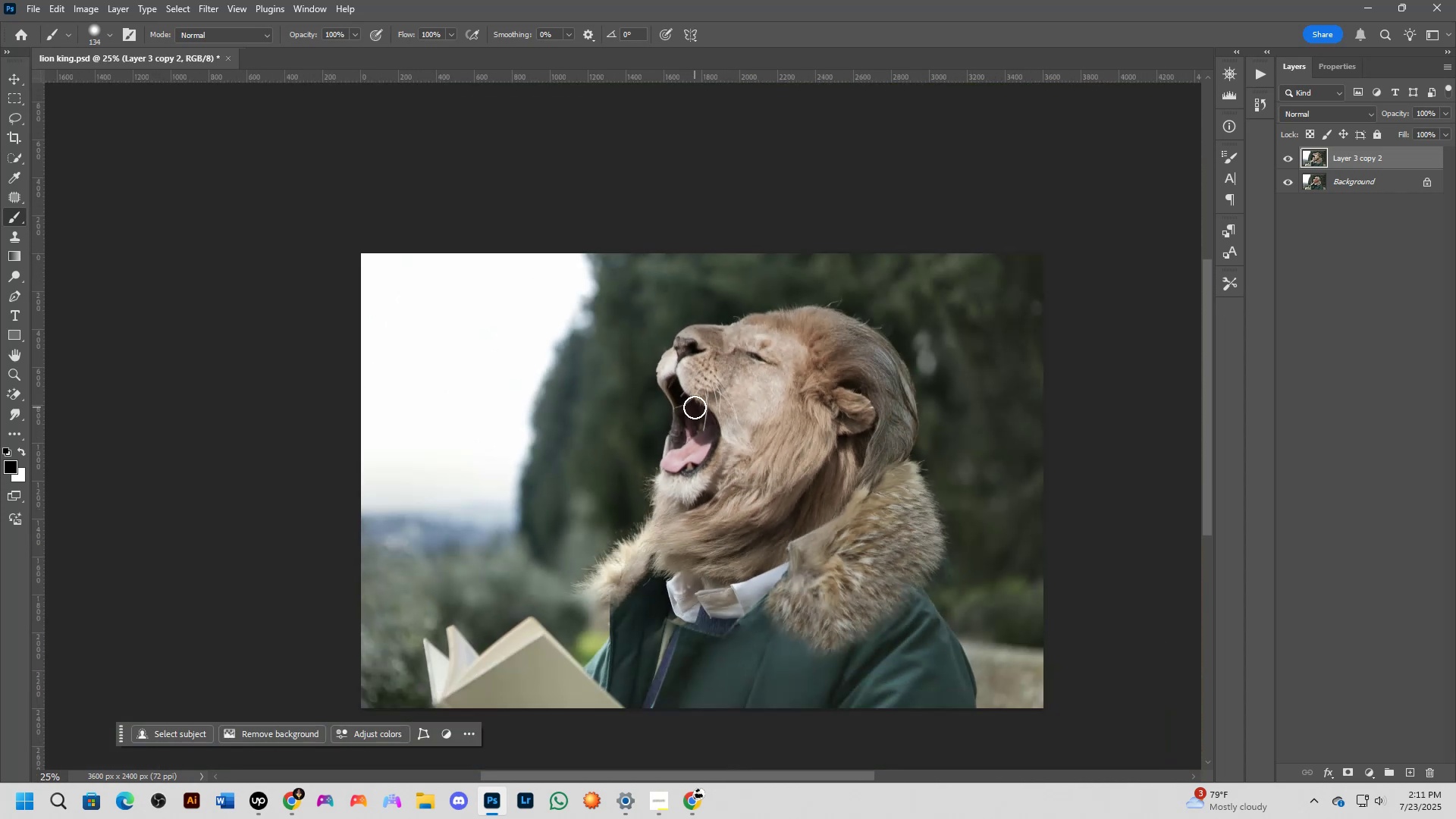 
key(Shift+ShiftLeft)
 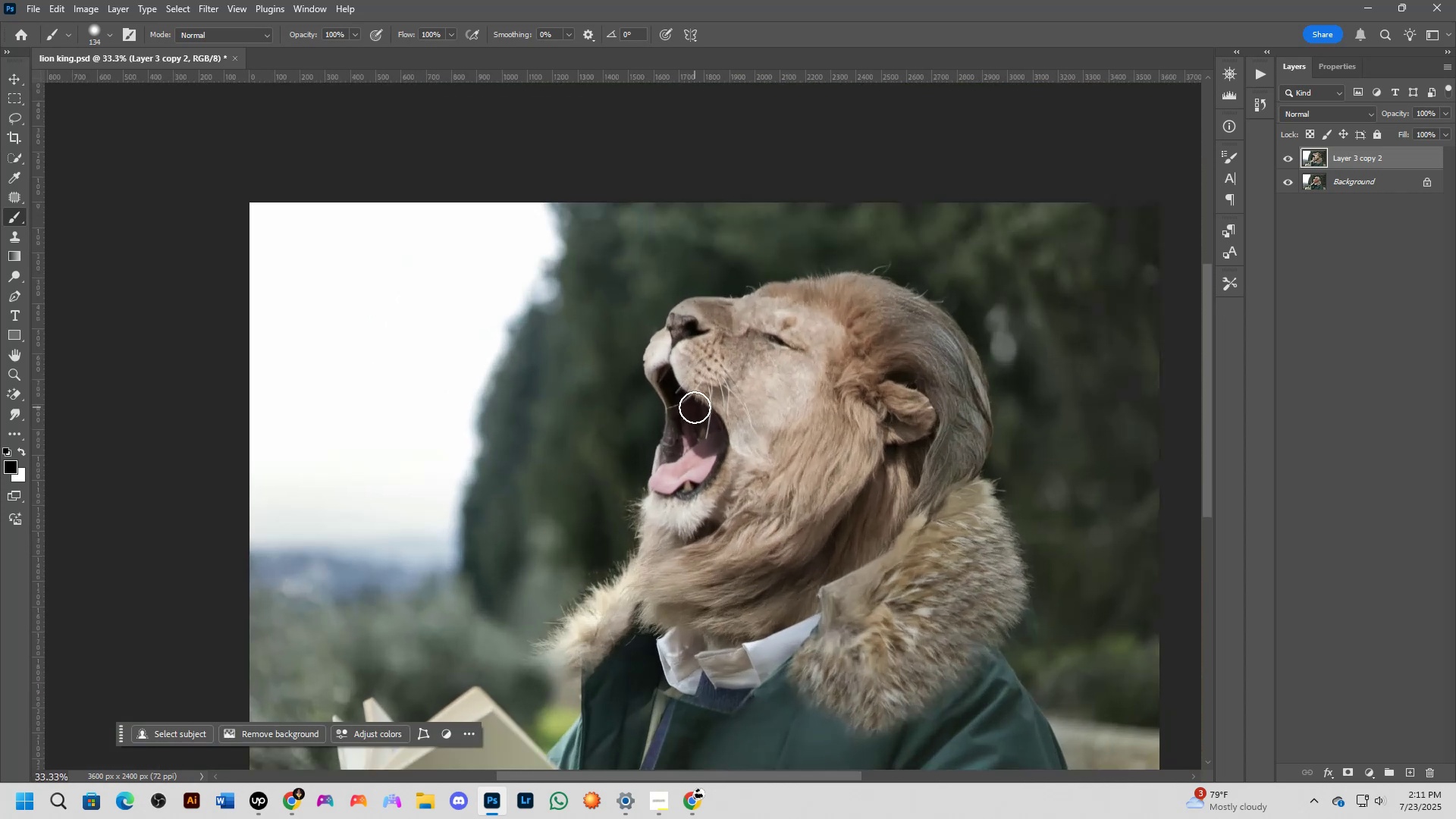 
key(Shift+ShiftLeft)
 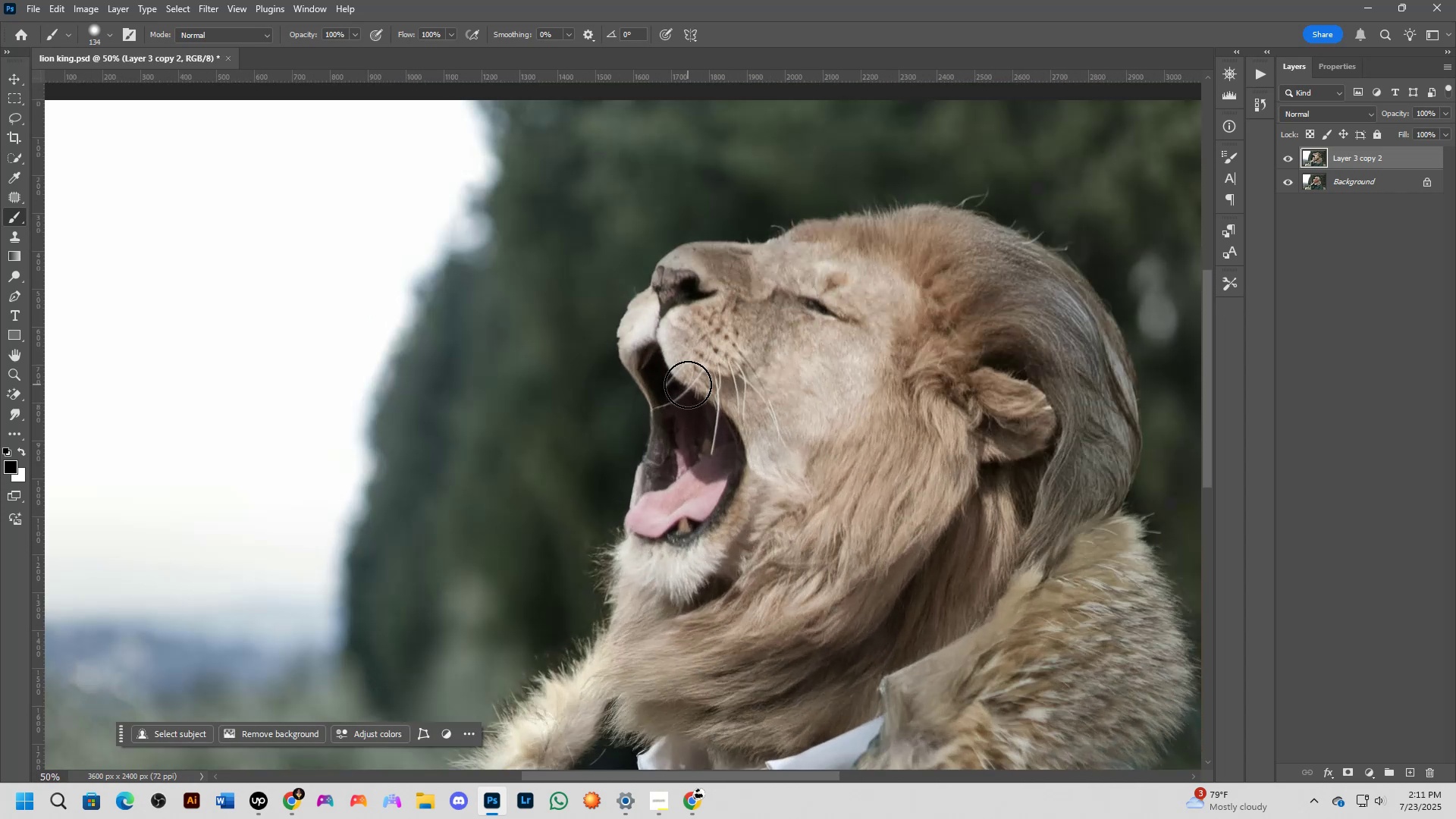 
scroll: coordinate [688, 384], scroll_direction: up, amount: 2.0
 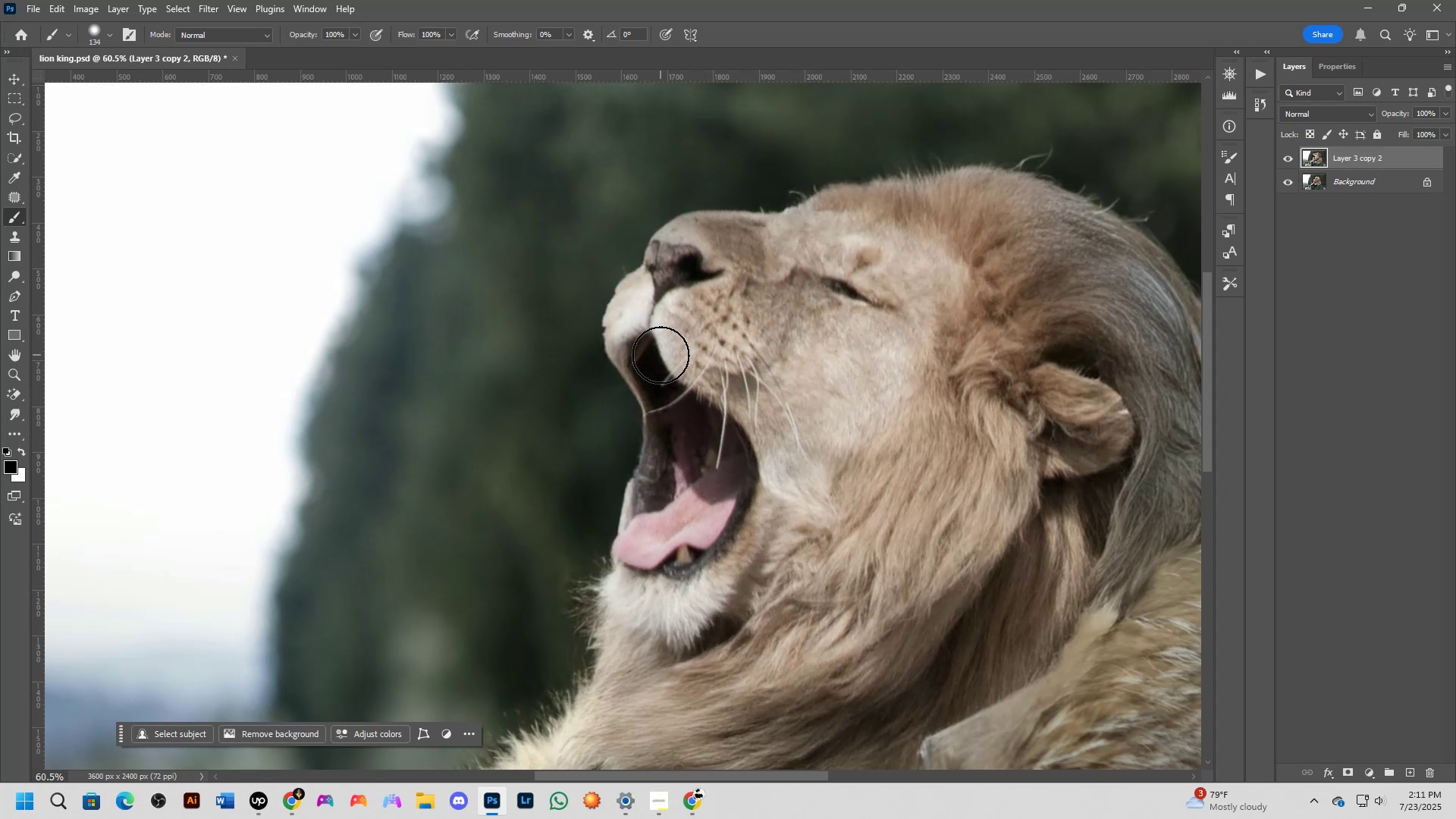 
wait(18.83)
 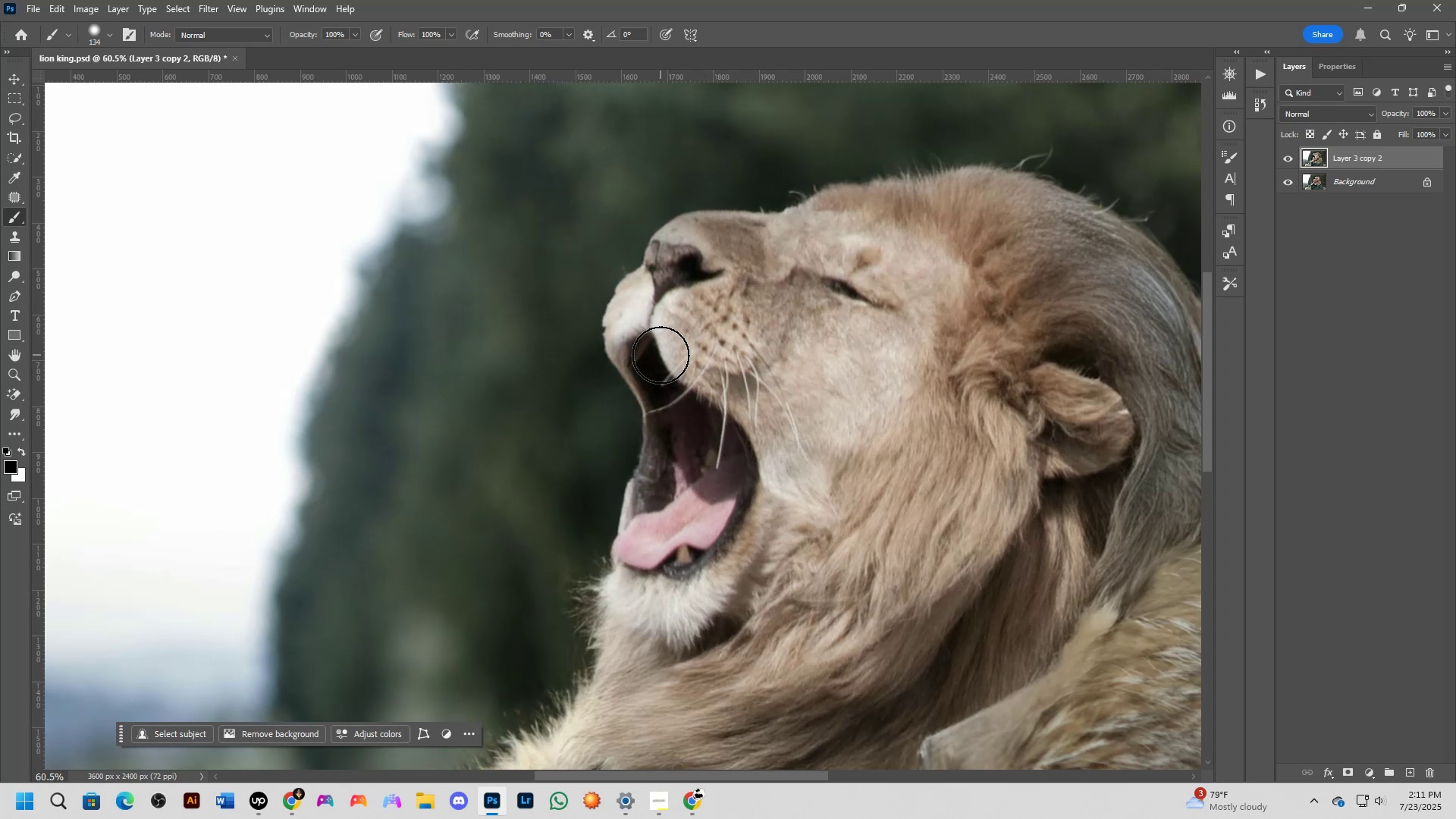 
scroll: coordinate [710, 363], scroll_direction: down, amount: 1.0
 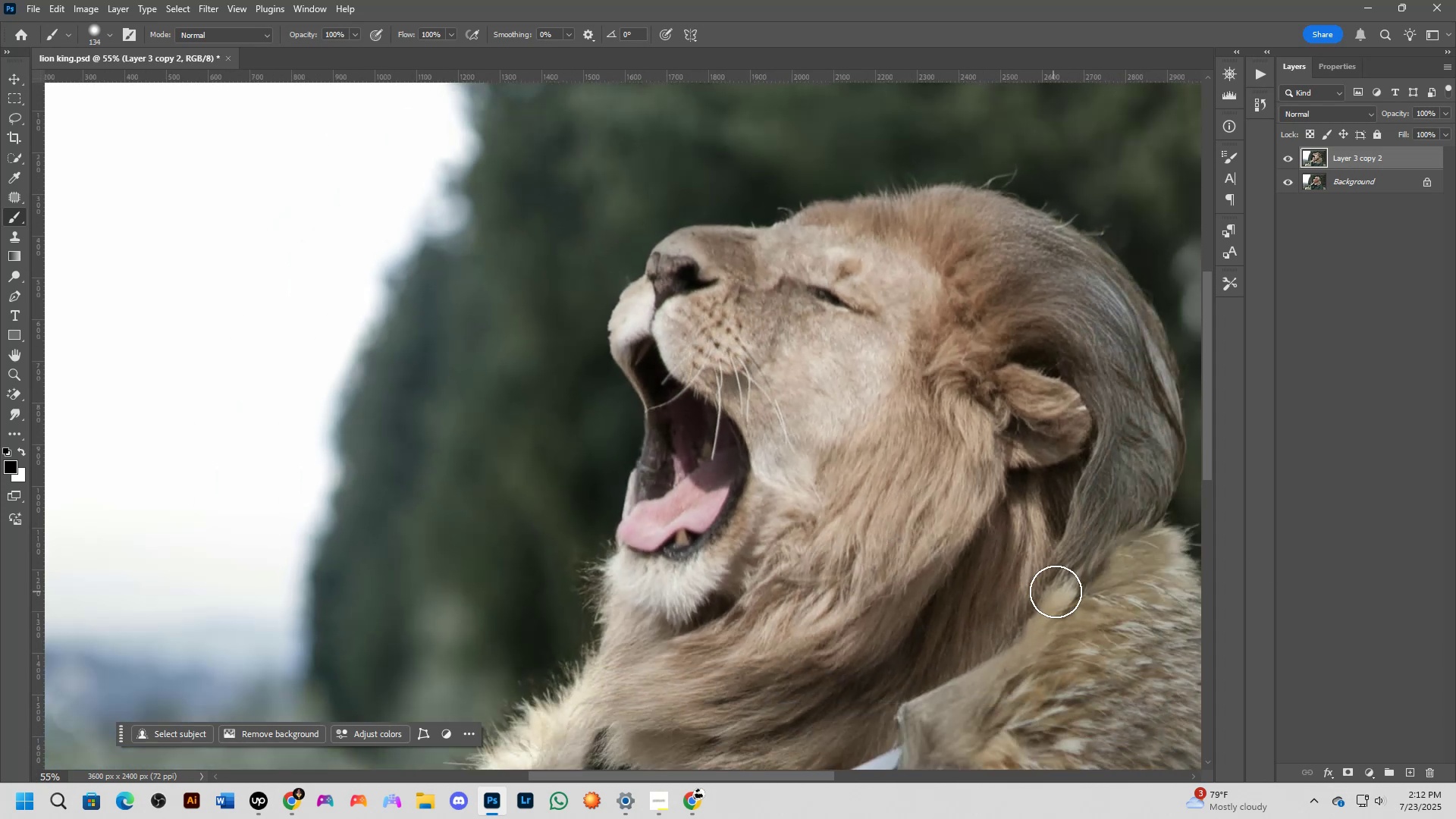 
key(P)
 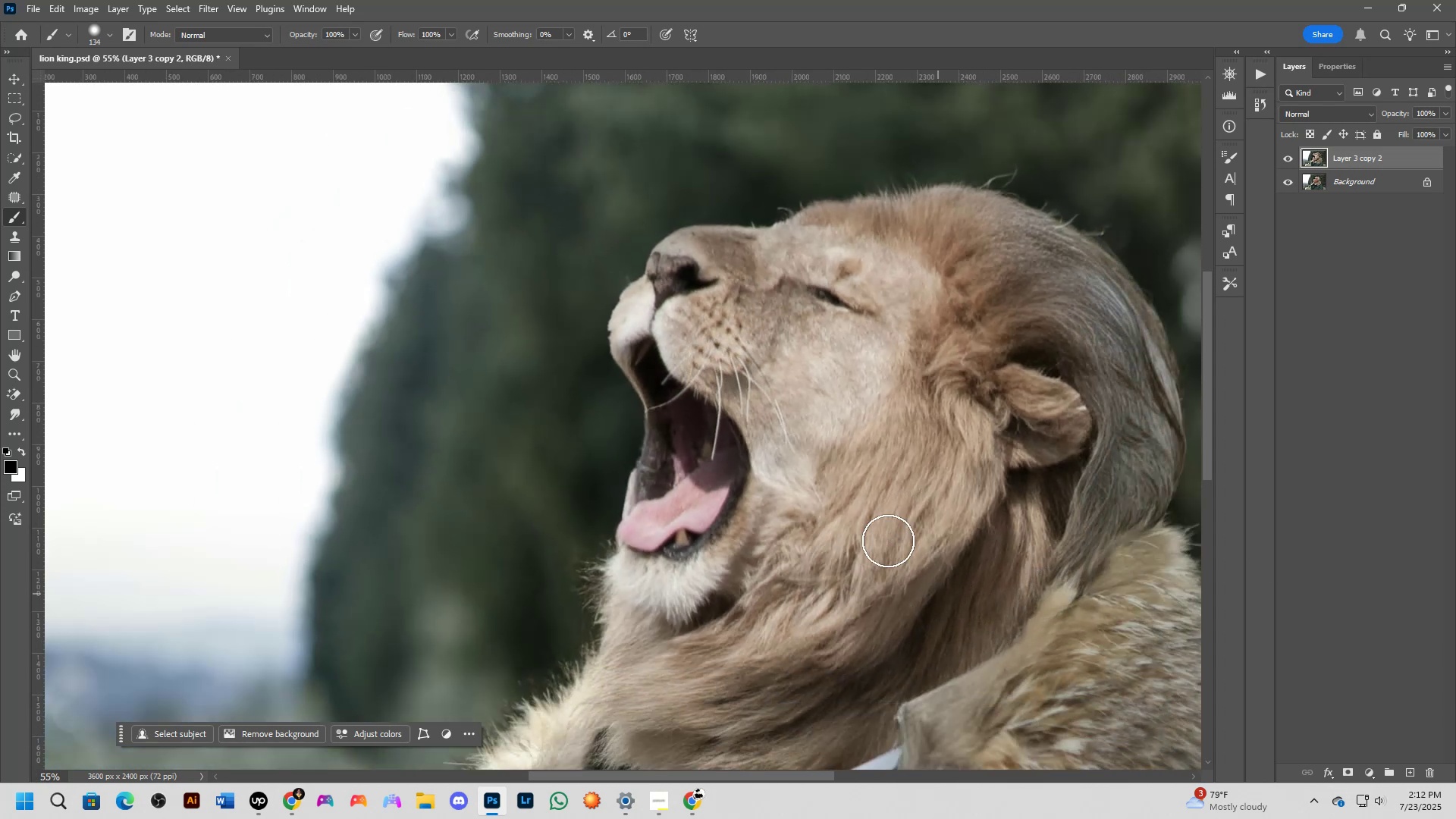 
scroll: coordinate [758, 520], scroll_direction: up, amount: 8.0
 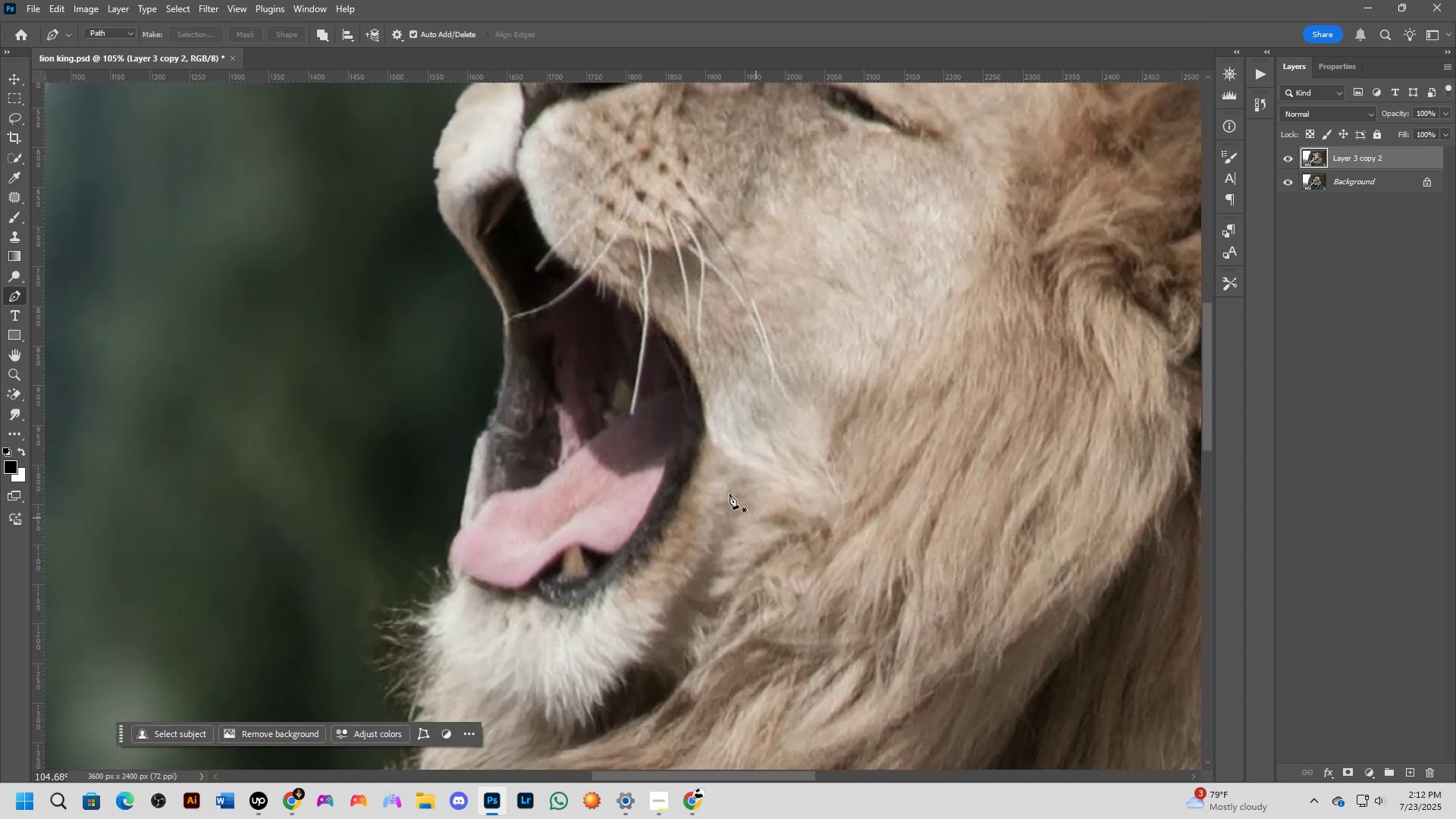 
hold_key(key=Space, duration=0.5)
 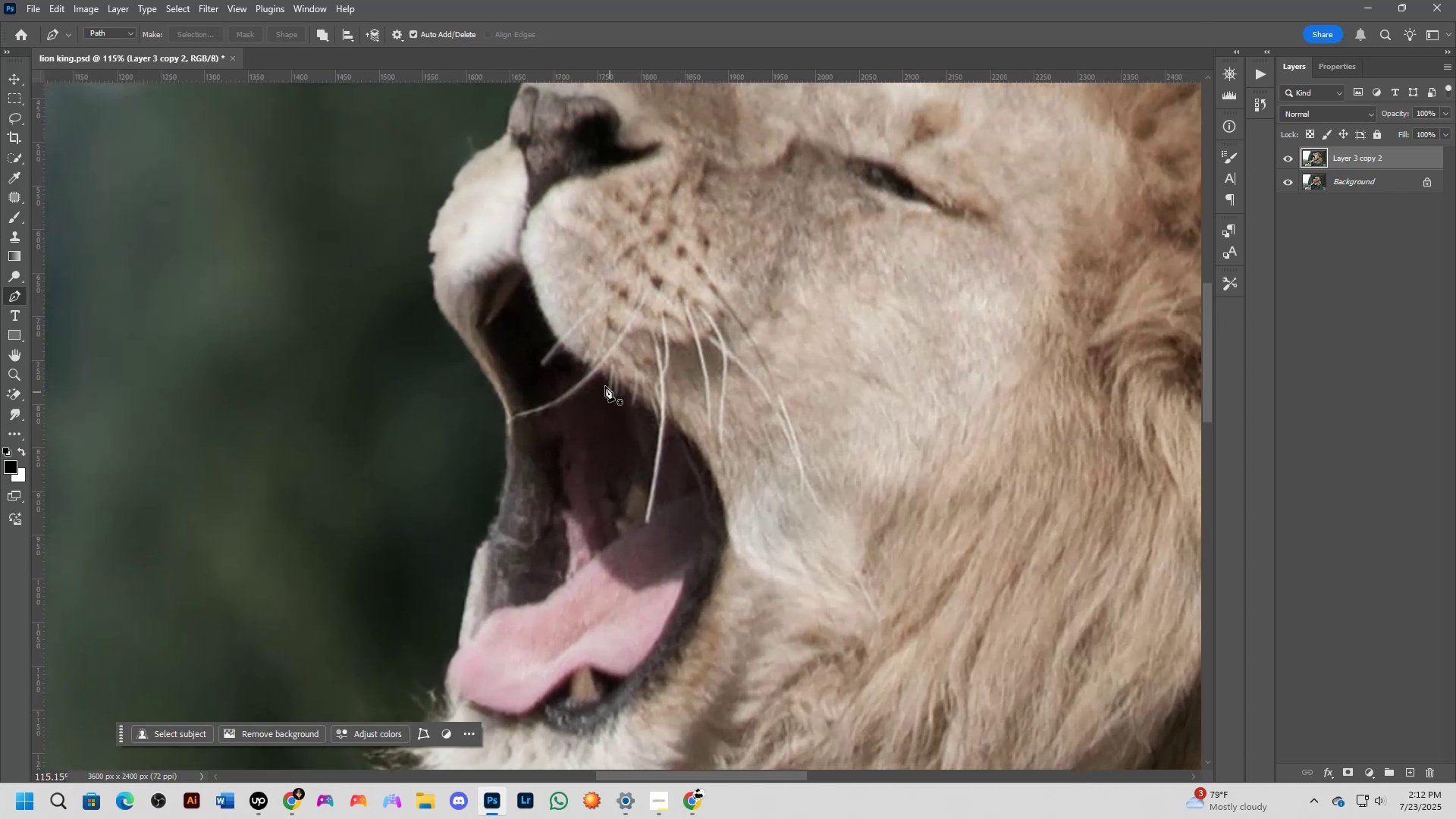 
left_click_drag(start_coordinate=[681, 406], to_coordinate=[709, 525])
 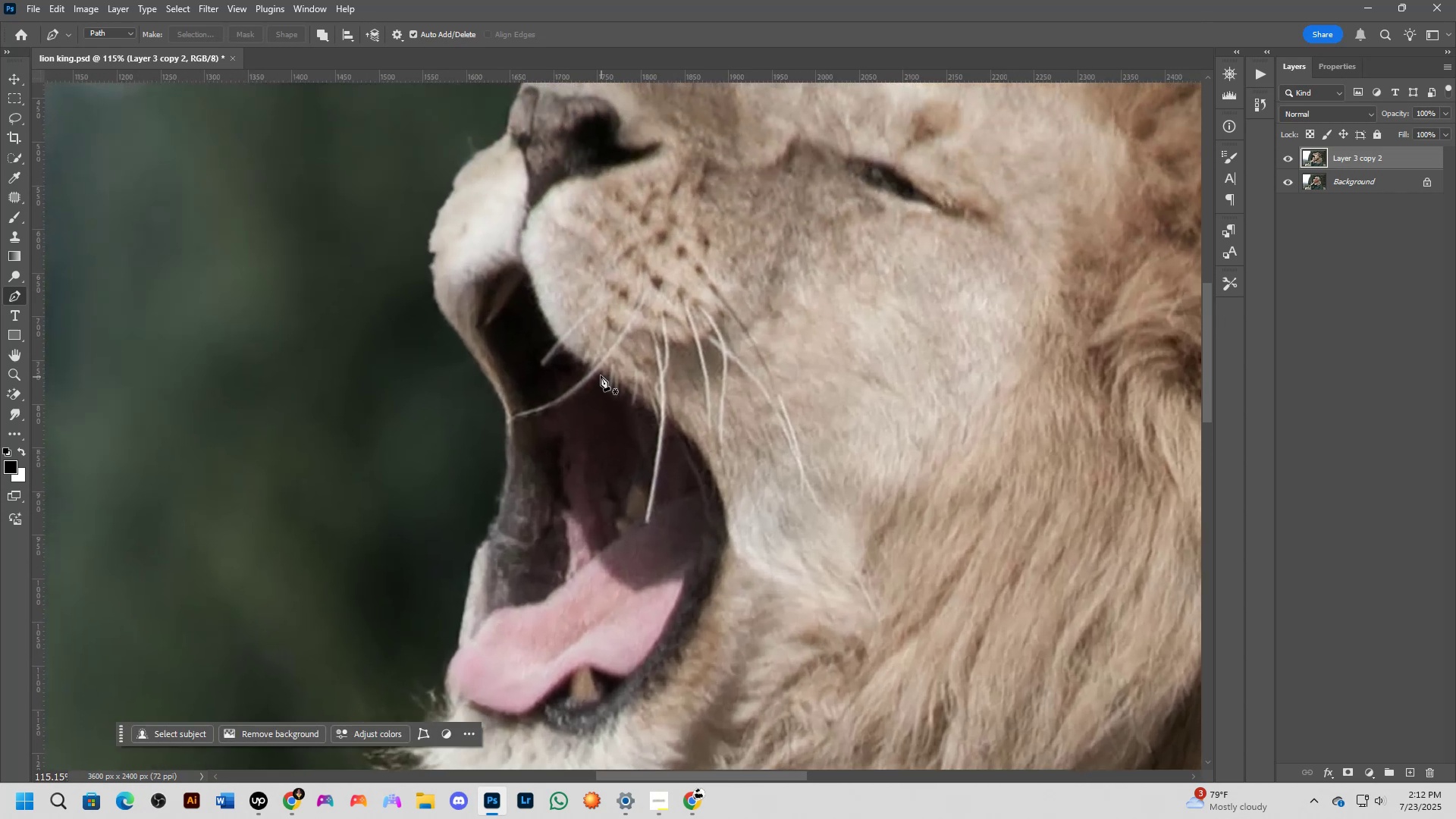 
left_click([596, 364])
 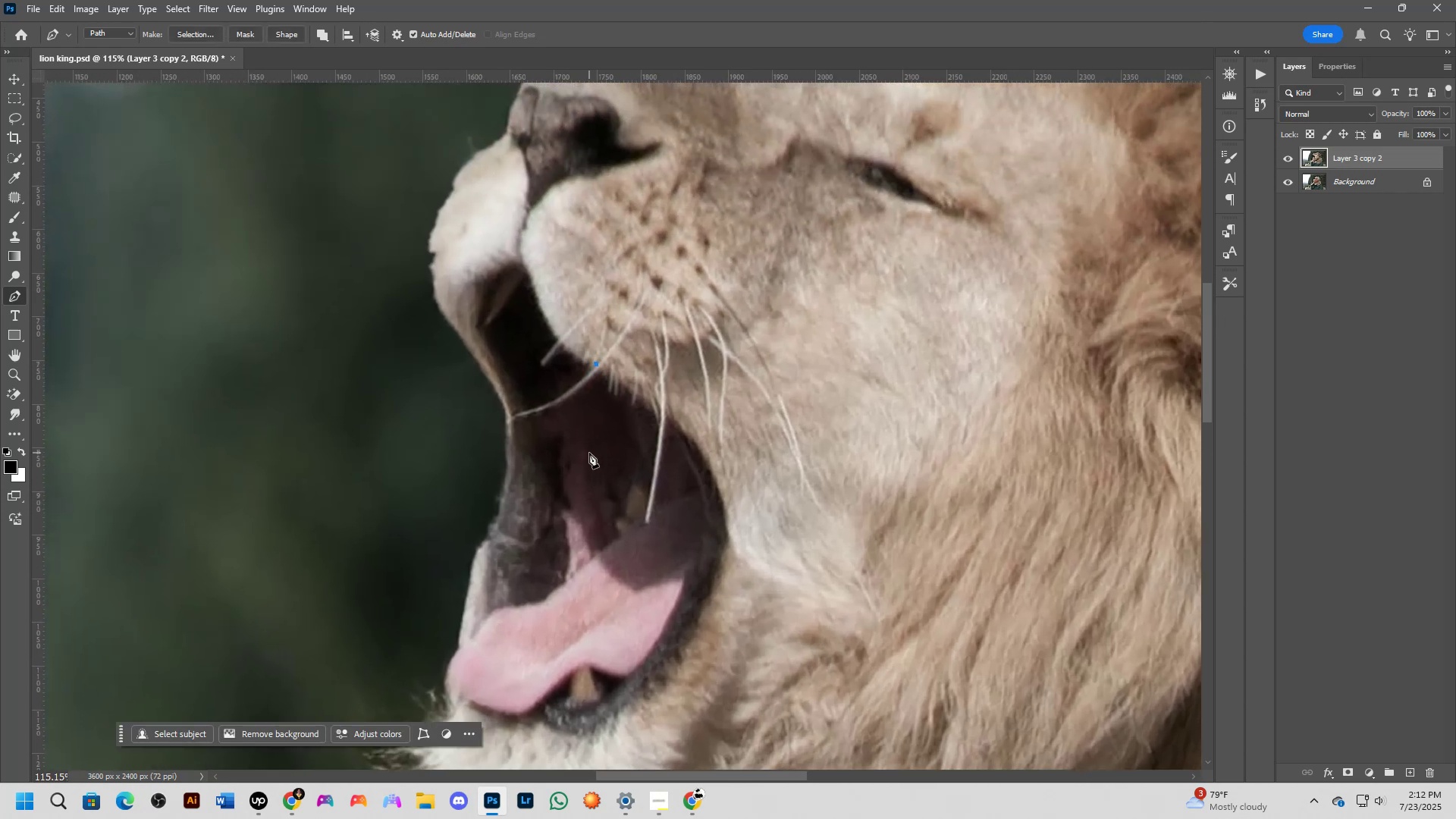 
left_click([589, 453])
 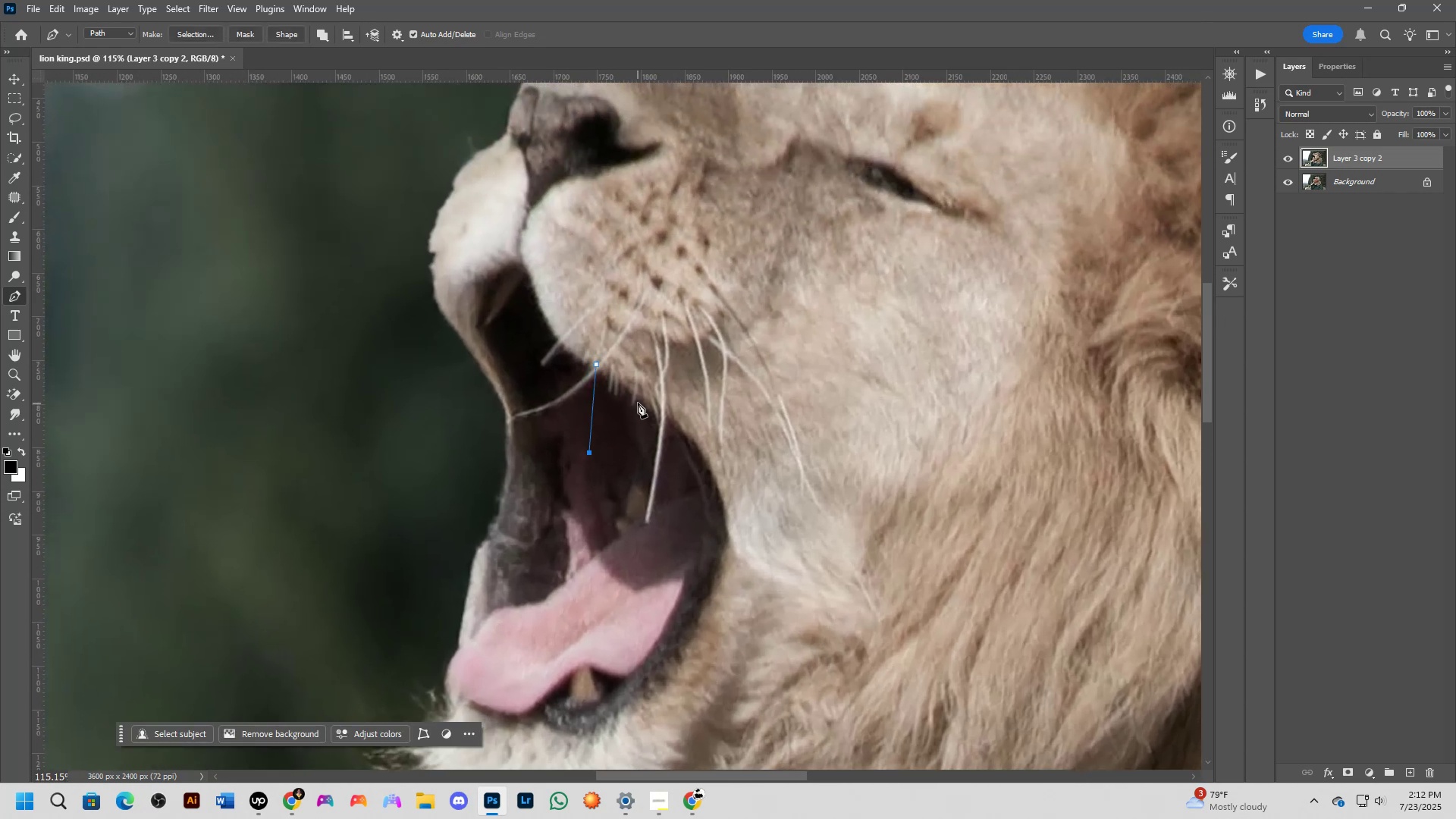 
left_click([638, 402])
 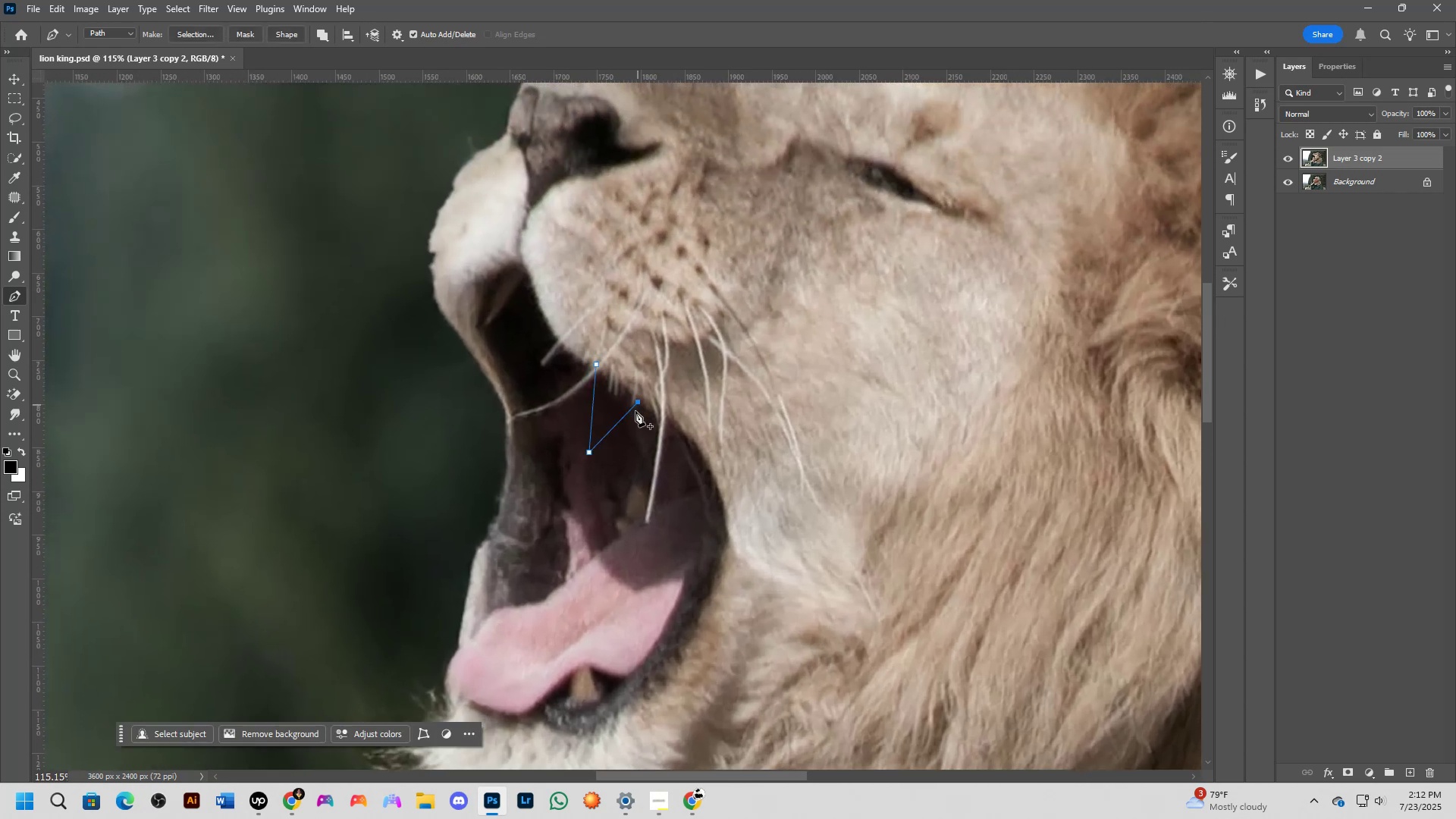 
scroll: coordinate [628, 422], scroll_direction: down, amount: 2.0
 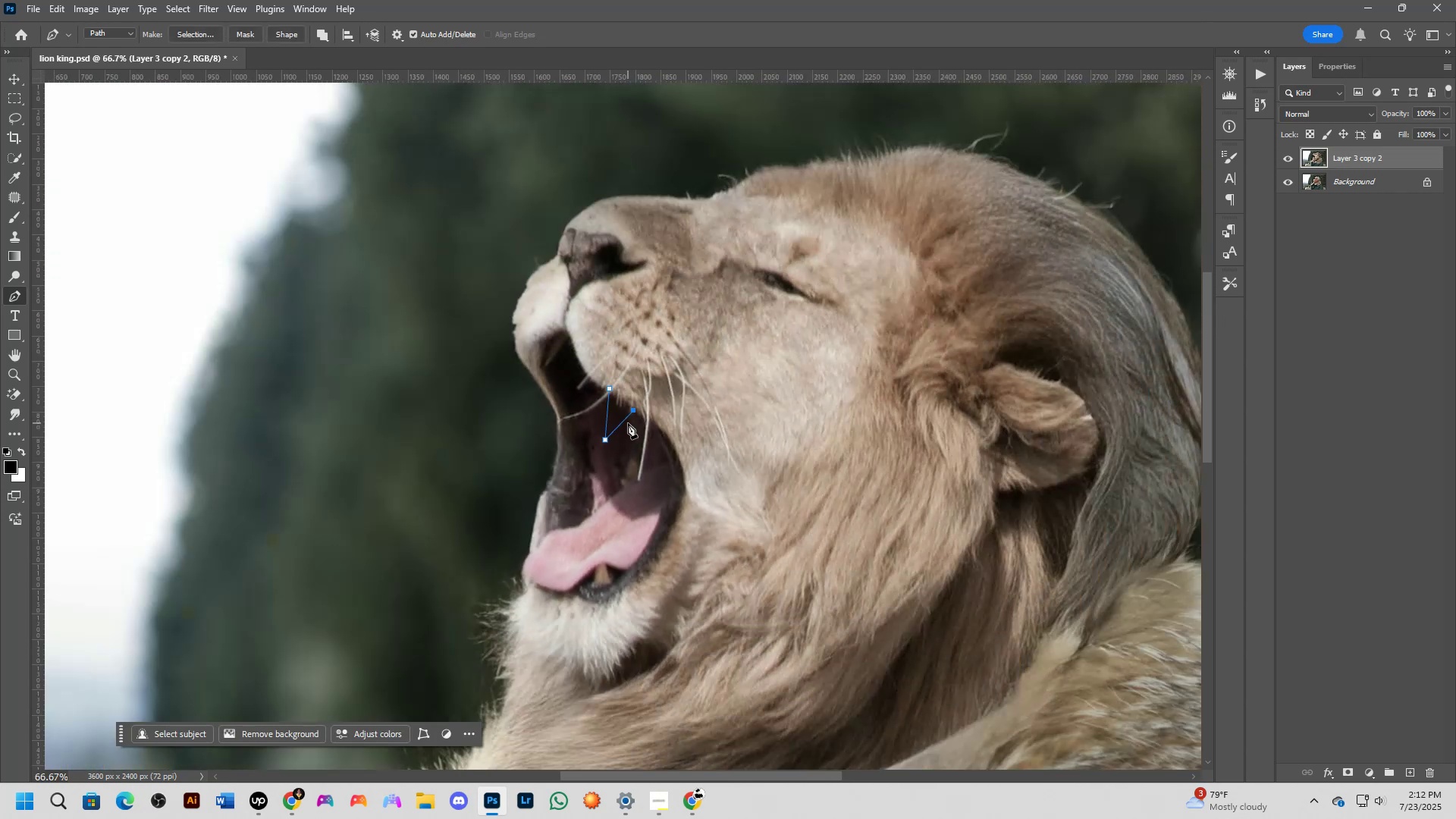 
key(Shift+ShiftLeft)
 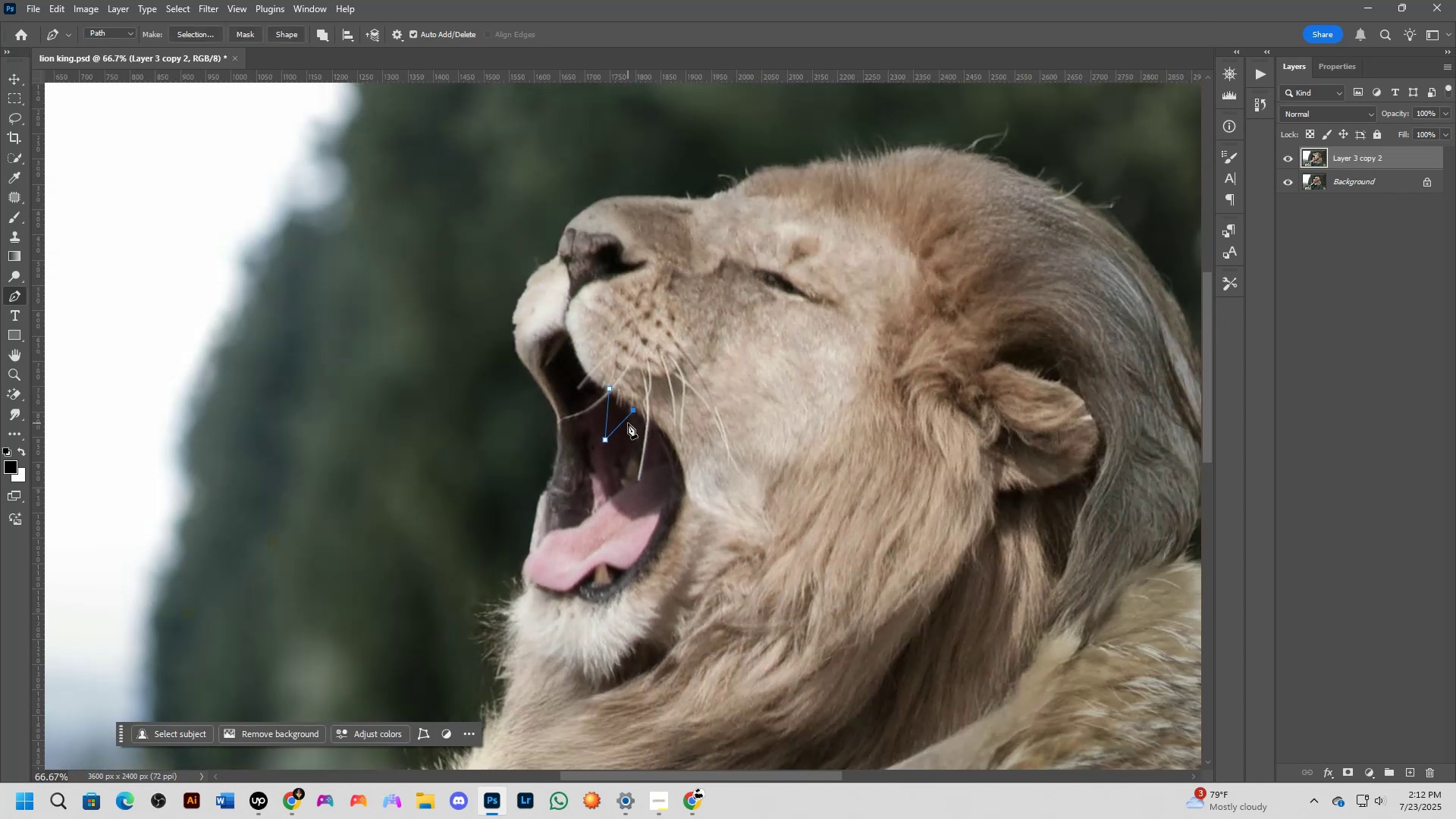 
scroll: coordinate [626, 413], scroll_direction: up, amount: 5.0
 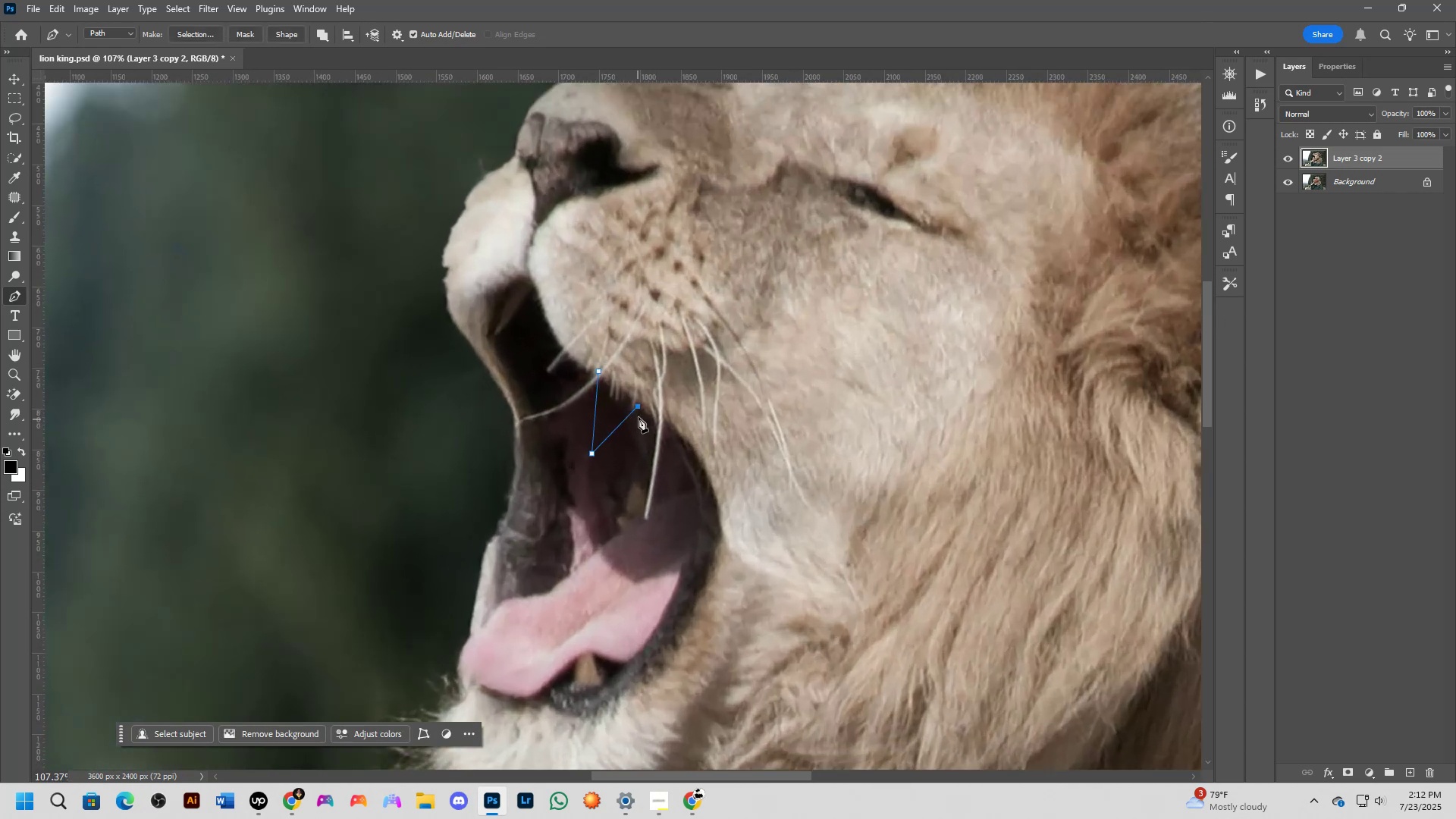 
key(Control+Z)
 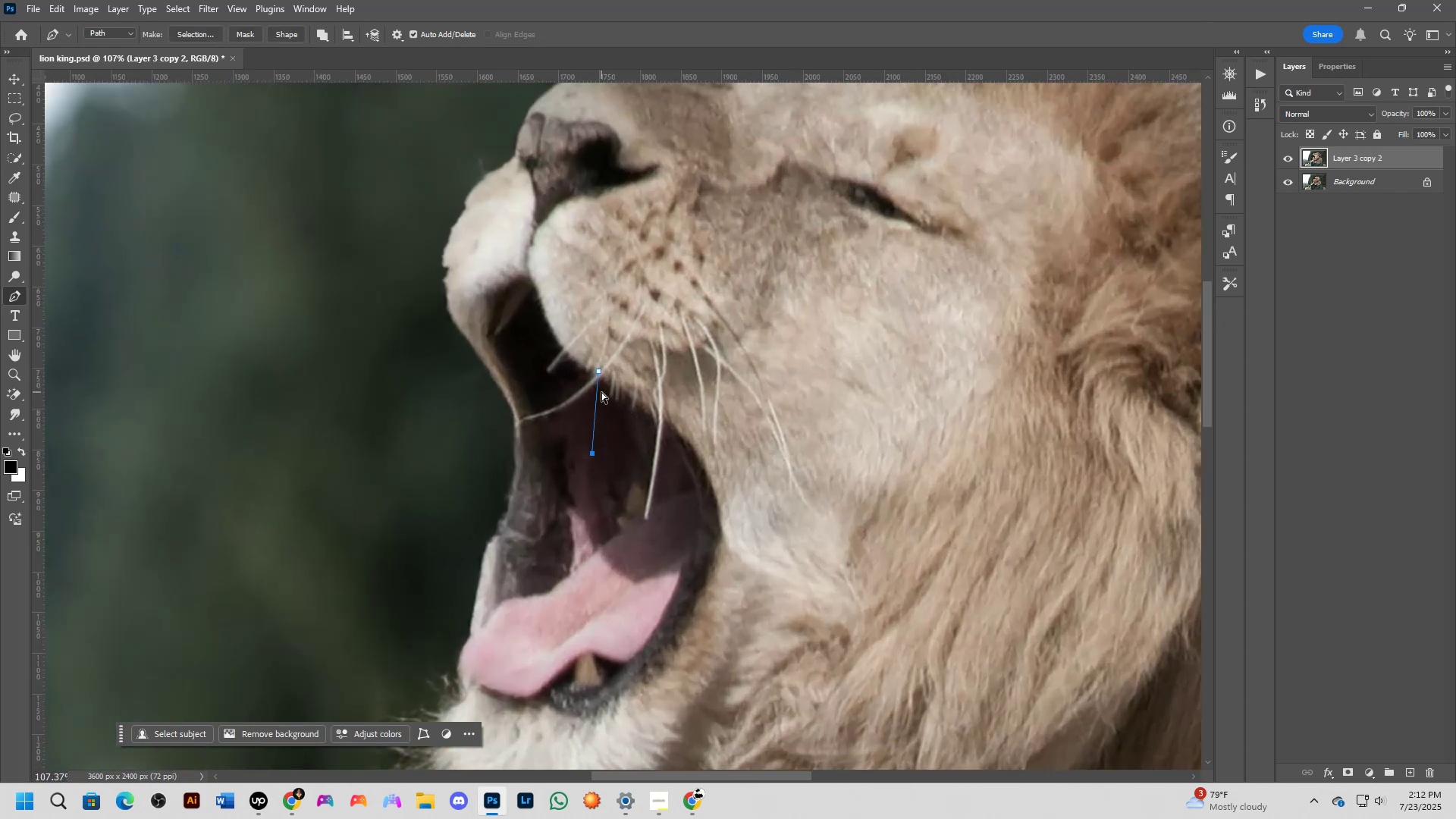 
key(Control+Z)
 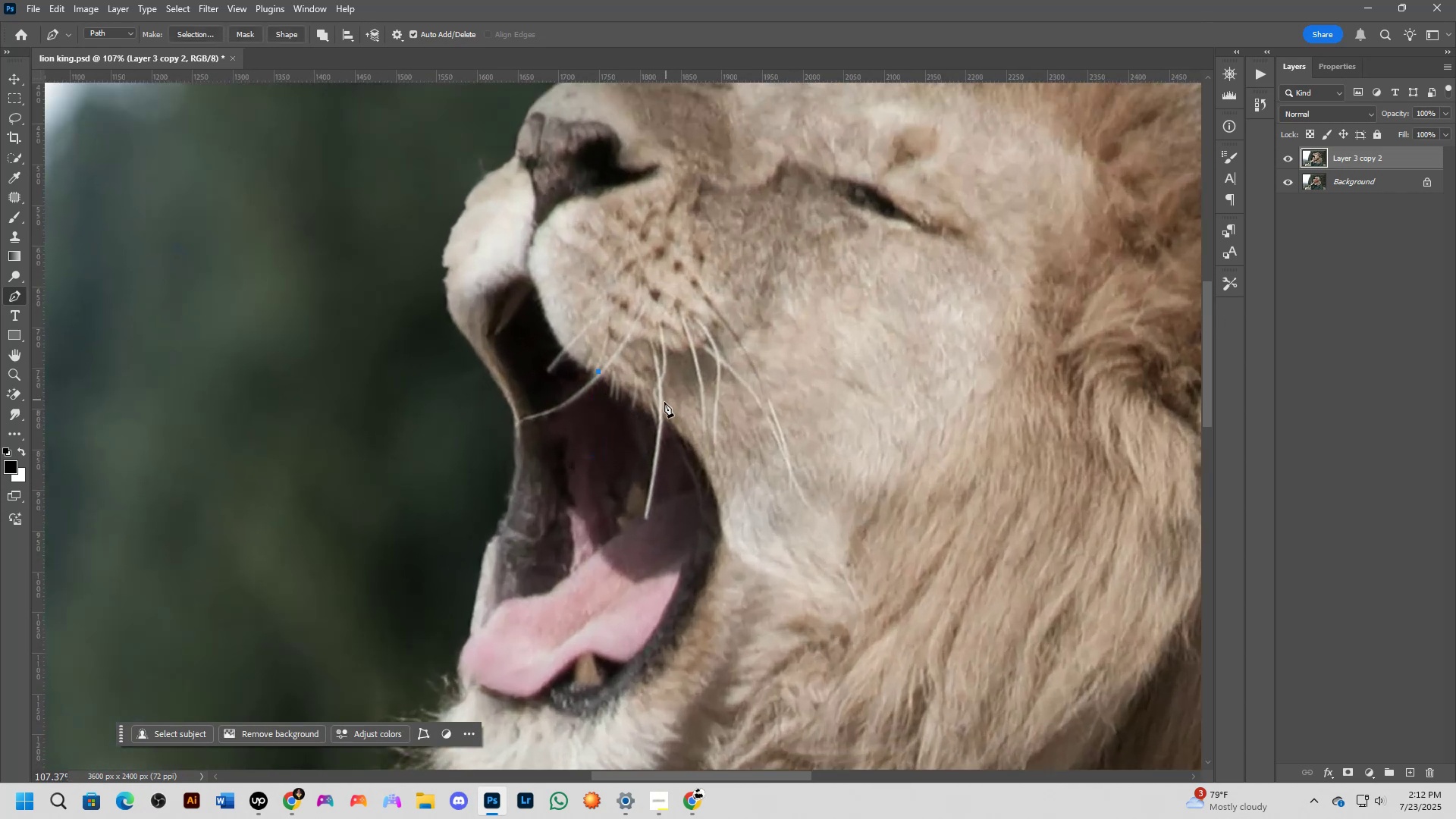 
key(Control+ControlLeft)
 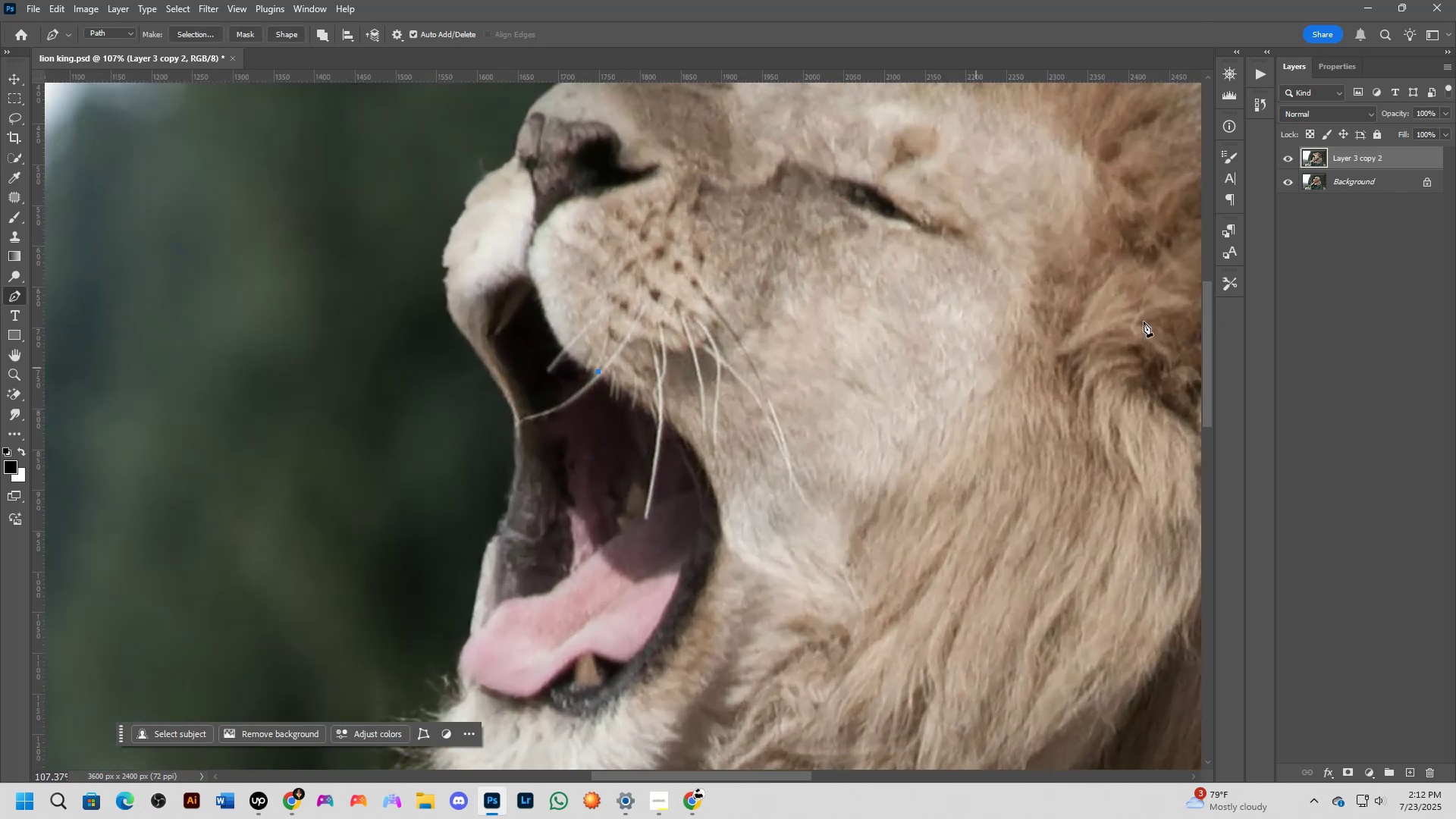 
key(Control+Z)
 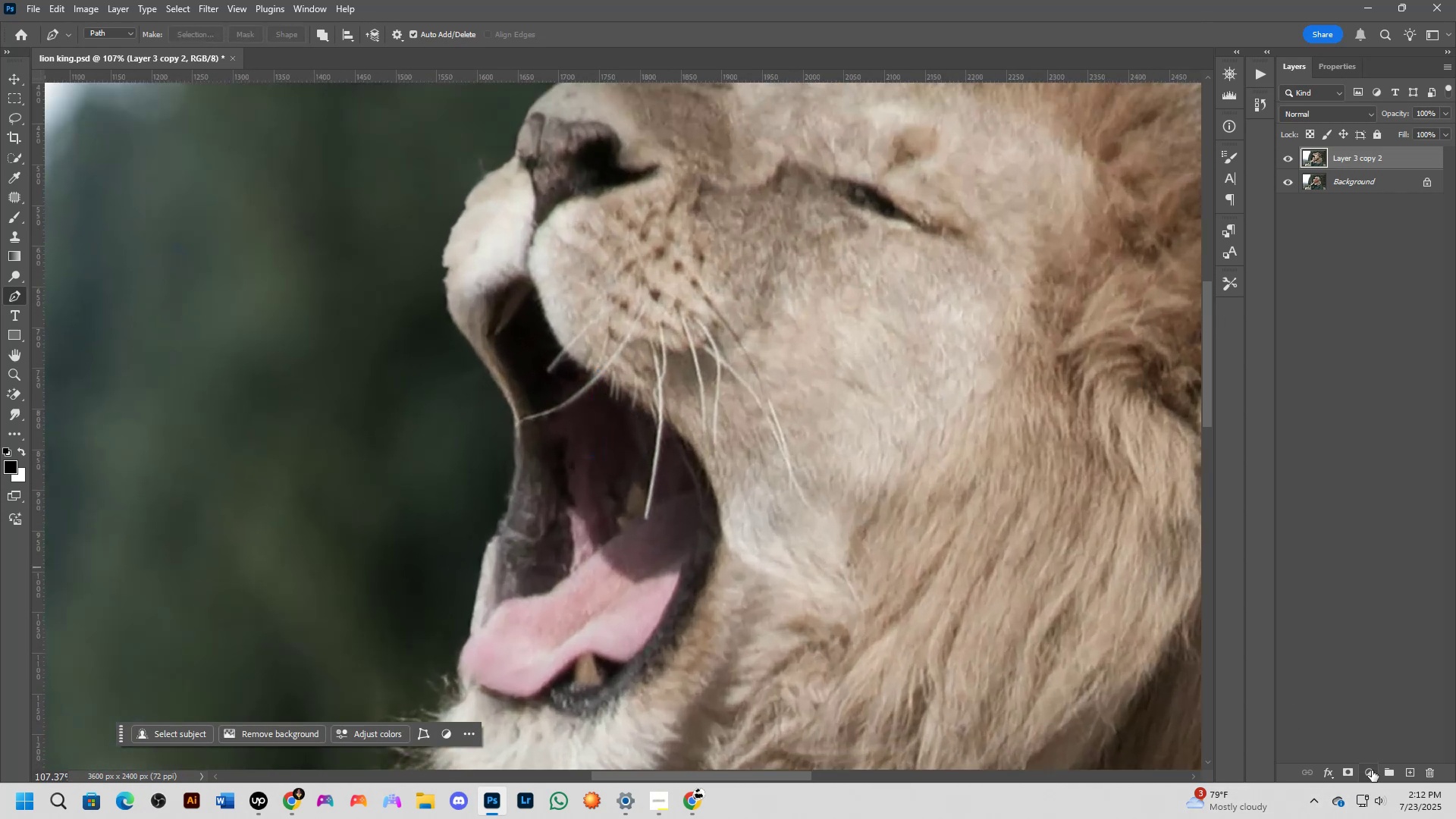 
left_click([1373, 769])
 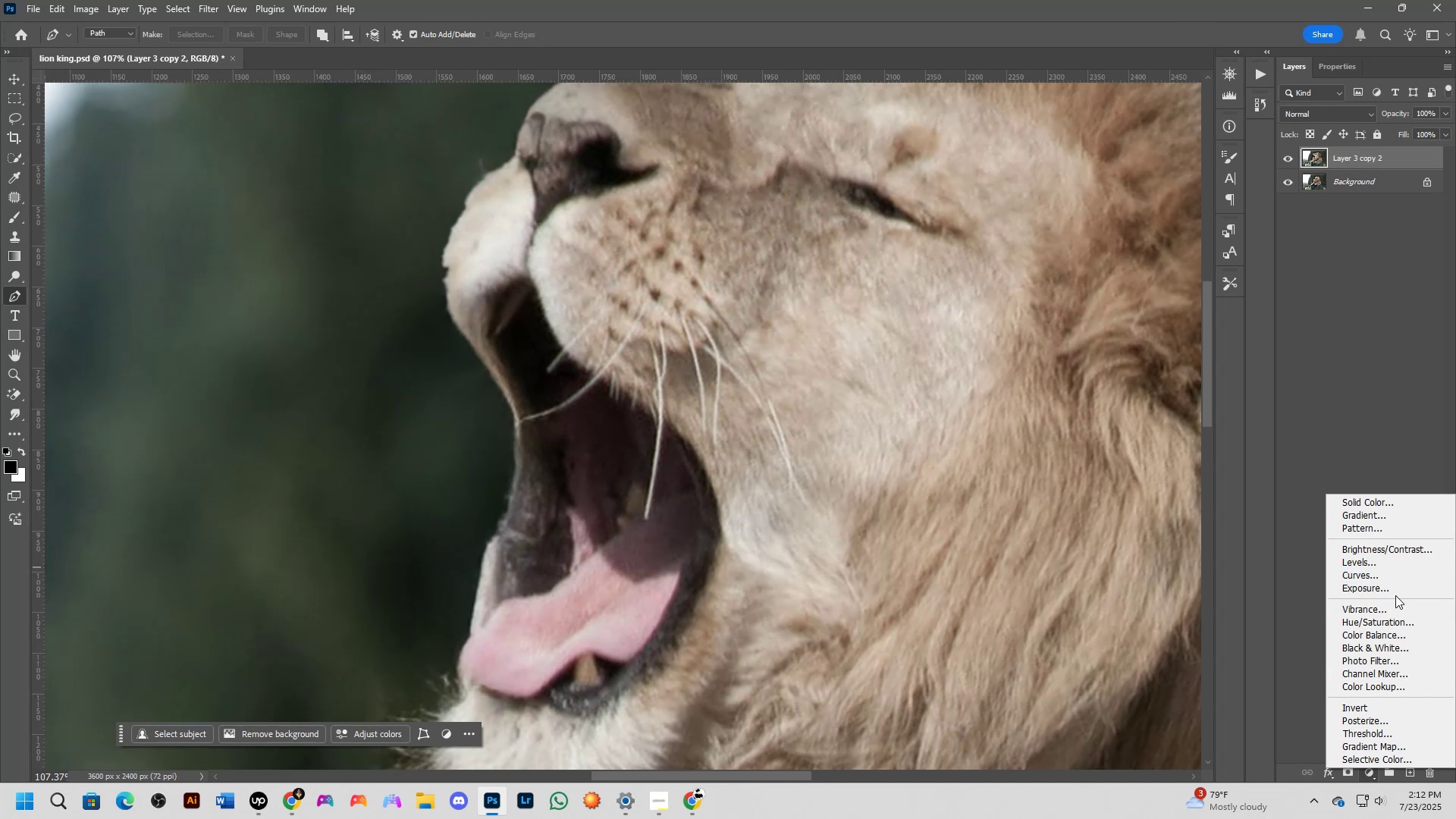 
left_click([1382, 500])
 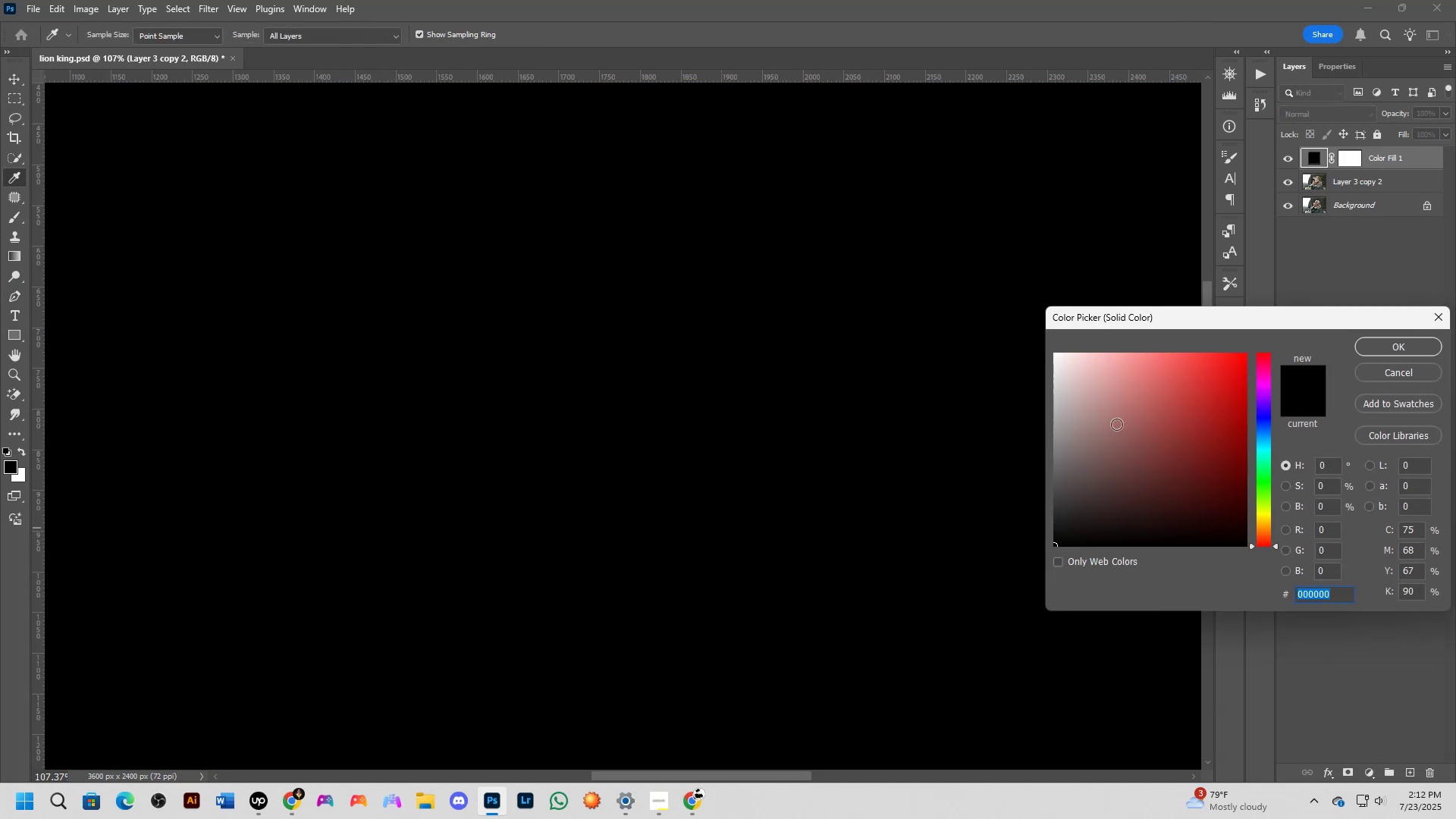 
left_click([1369, 347])
 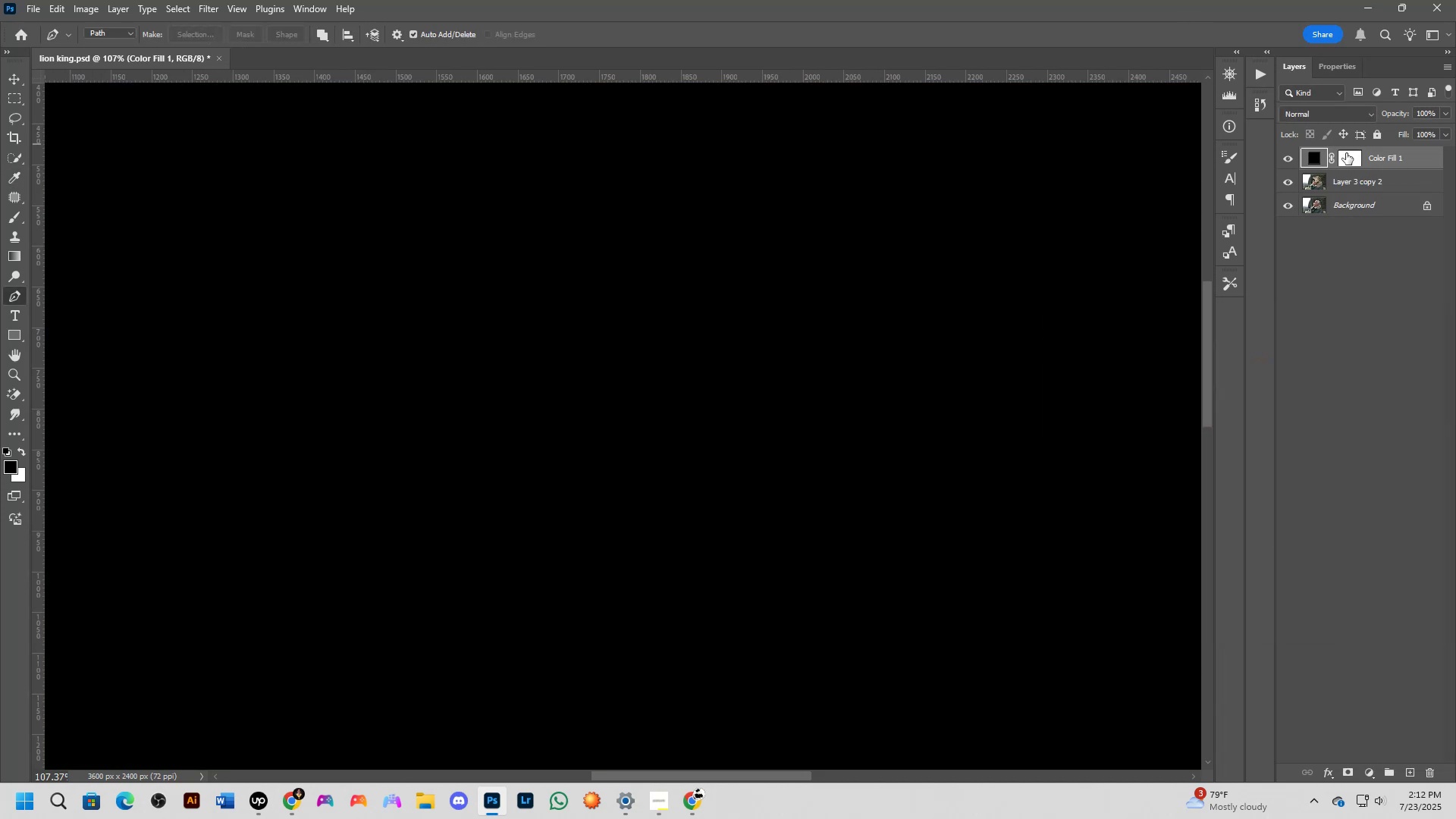 
left_click([1348, 155])
 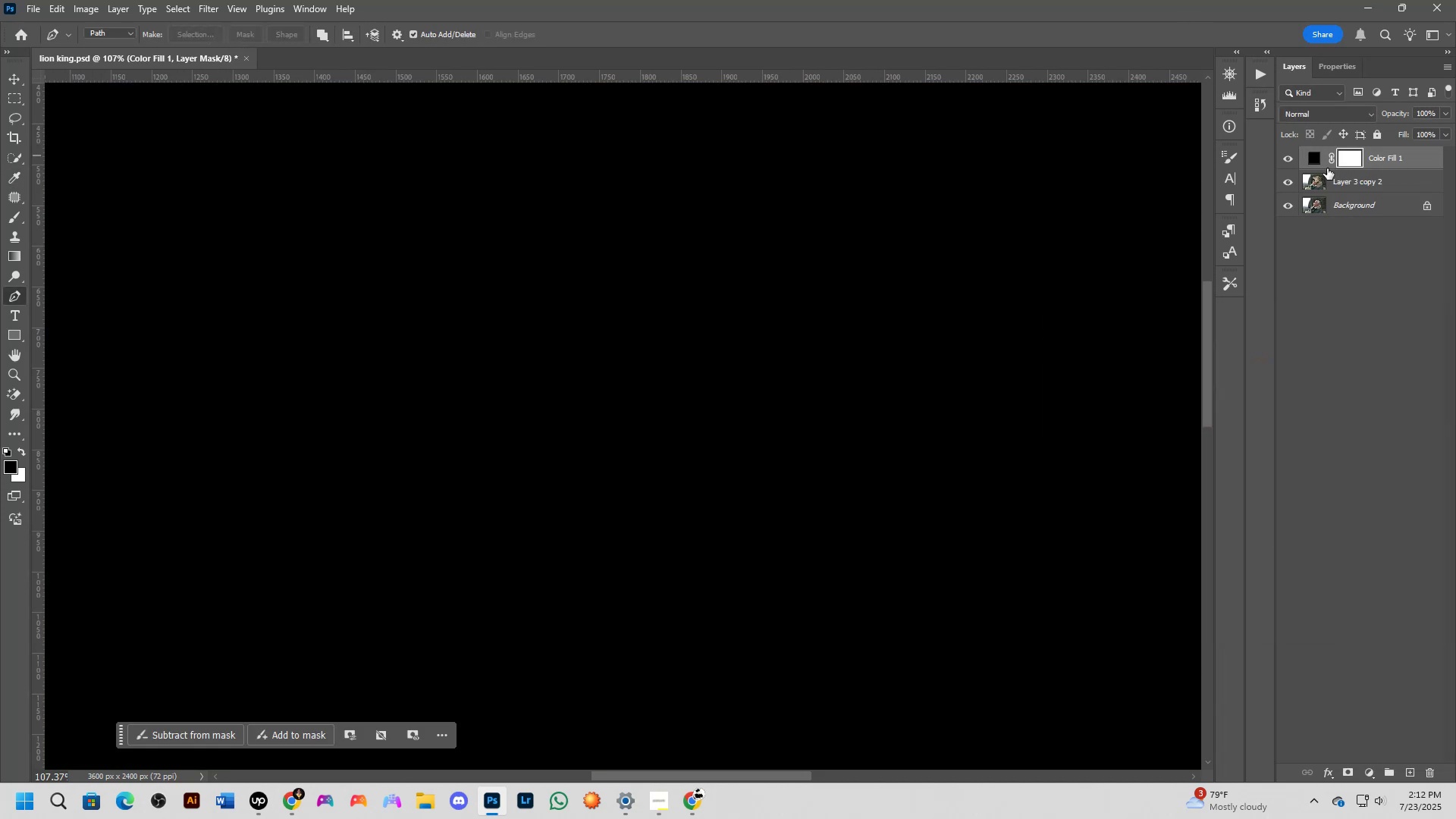 
key(Control+I)
 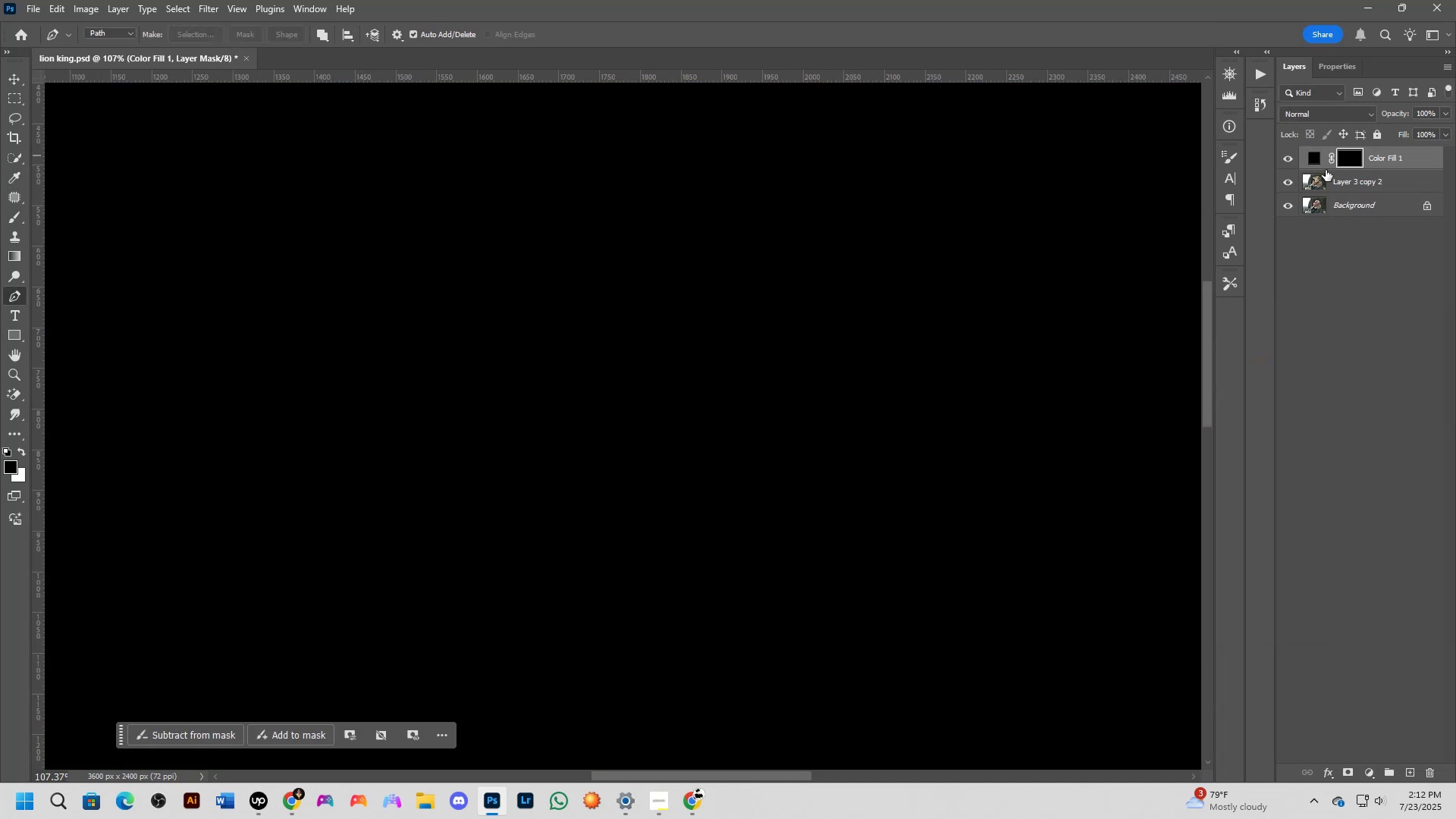 
type(bb)
 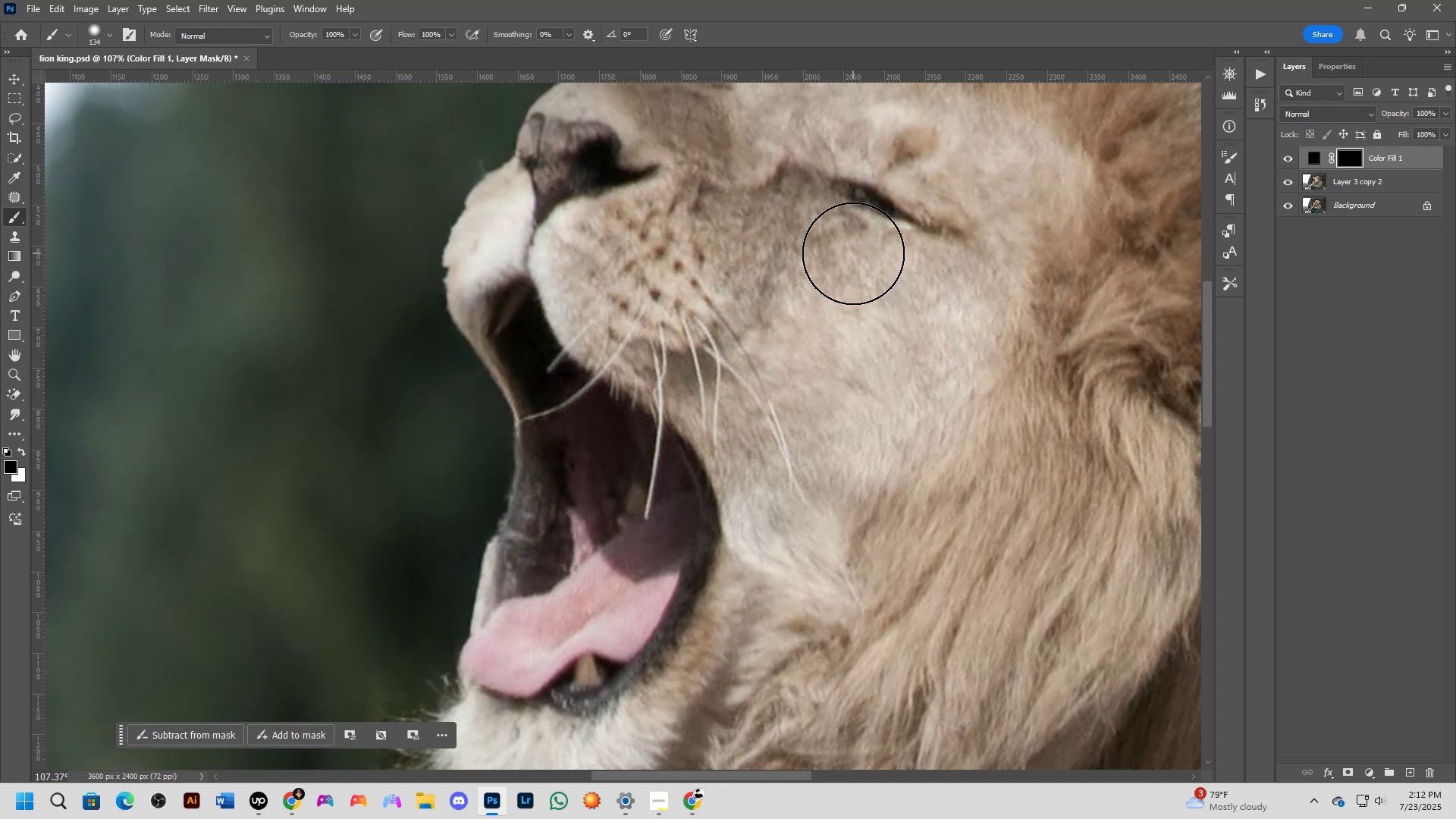 
wait(38.09)
 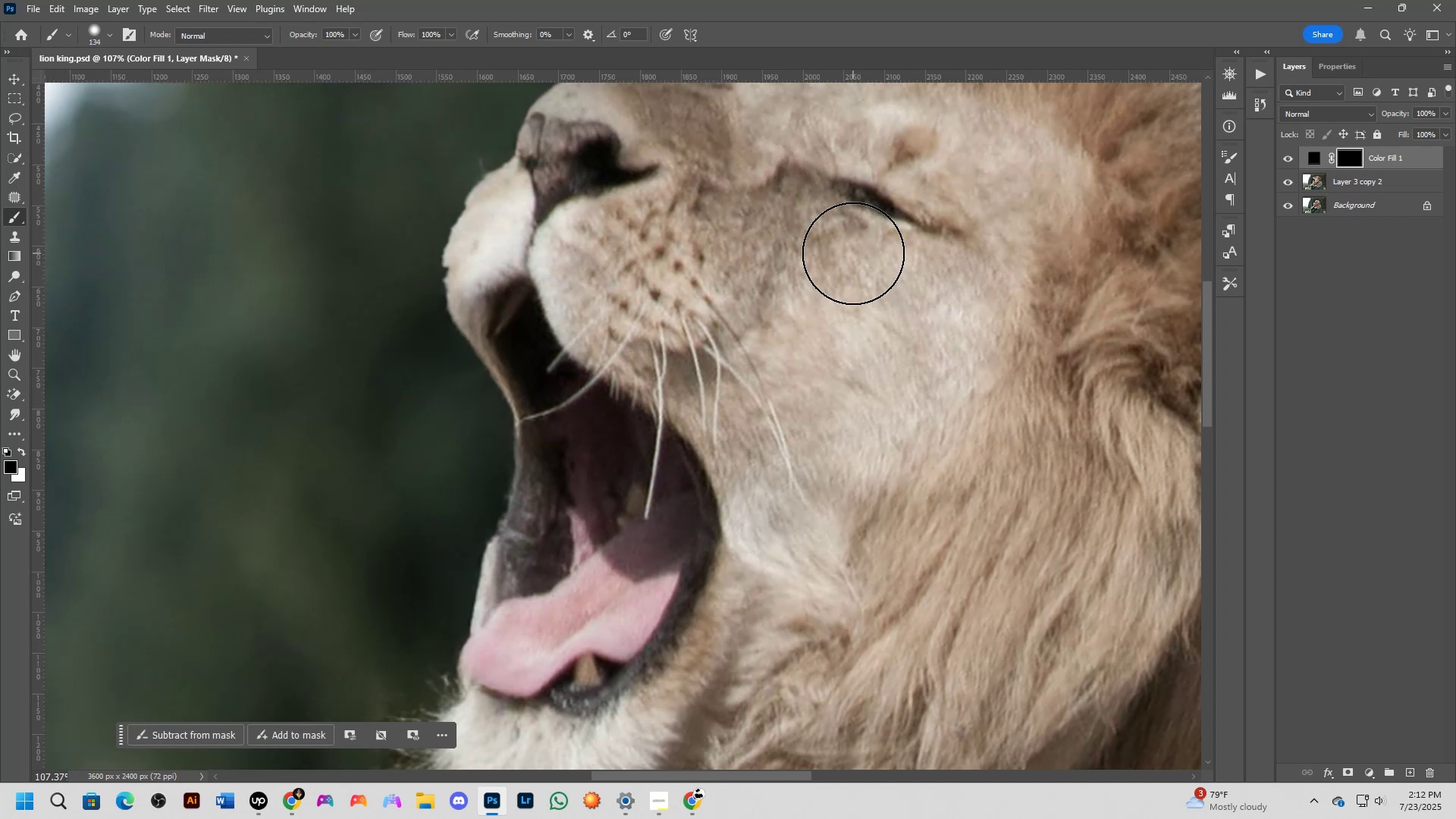 
scroll: coordinate [708, 354], scroll_direction: up, amount: 4.0
 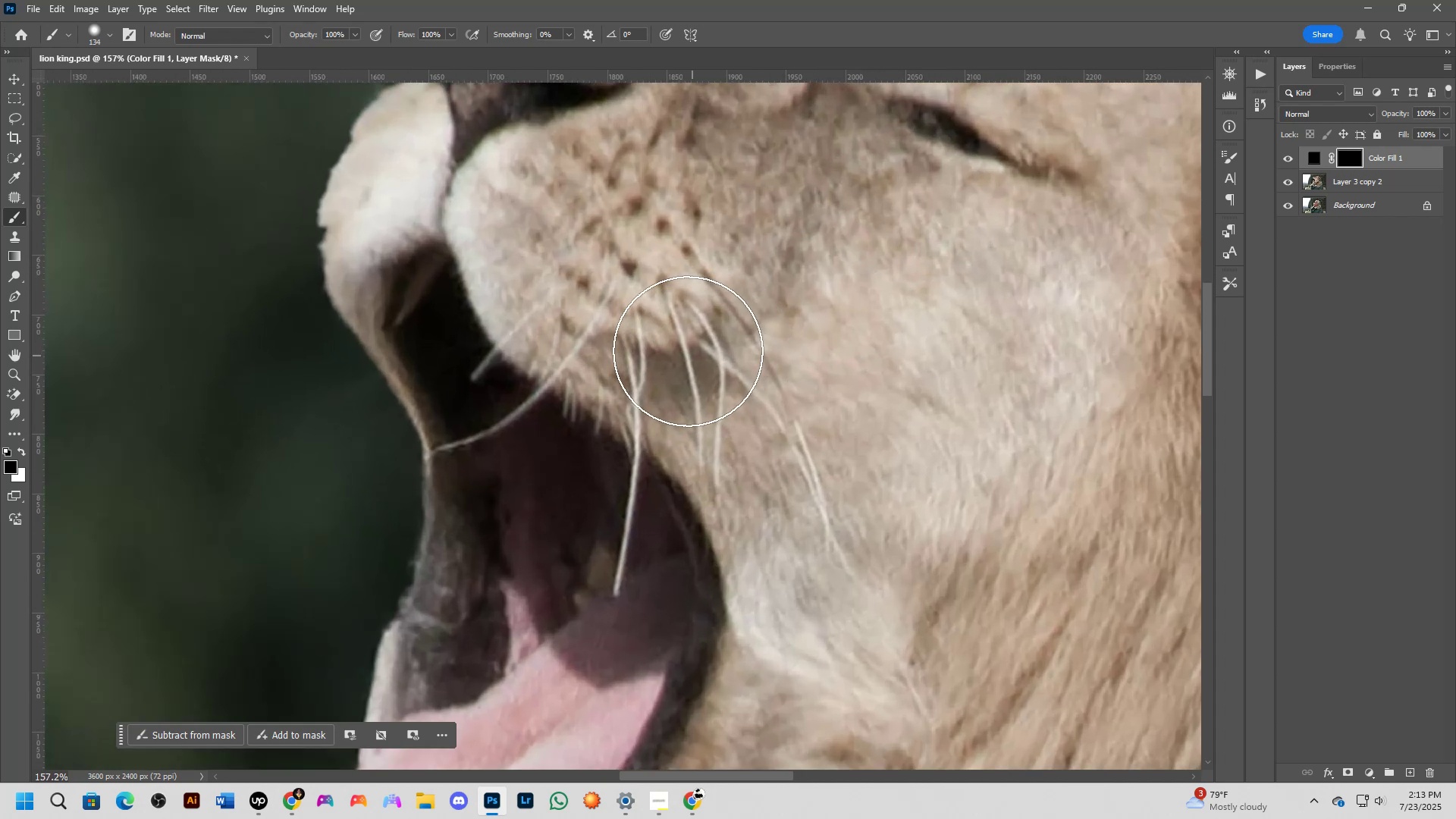 
hold_key(key=AltLeft, duration=0.77)
 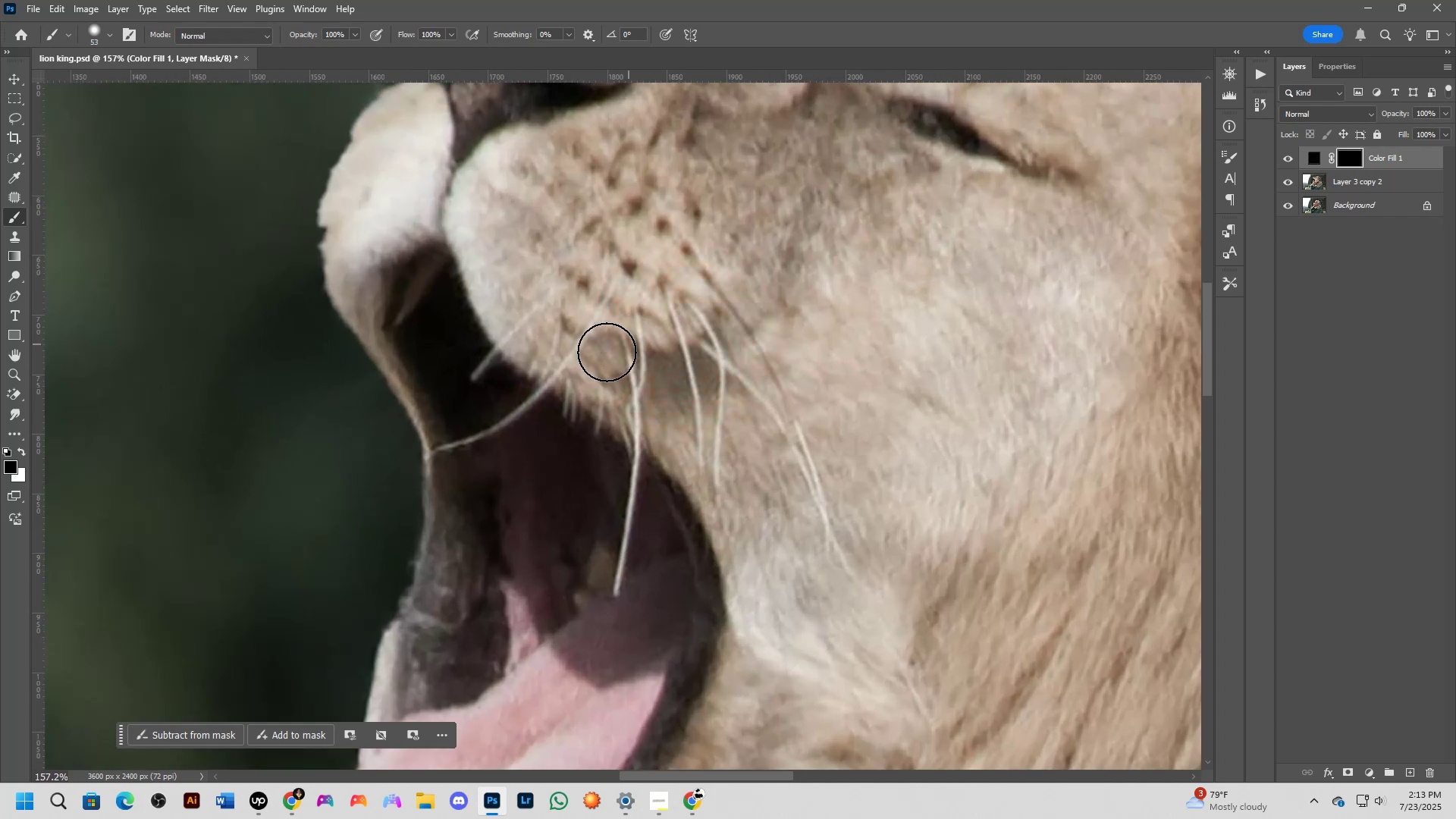 
hold_key(key=AltLeft, duration=0.53)
 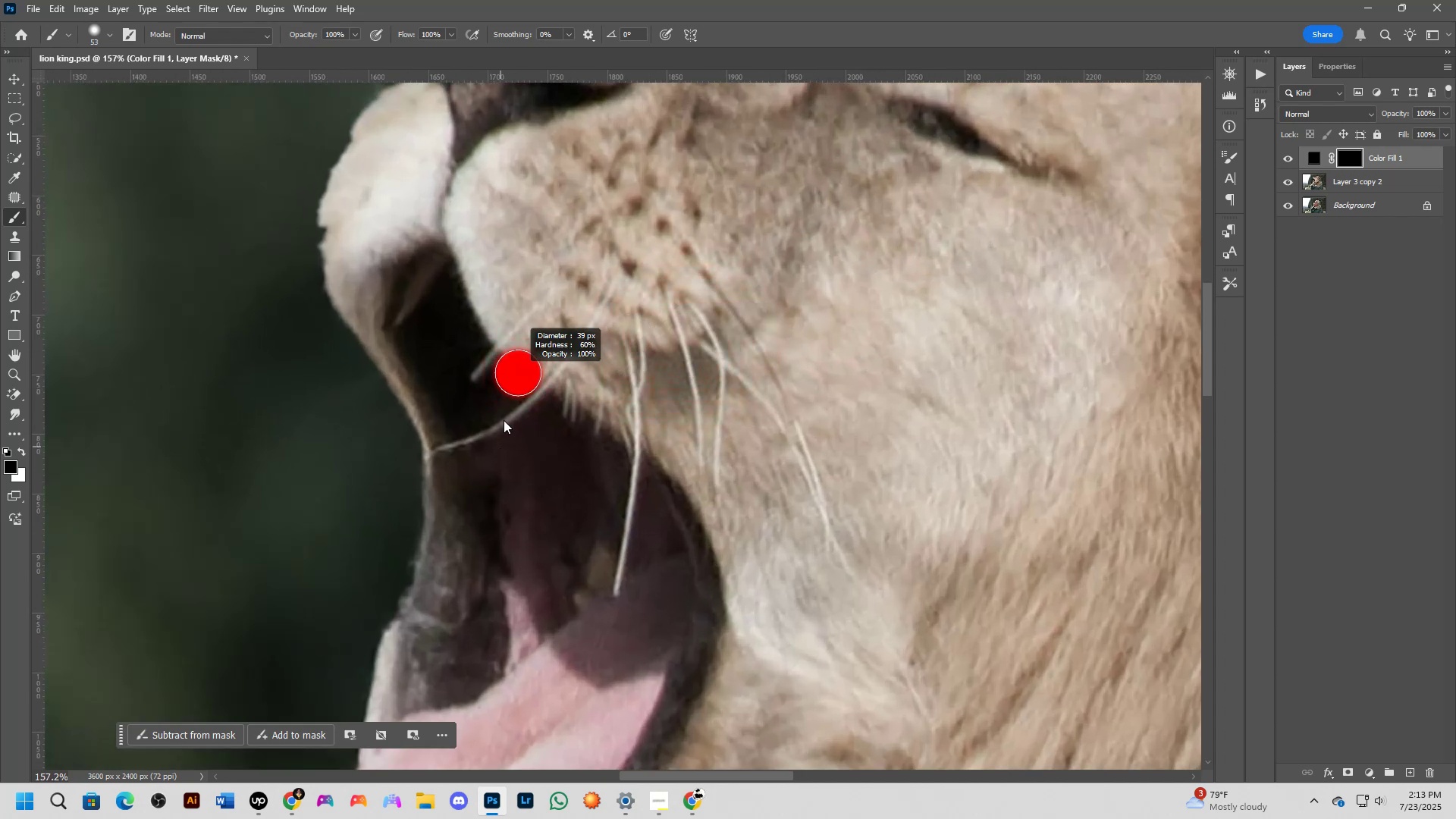 
key(X)
 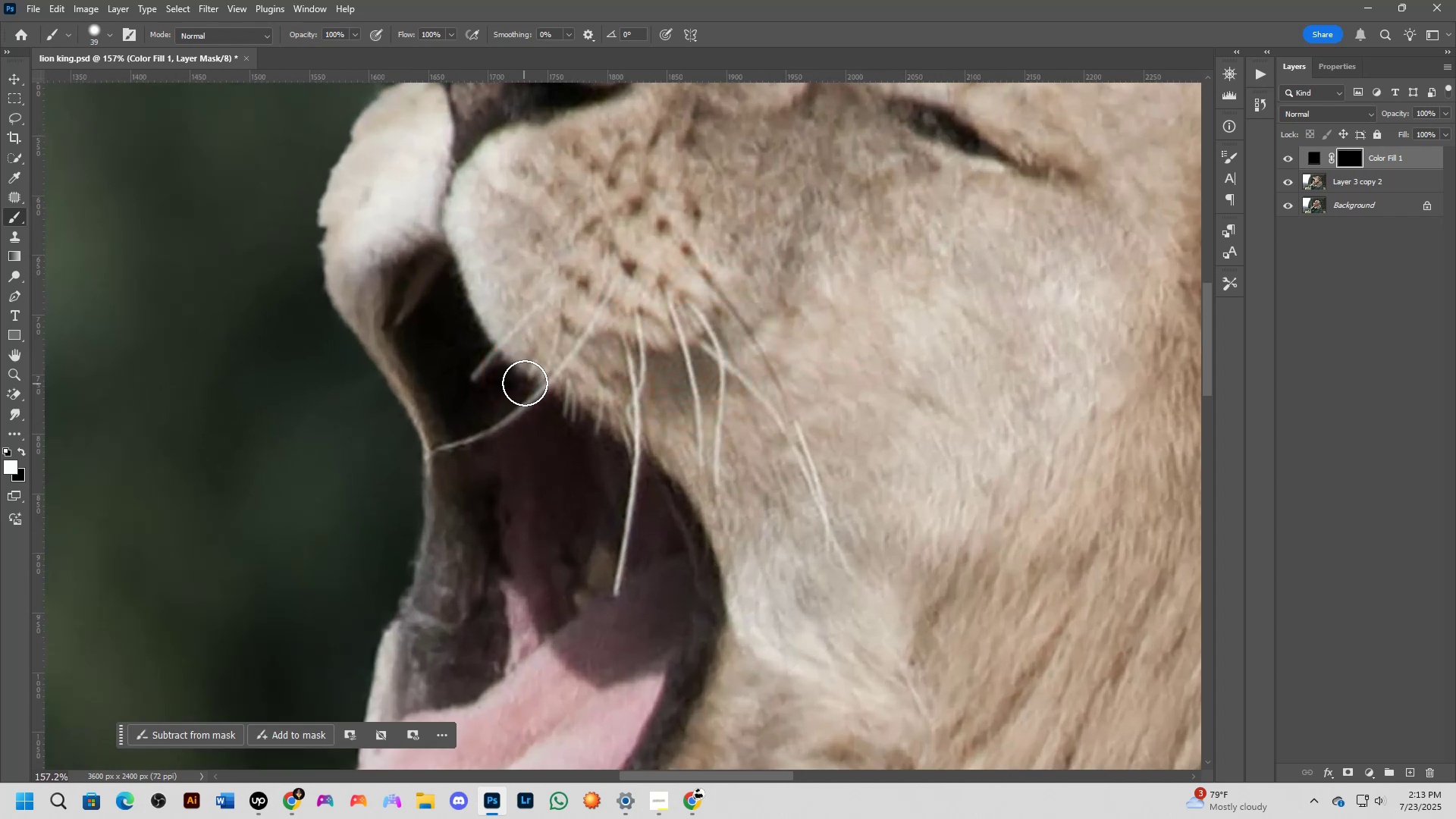 
left_click_drag(start_coordinate=[525, 381], to_coordinate=[563, 409])
 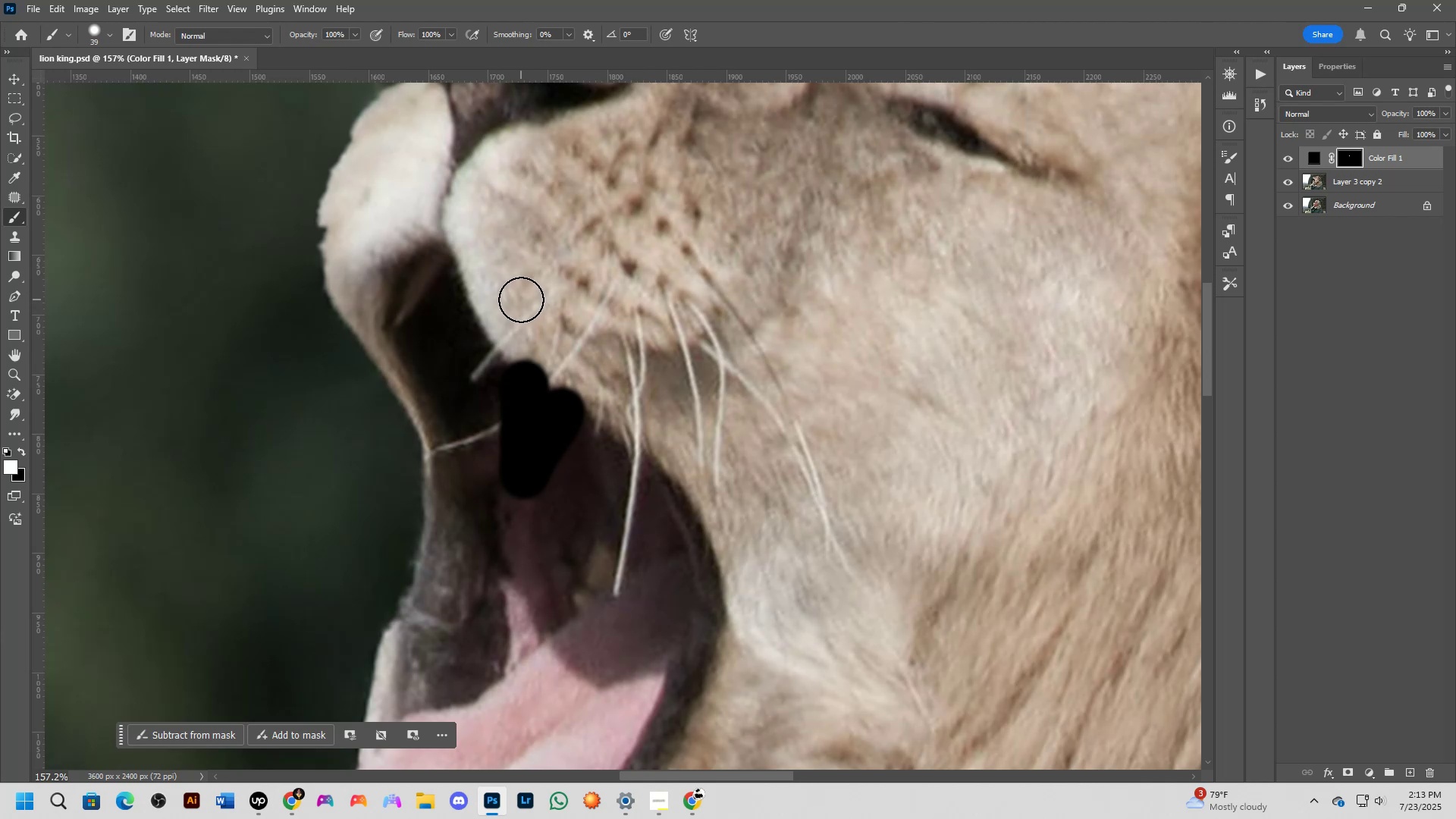 
wait(36.74)
 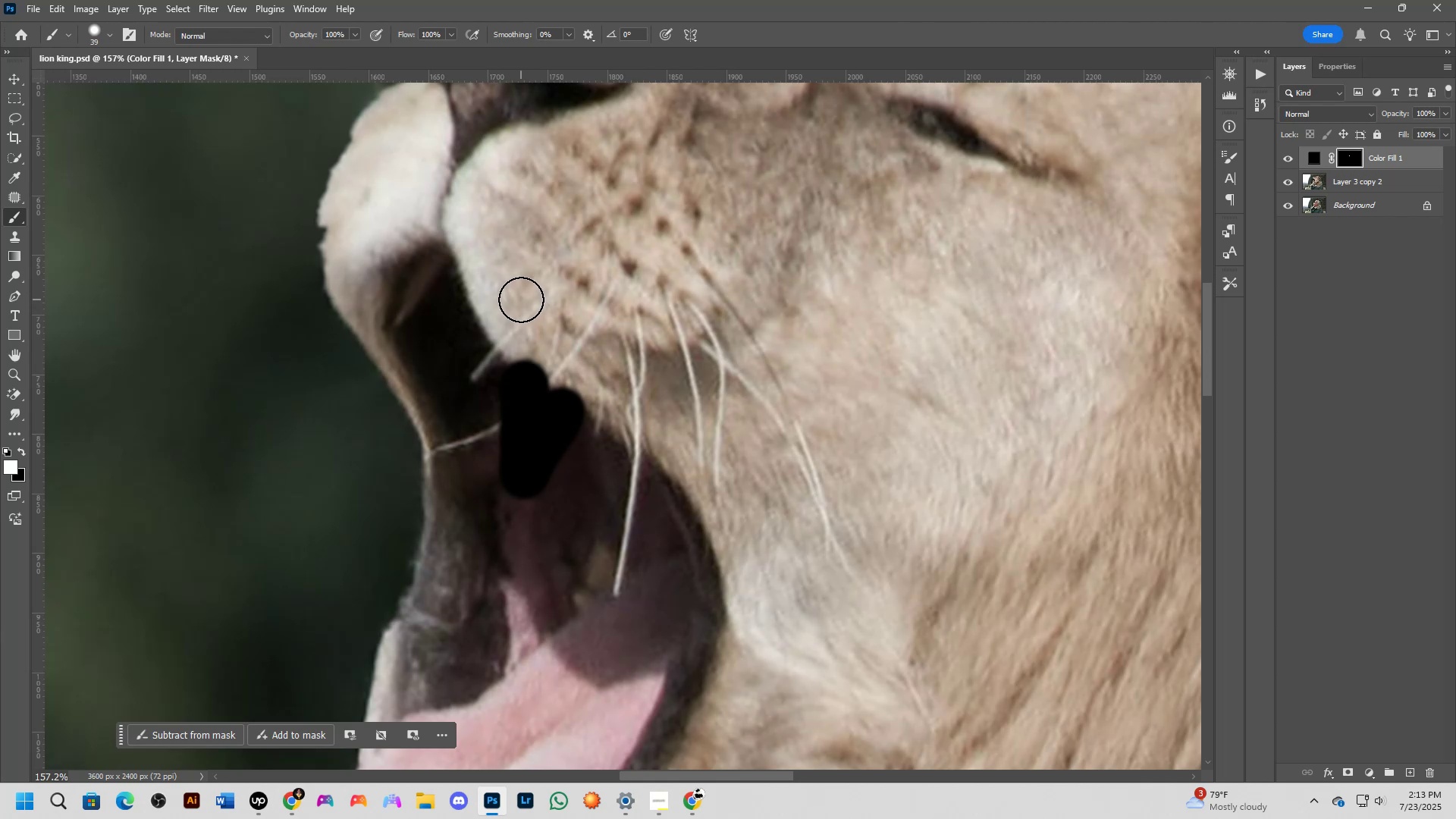 
scroll: coordinate [507, 290], scroll_direction: down, amount: 2.0
 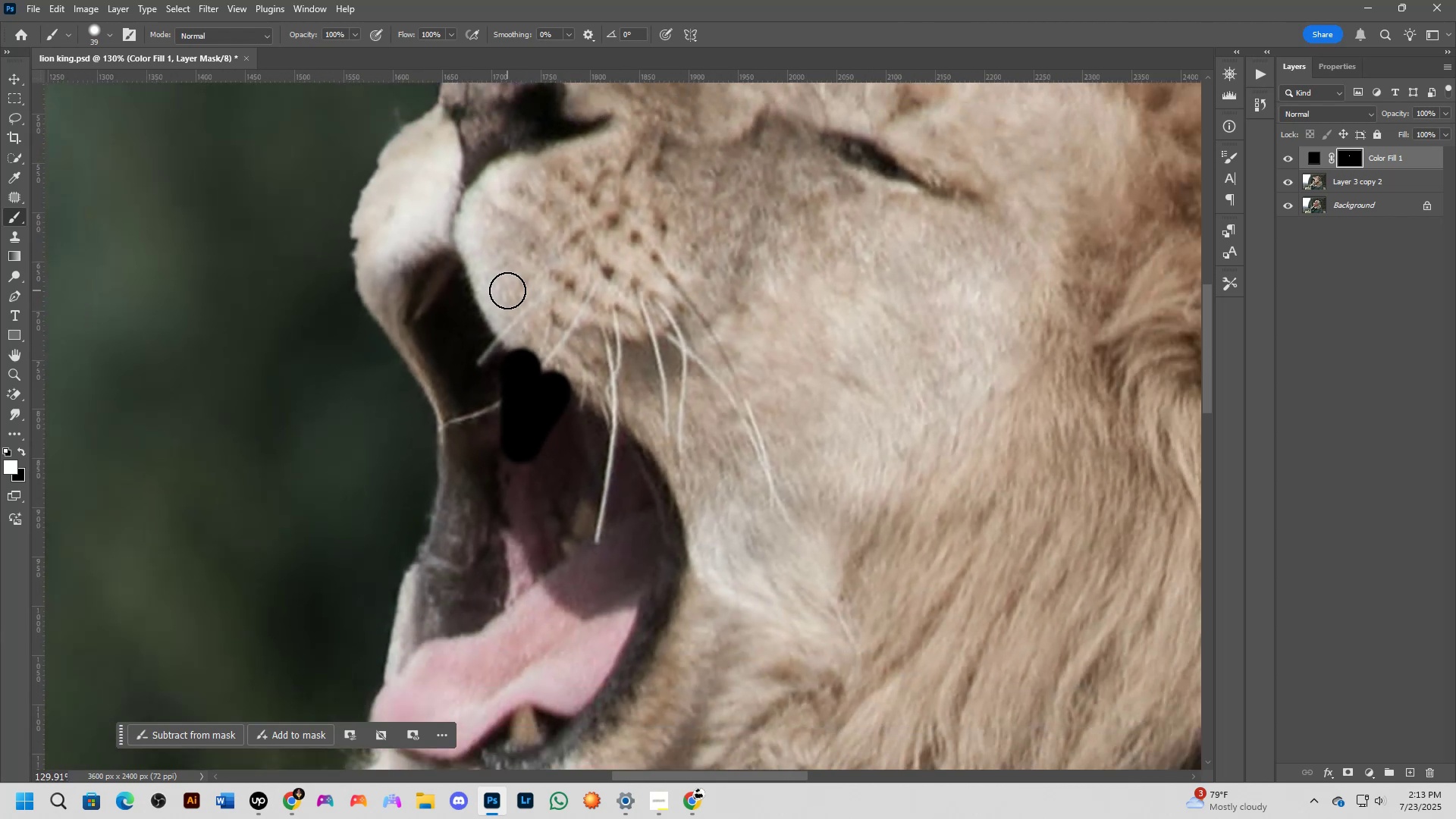 
hold_key(key=Space, duration=0.75)
 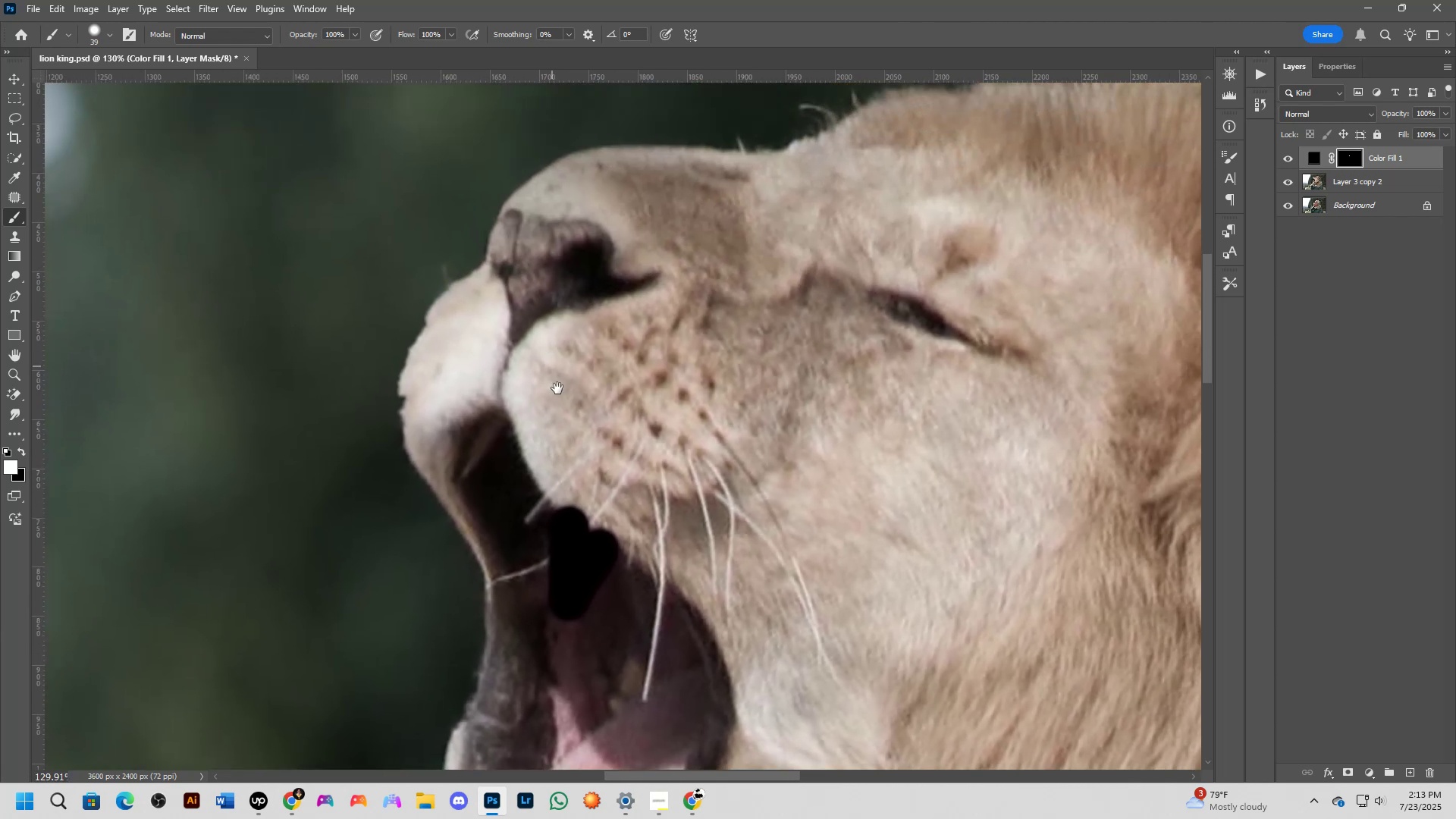 
left_click_drag(start_coordinate=[507, 288], to_coordinate=[550, 416])
 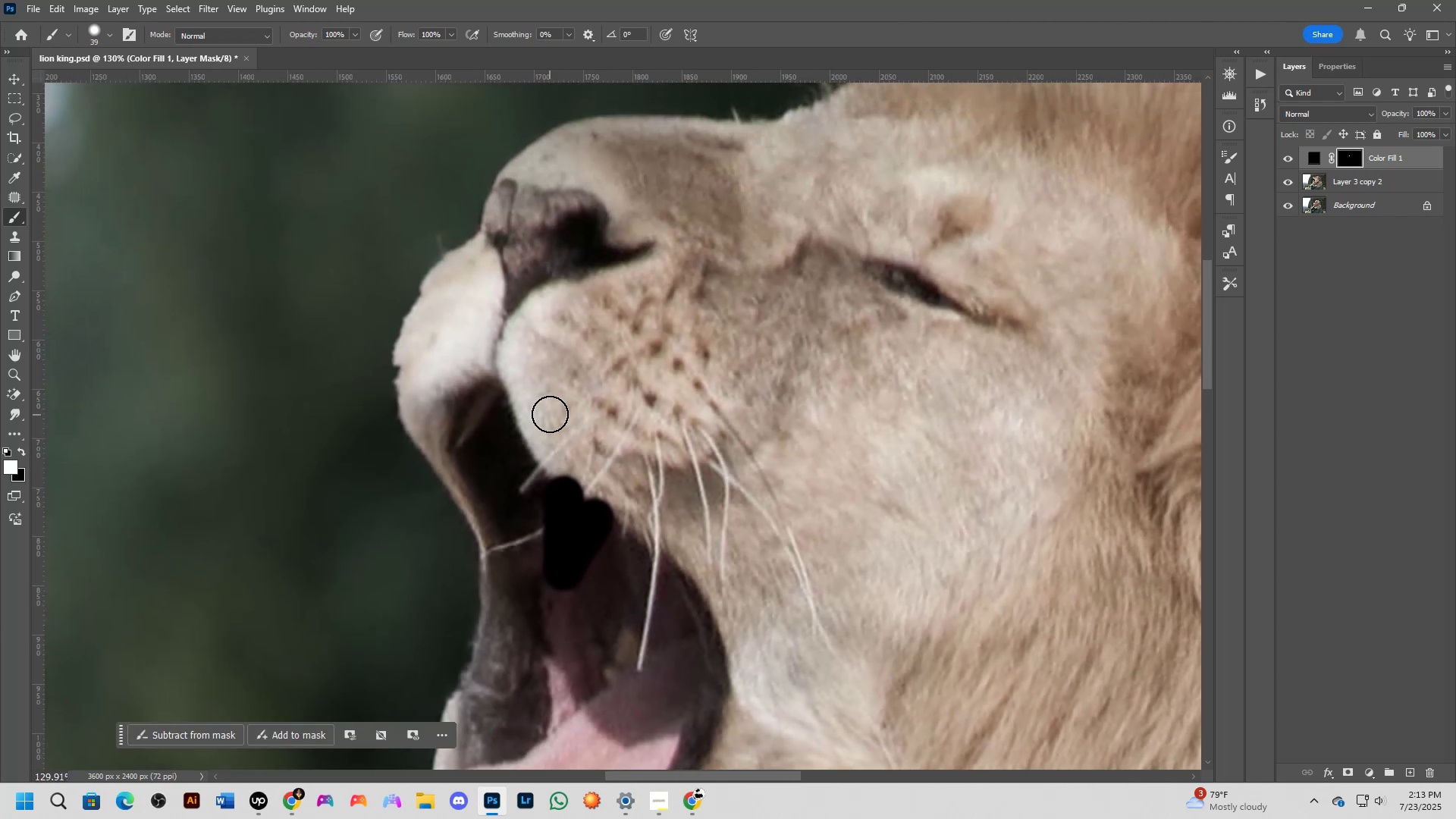 
hold_key(key=Space, duration=1.26)
 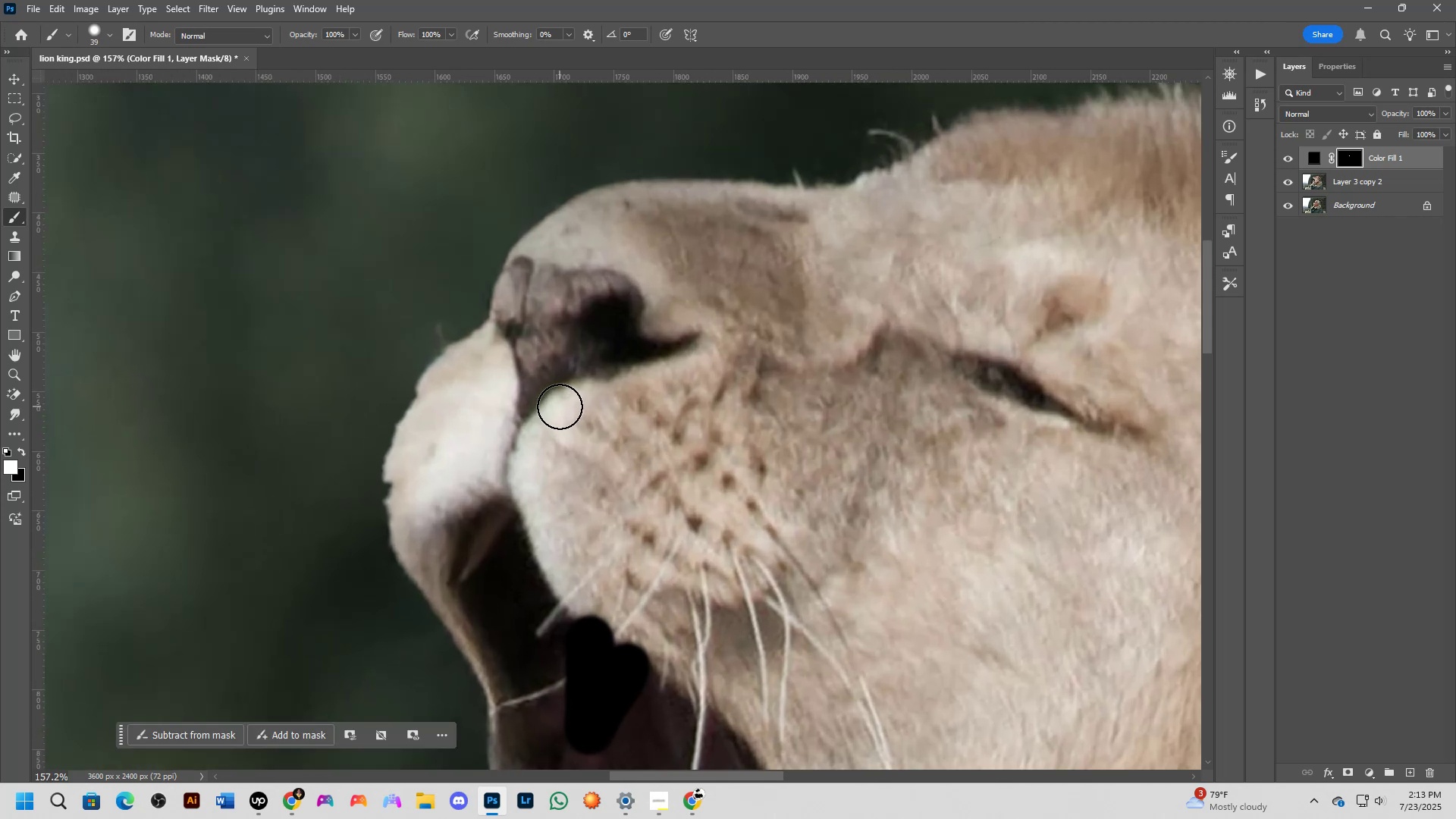 
left_click_drag(start_coordinate=[541, 309], to_coordinate=[563, 413])
 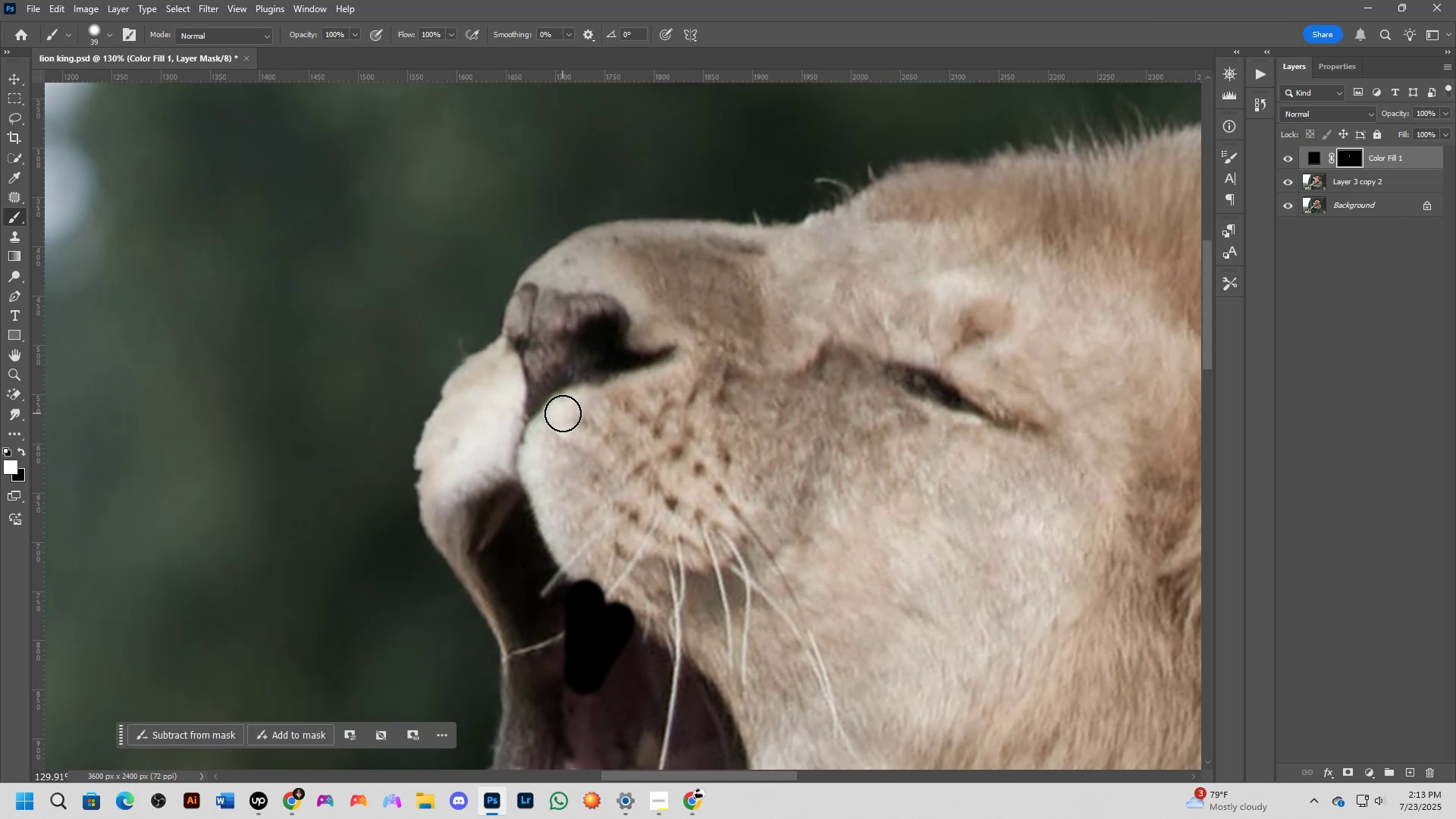 
scroll: coordinate [554, 397], scroll_direction: up, amount: 4.0
 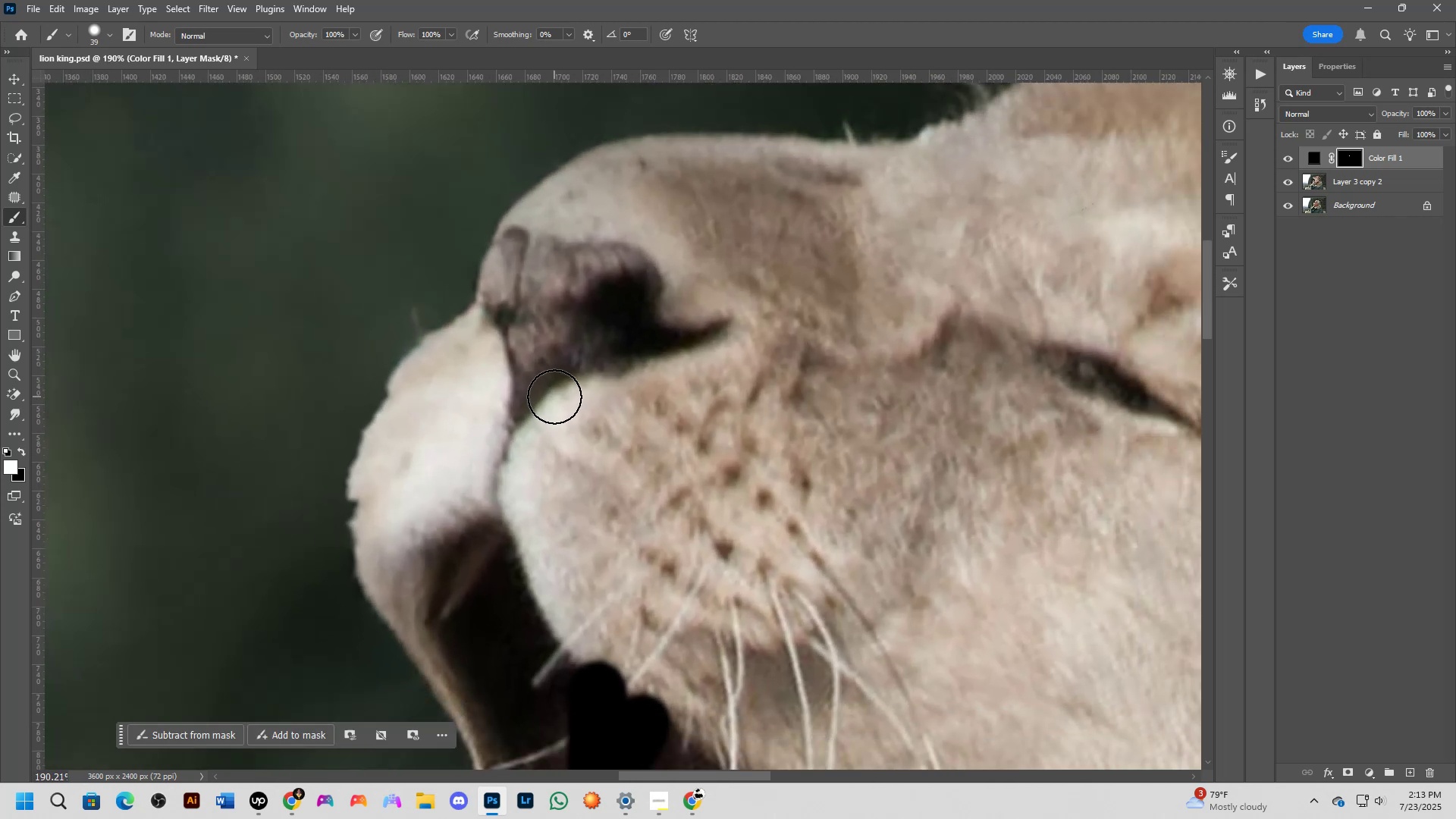 
hold_key(key=Space, duration=0.66)
 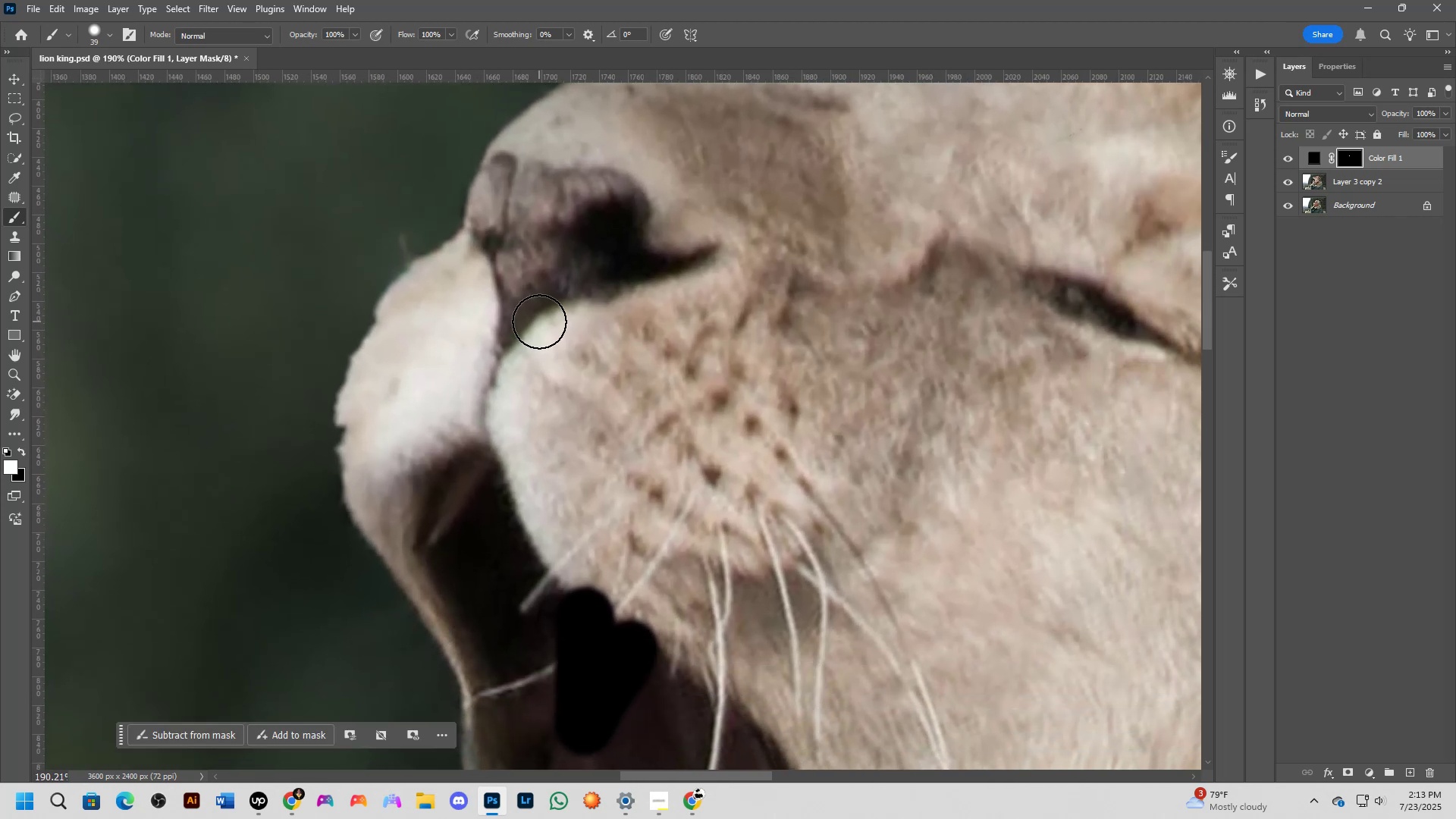 
left_click_drag(start_coordinate=[554, 397], to_coordinate=[542, 322])
 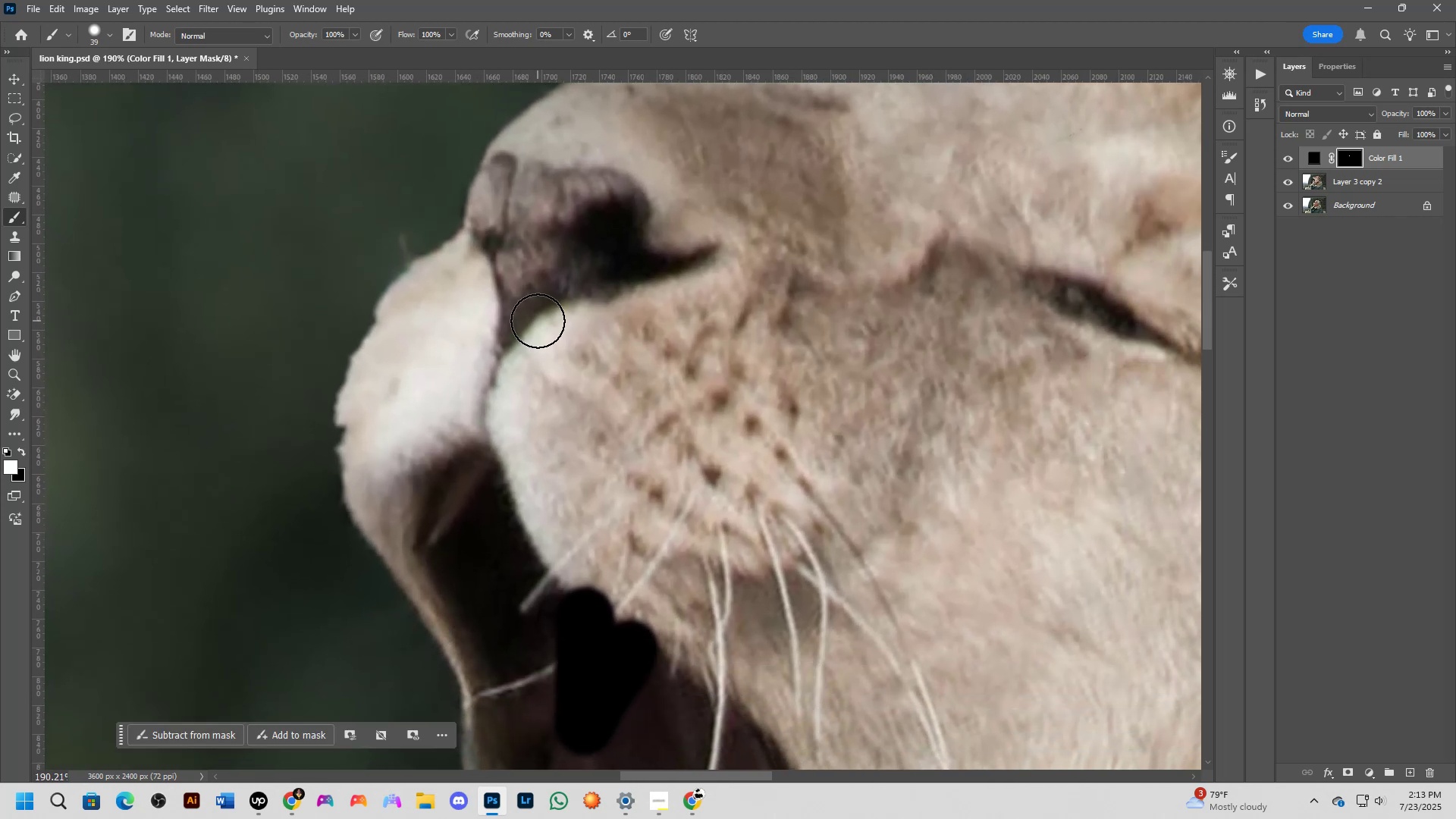 
scroll: coordinate [536, 320], scroll_direction: up, amount: 3.0
 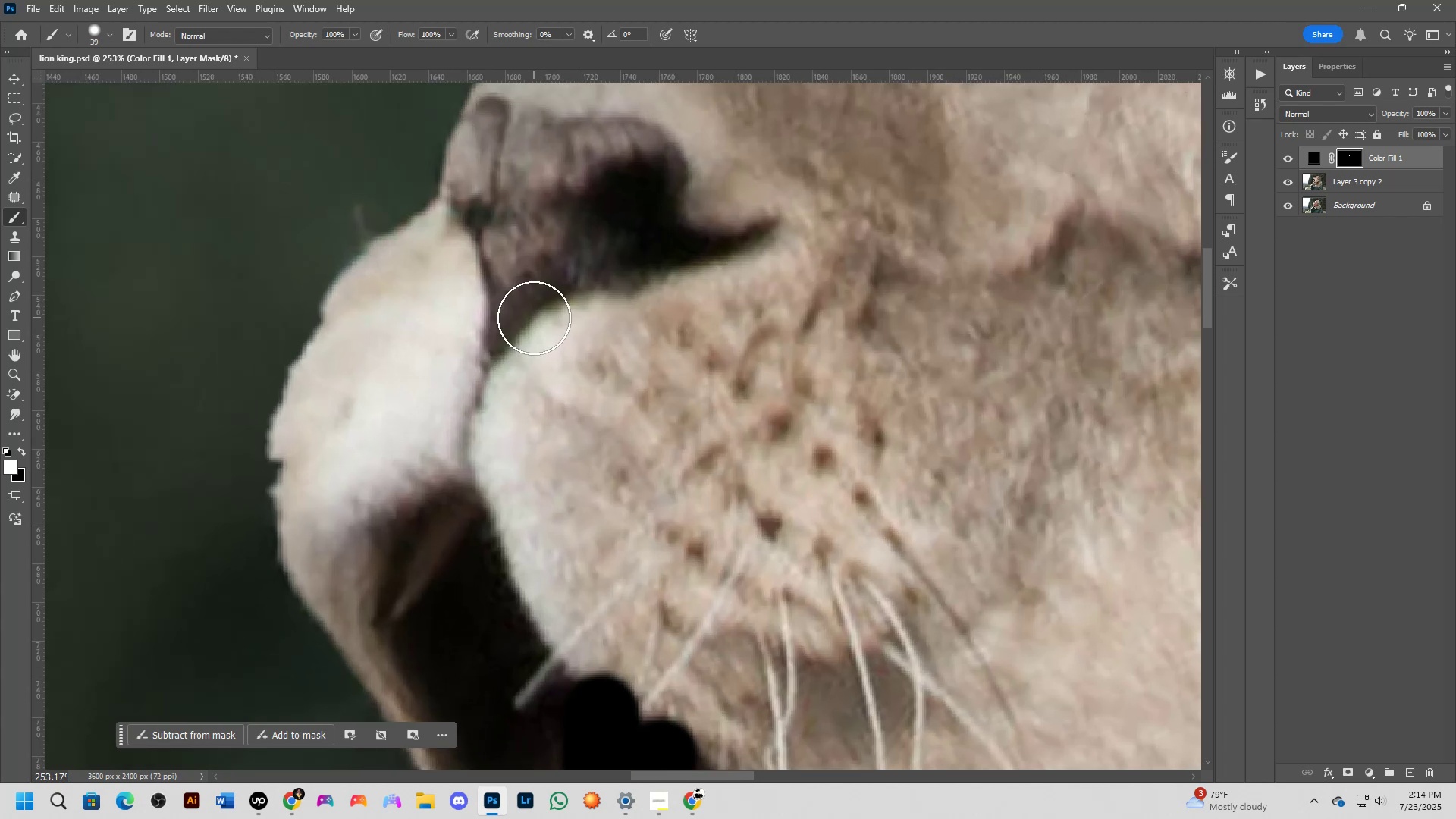 
wait(12.54)
 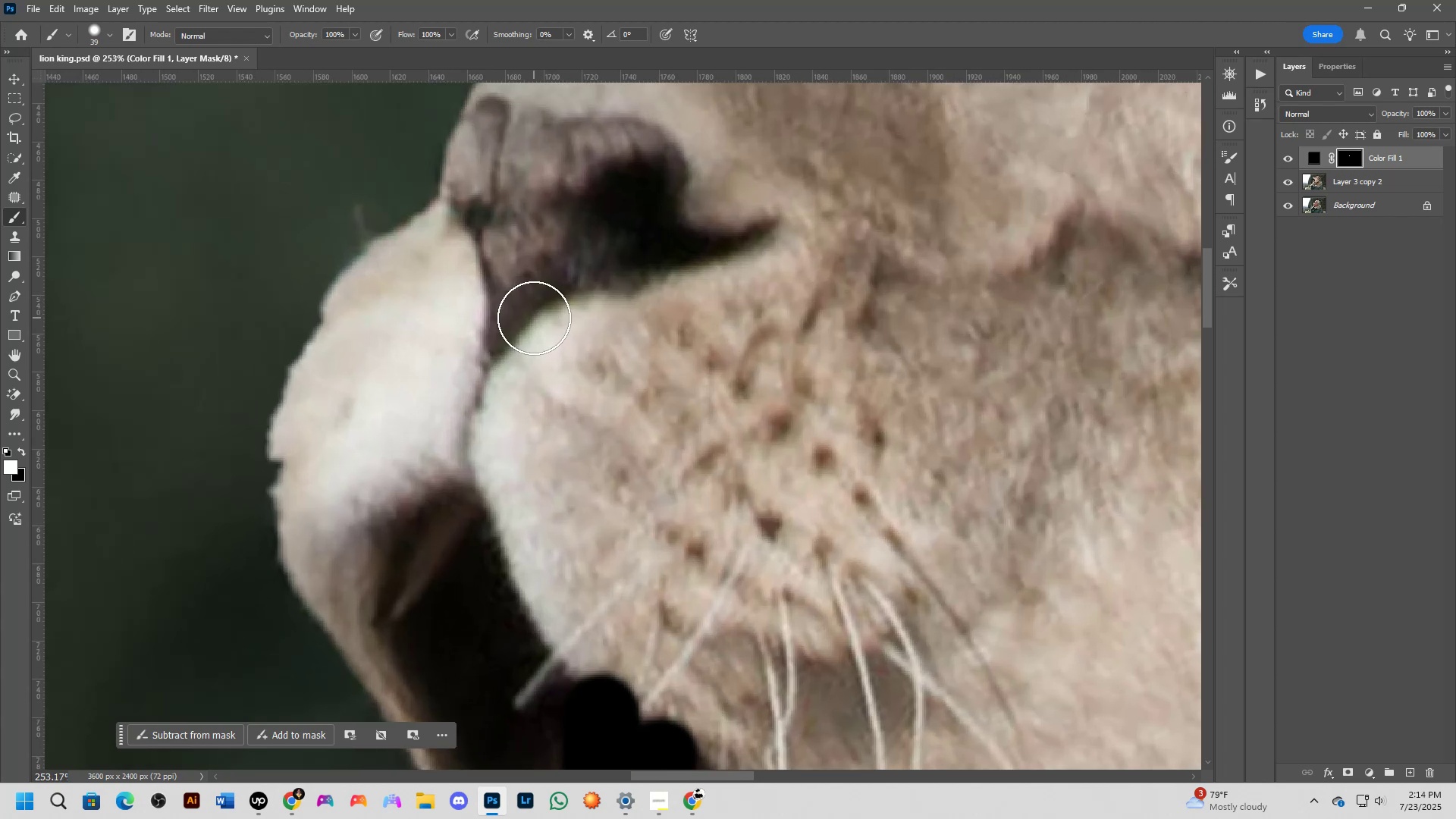 
scroll: coordinate [516, 218], scroll_direction: down, amount: 6.0
 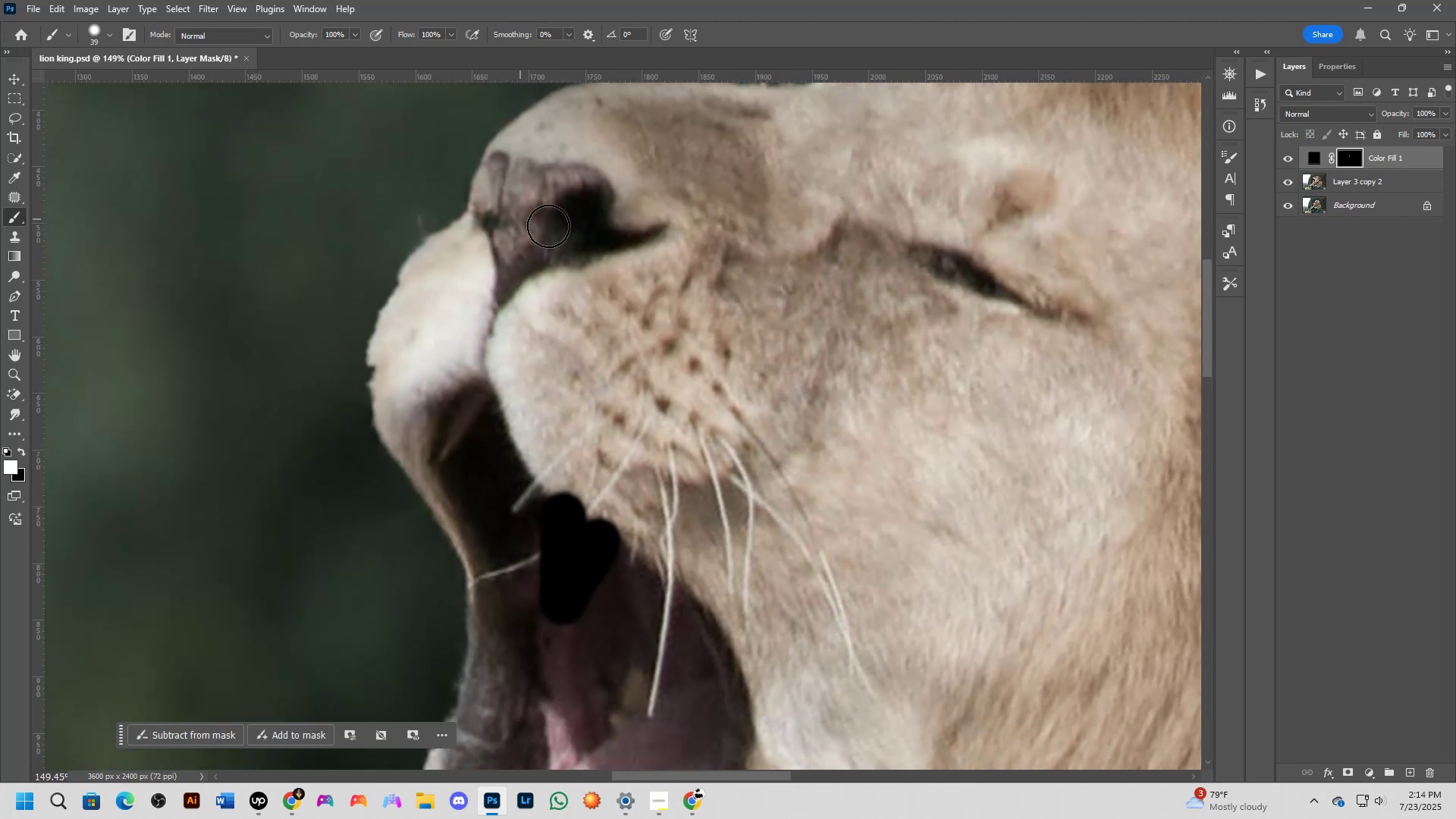 
hold_key(key=Space, duration=0.43)
 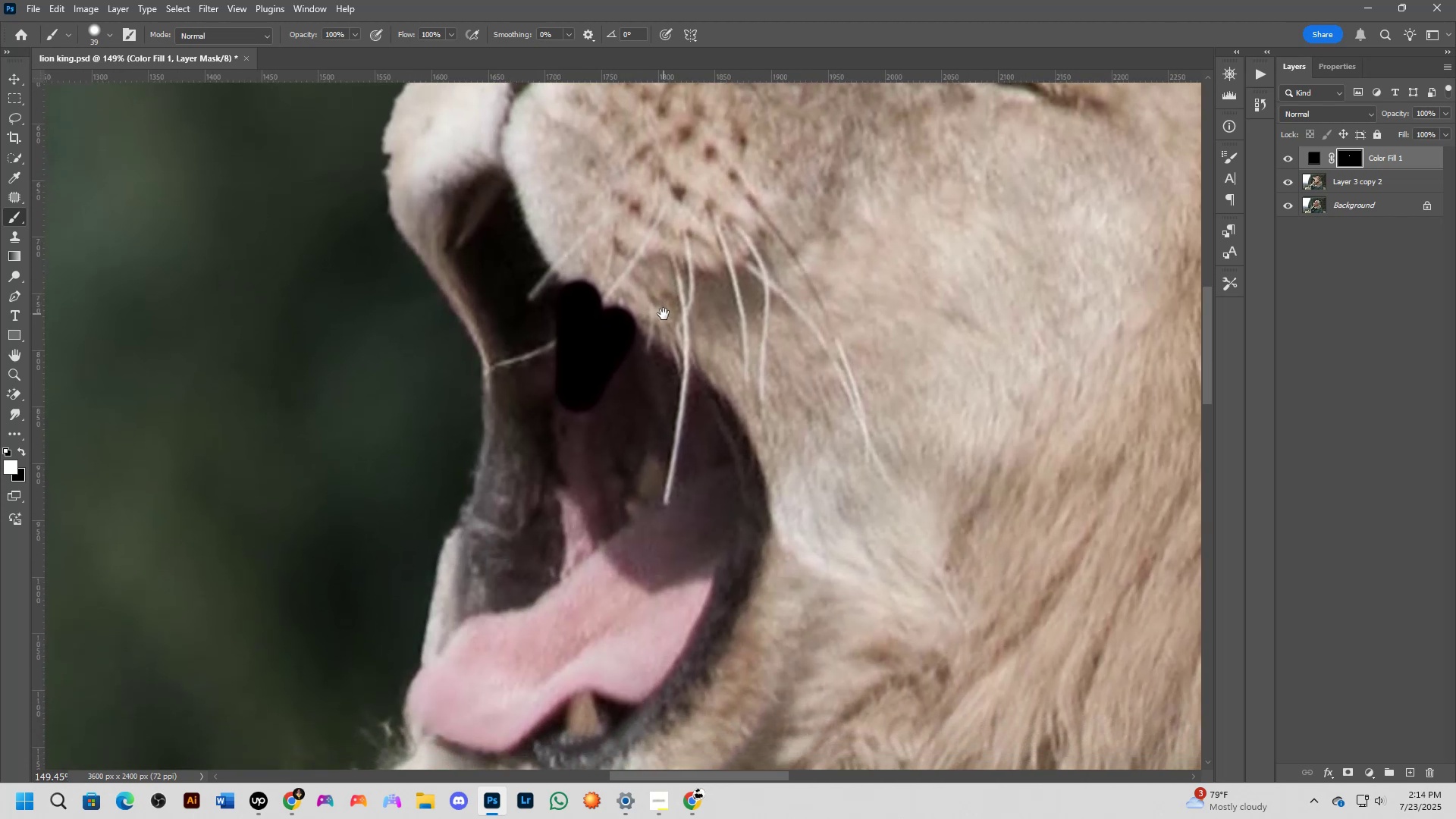 
left_click_drag(start_coordinate=[595, 262], to_coordinate=[610, 104])
 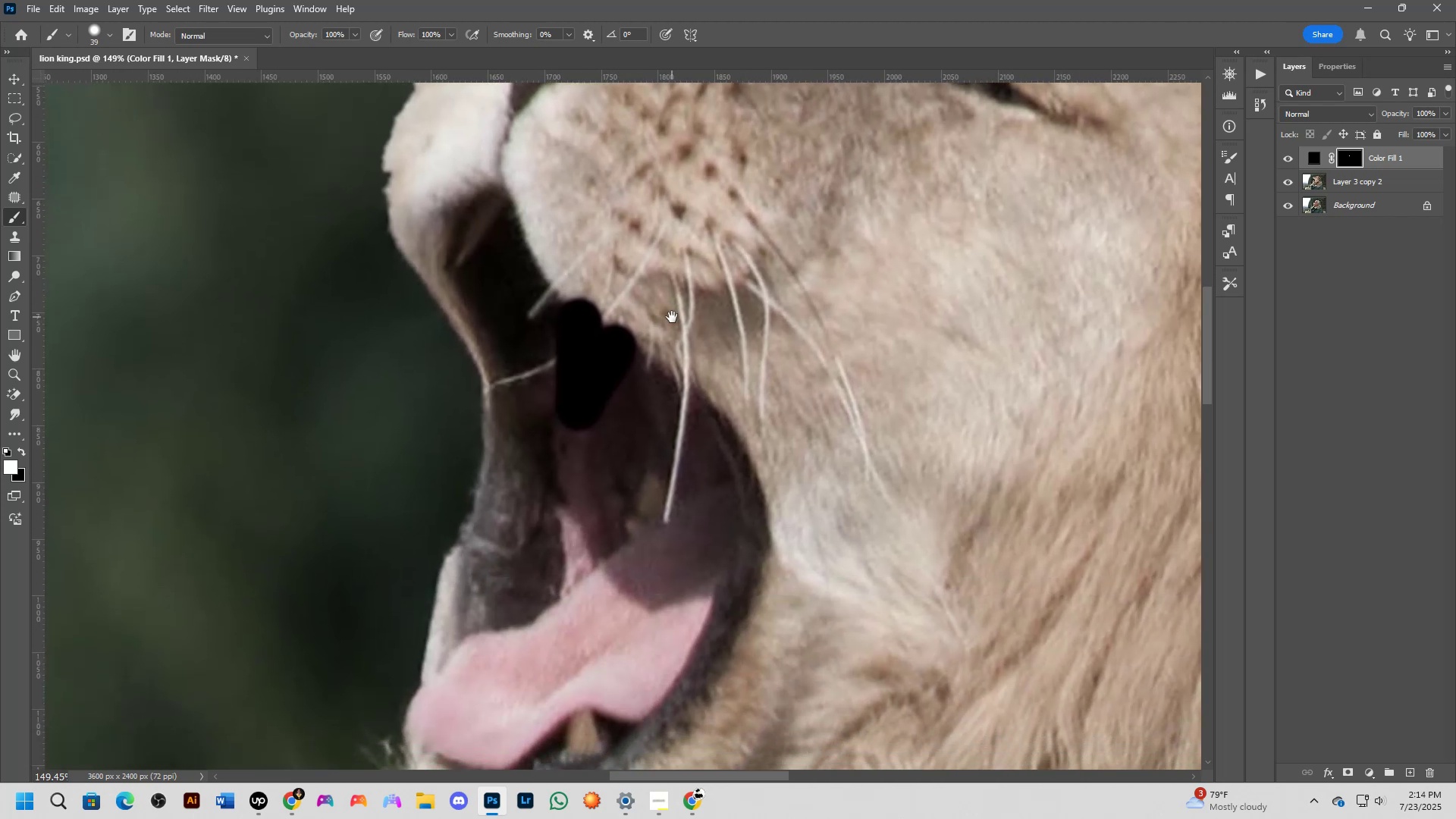 
scroll: coordinate [661, 318], scroll_direction: down, amount: 1.0
 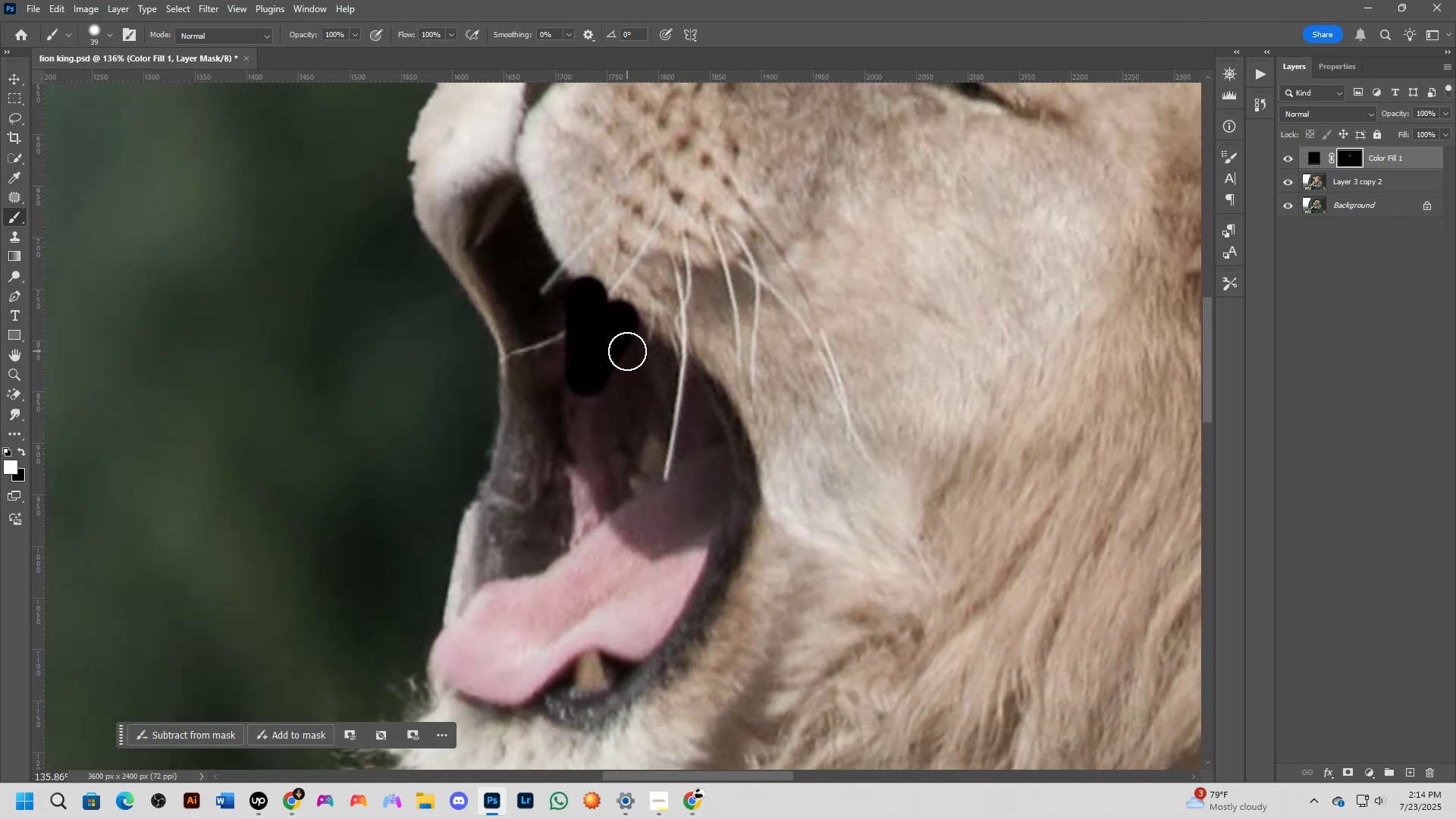 
hold_key(key=Space, duration=0.41)
 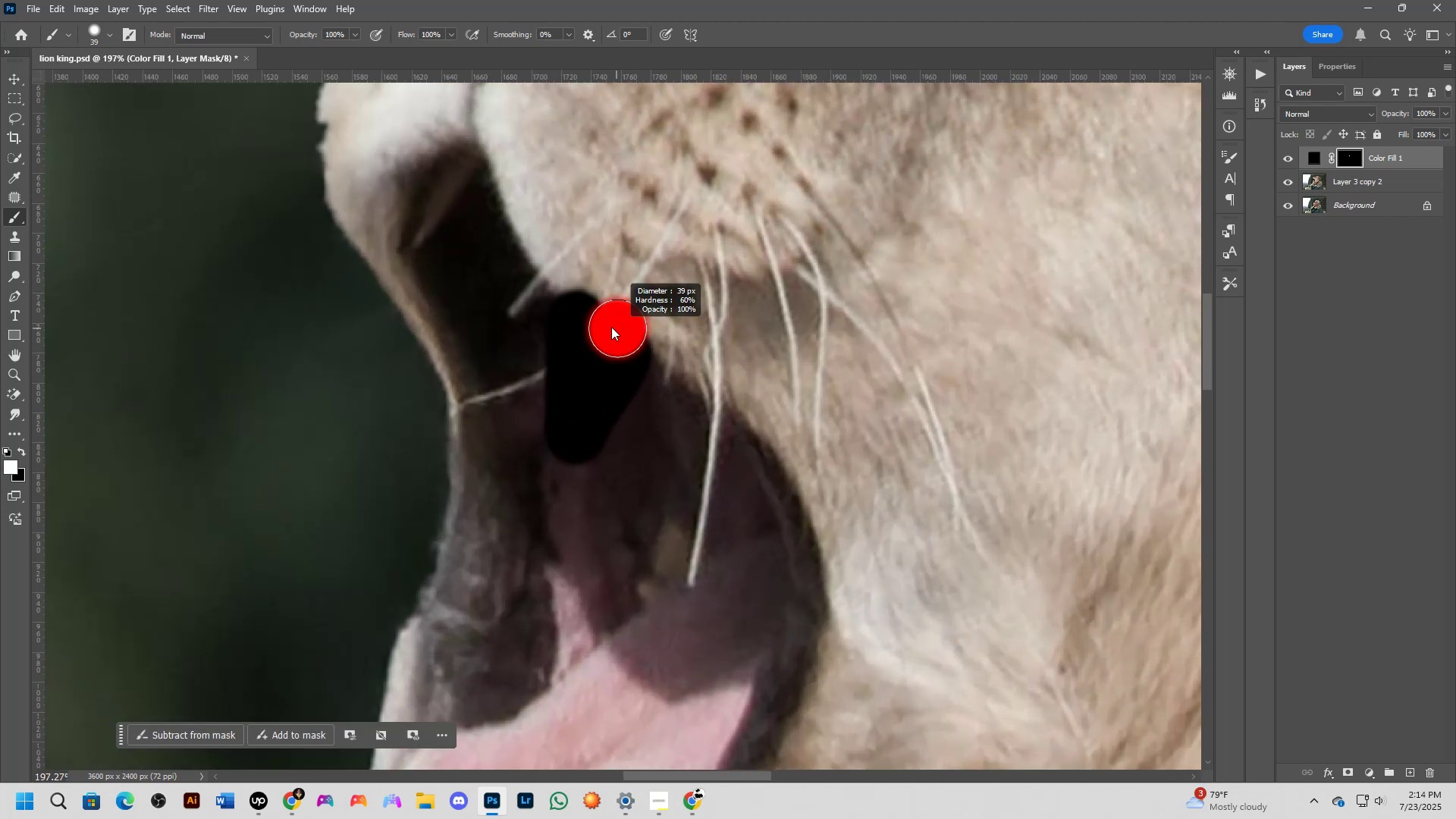 
left_click_drag(start_coordinate=[625, 310], to_coordinate=[629, 337])
 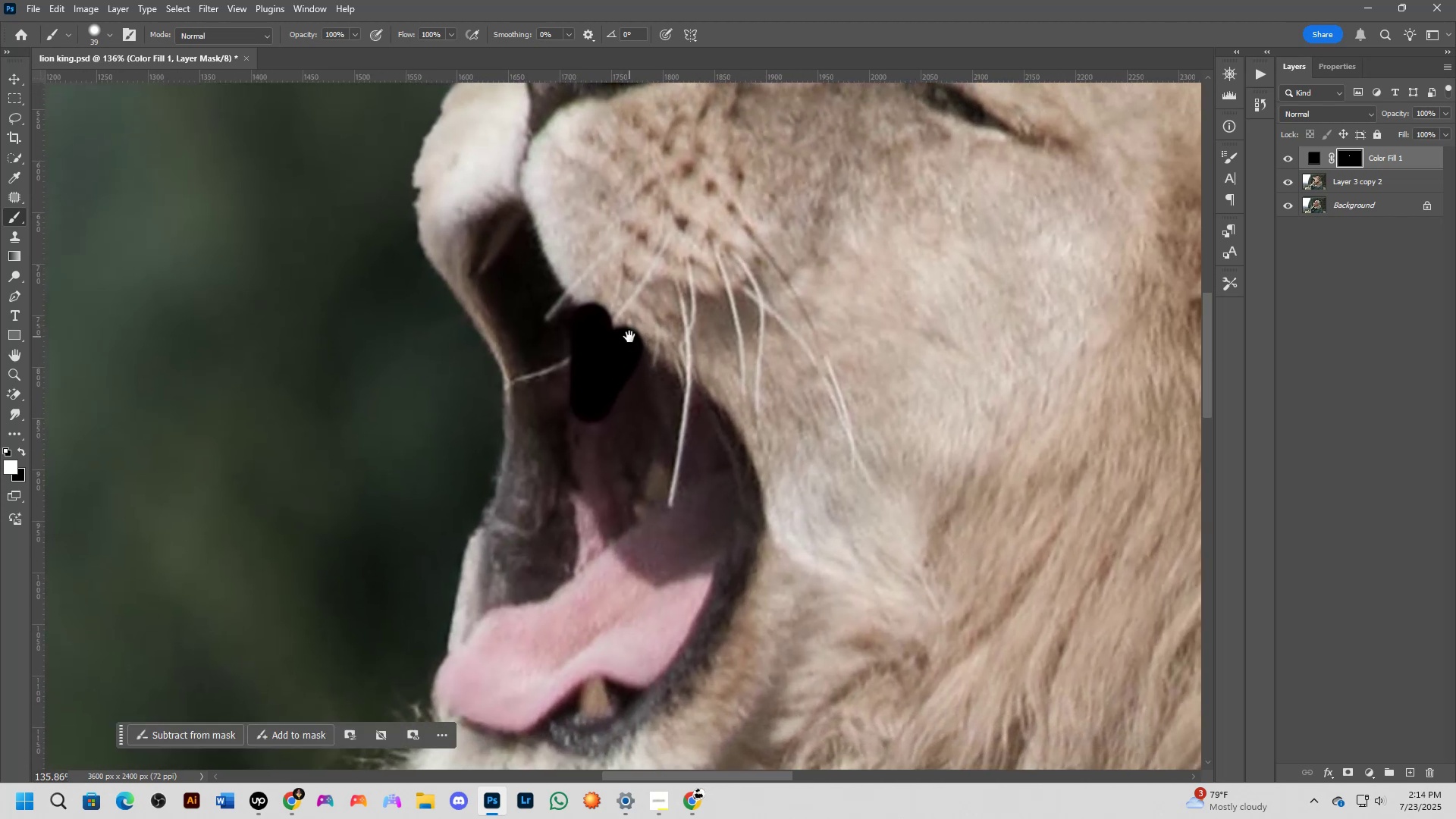 
scroll: coordinate [623, 331], scroll_direction: up, amount: 3.0
 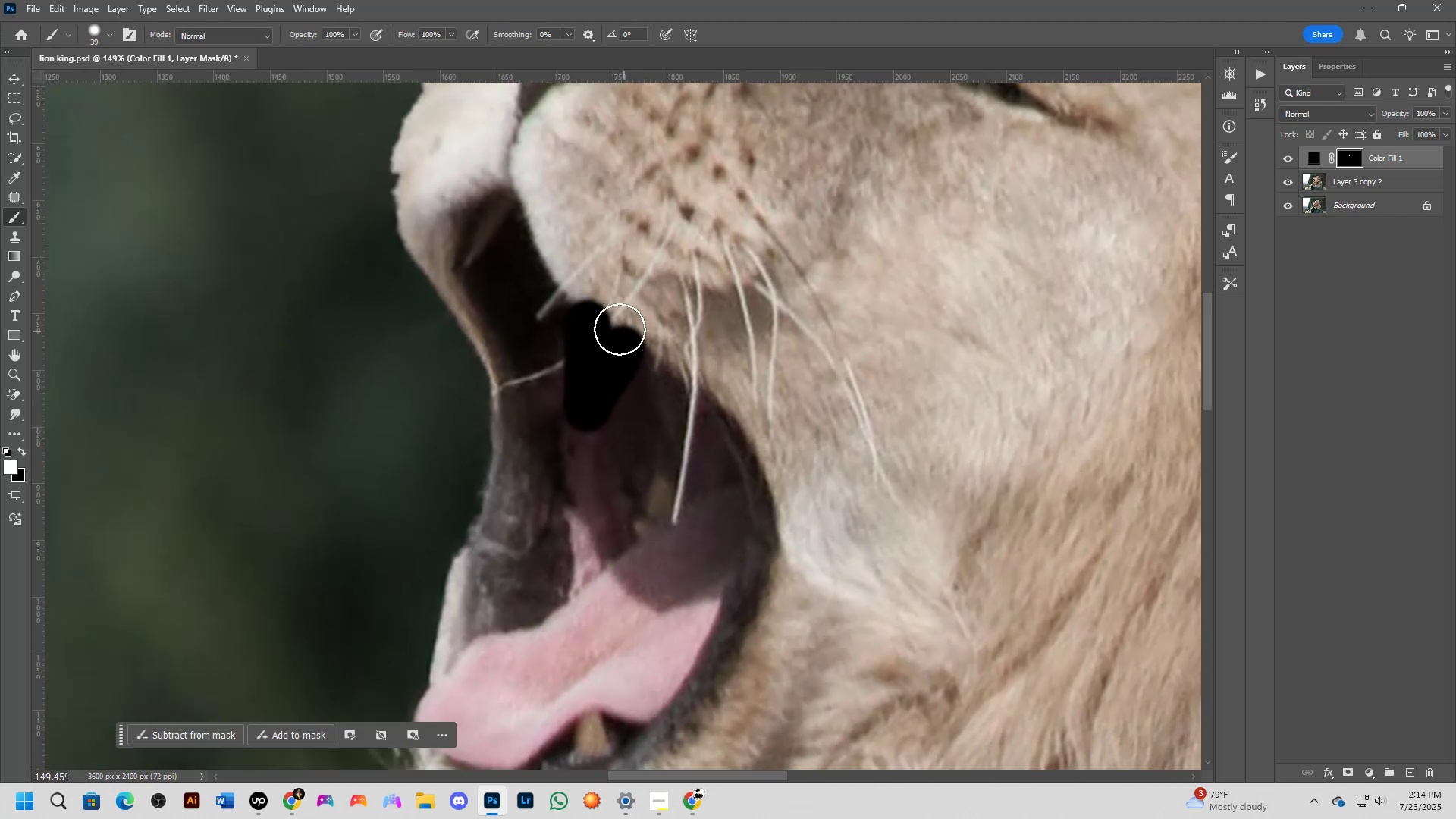 
key(Alt+AltLeft)
 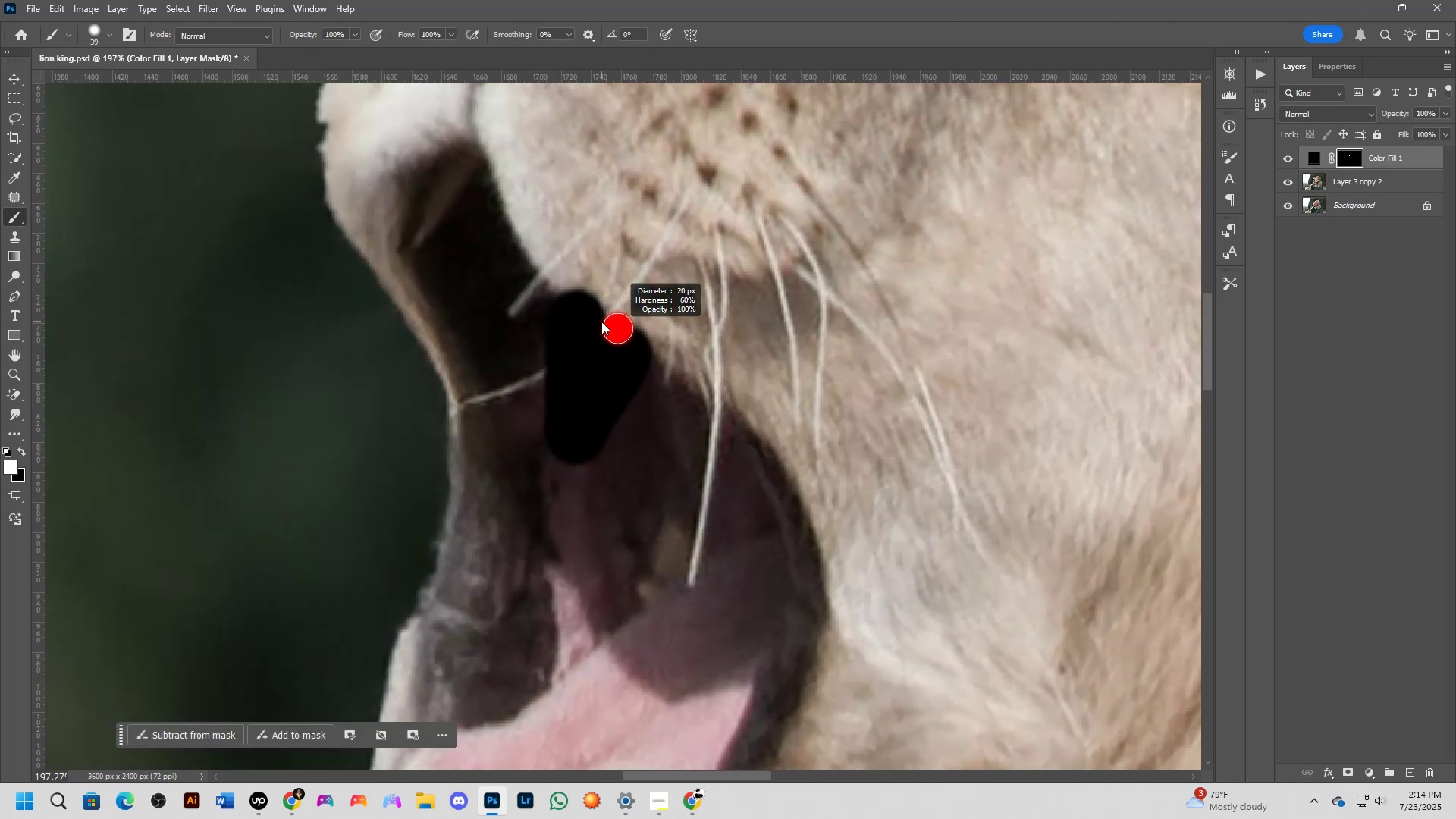 
key(X)
 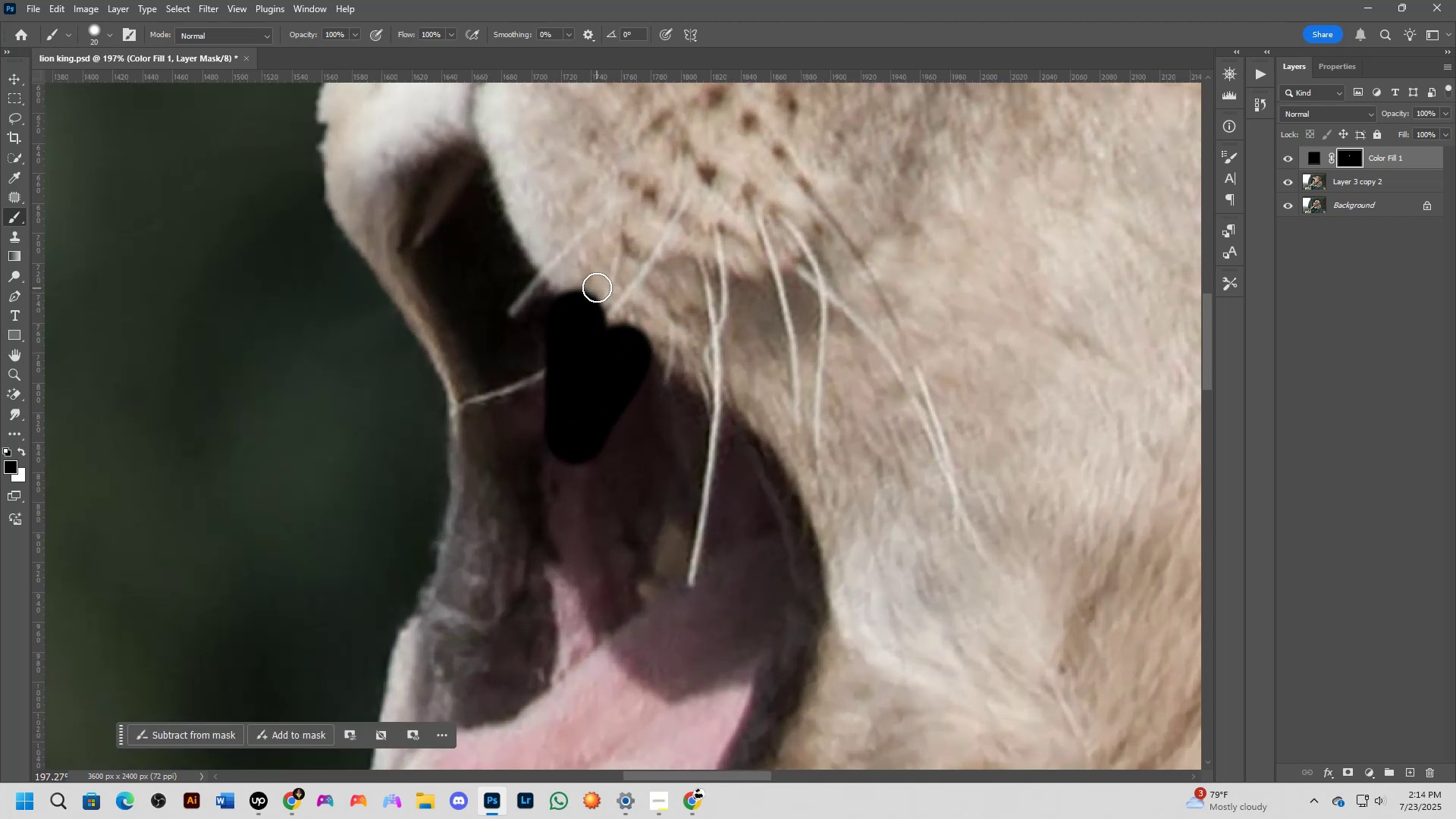 
key(Alt+AltLeft)
 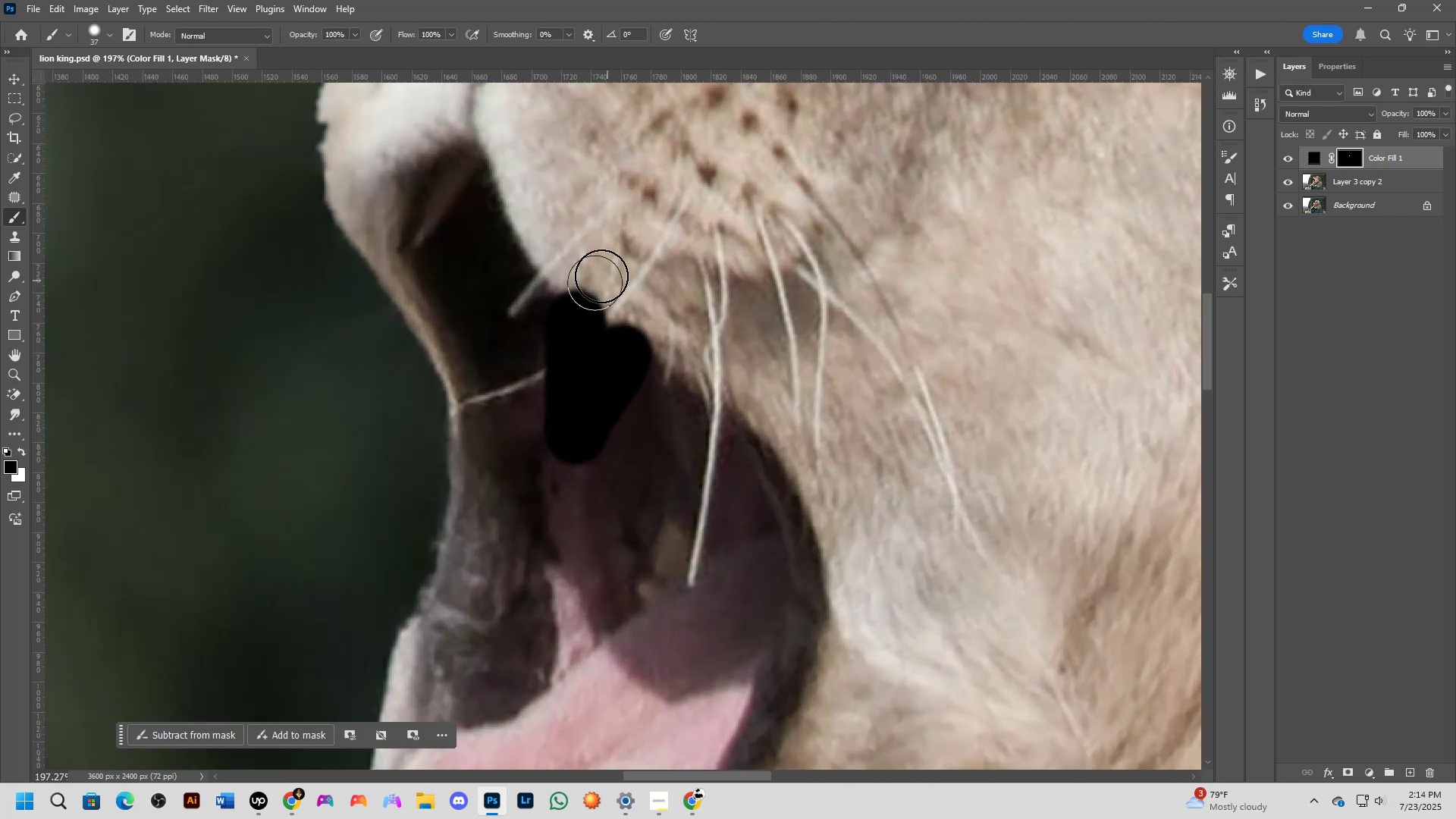 
left_click_drag(start_coordinate=[582, 260], to_coordinate=[692, 352])
 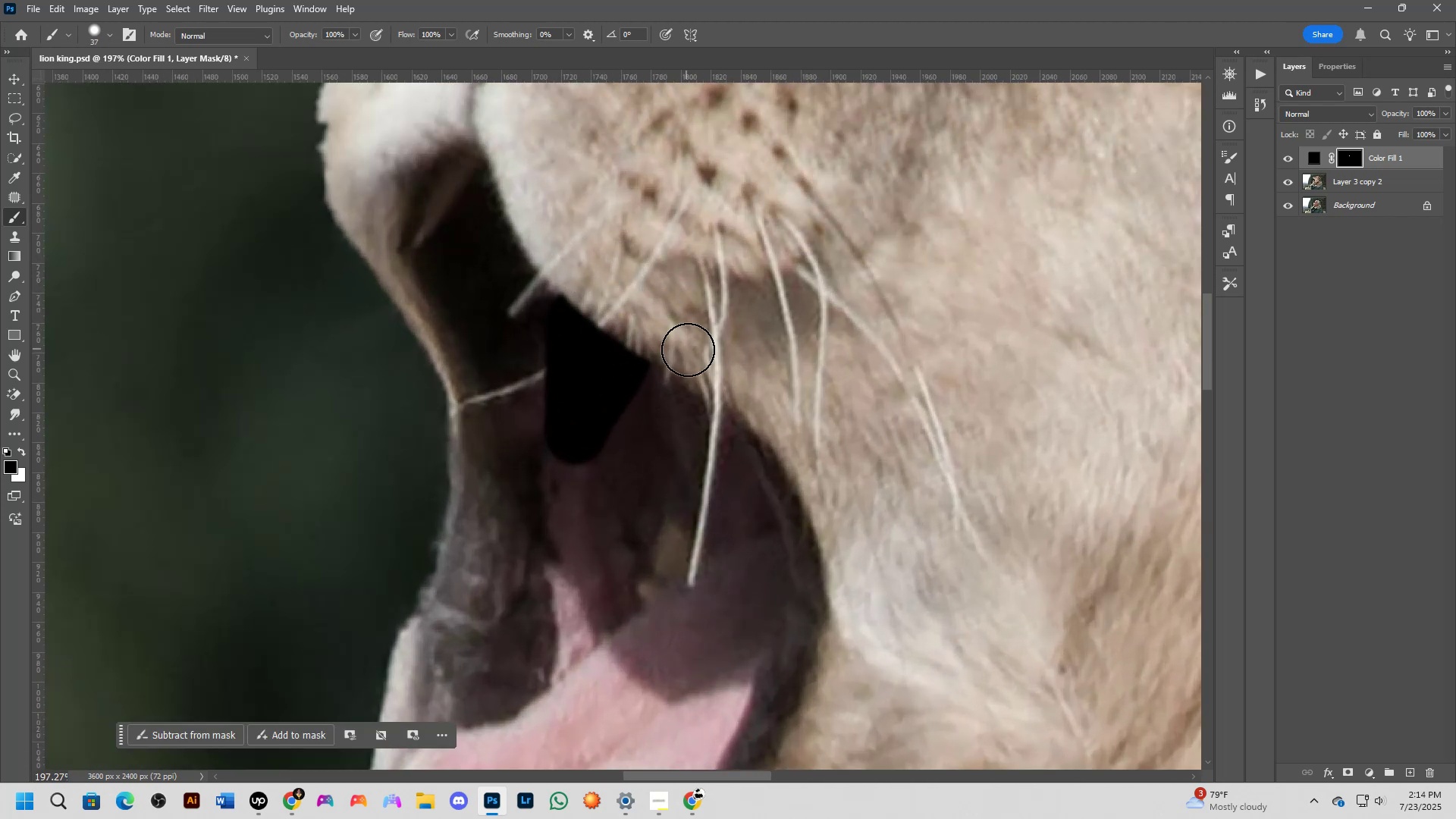 
key(Shift+ShiftLeft)
 